 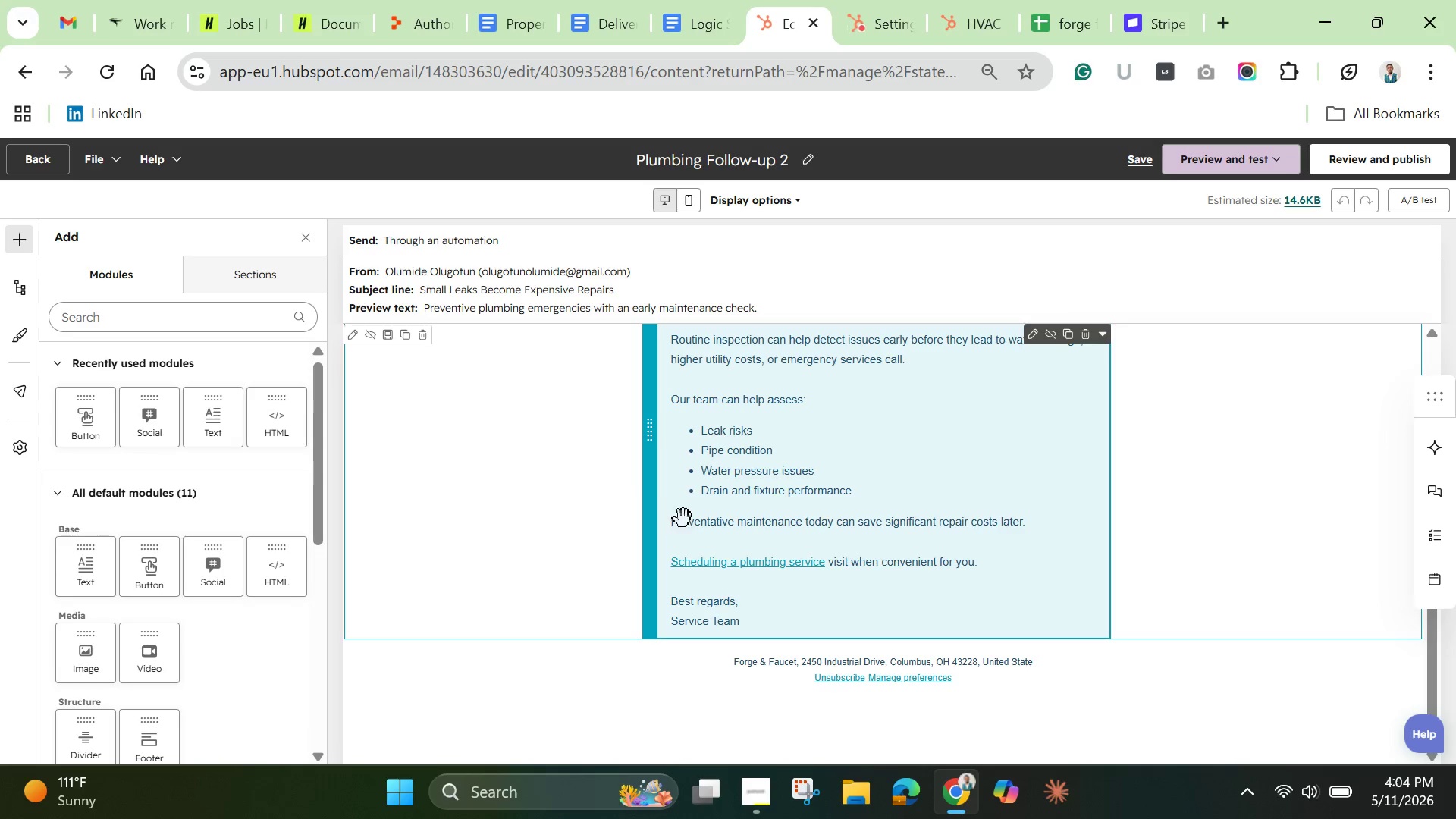 
left_click([27, 159])
 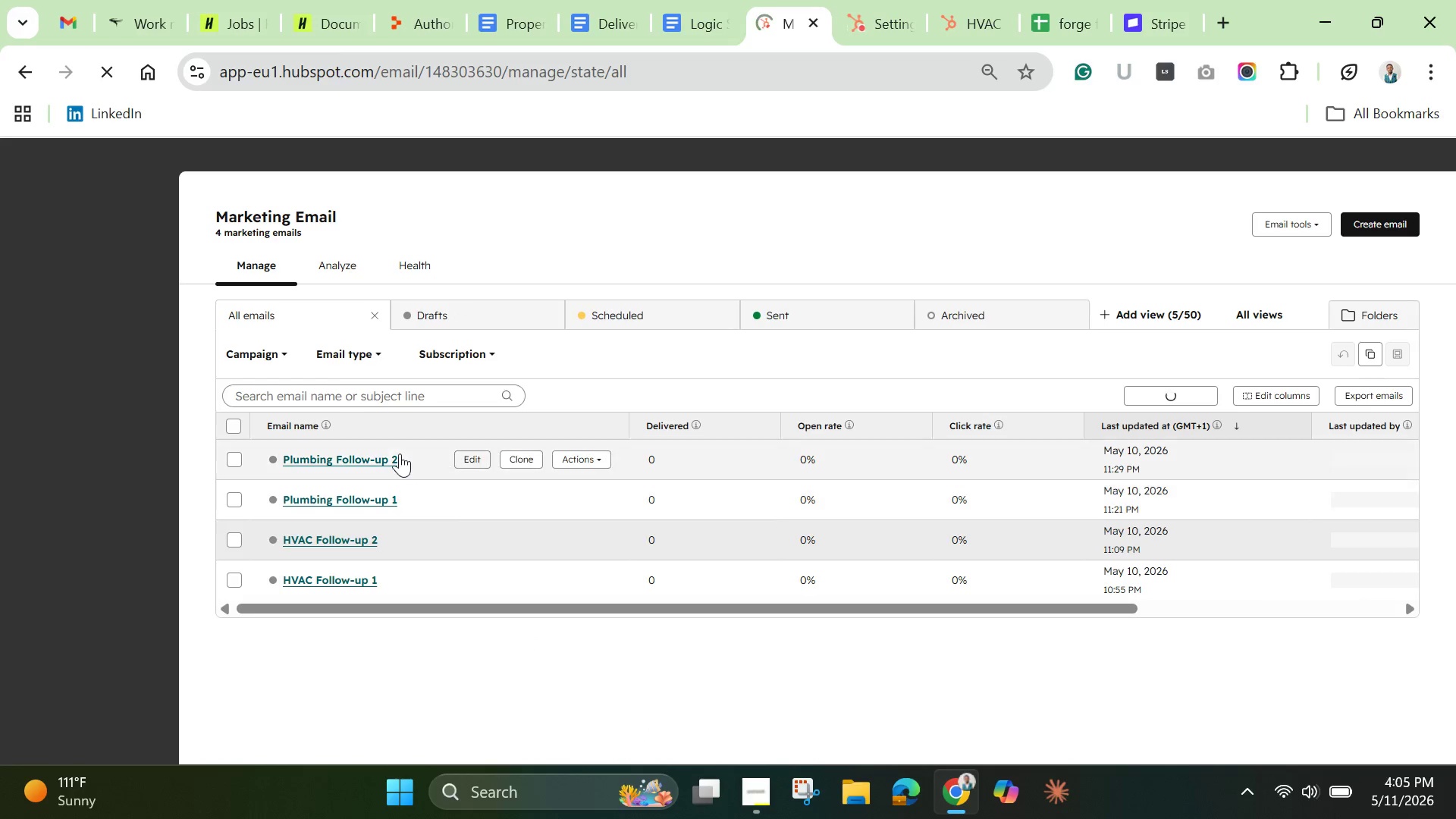 
wait(7.3)
 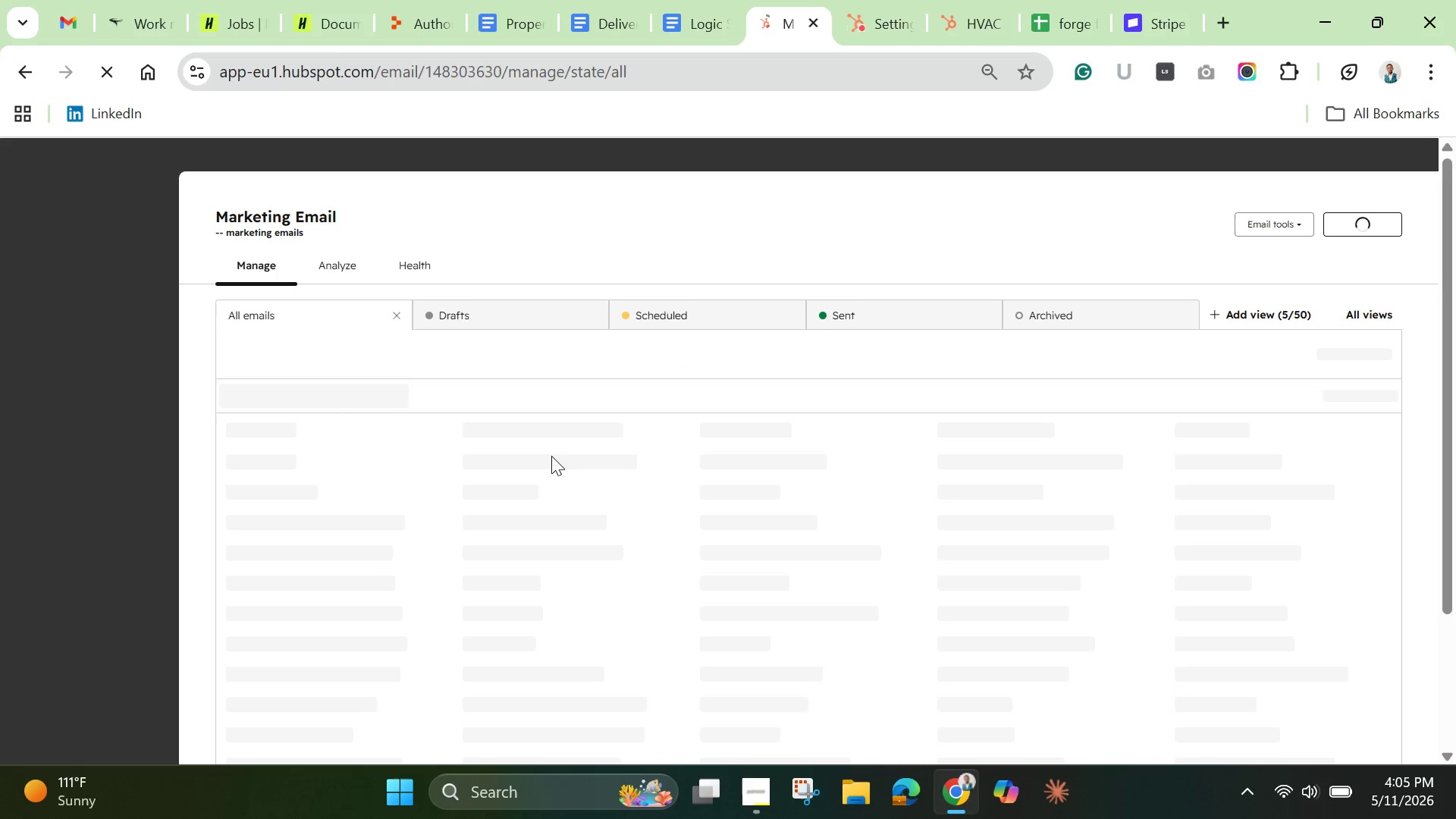 
left_click([523, 456])
 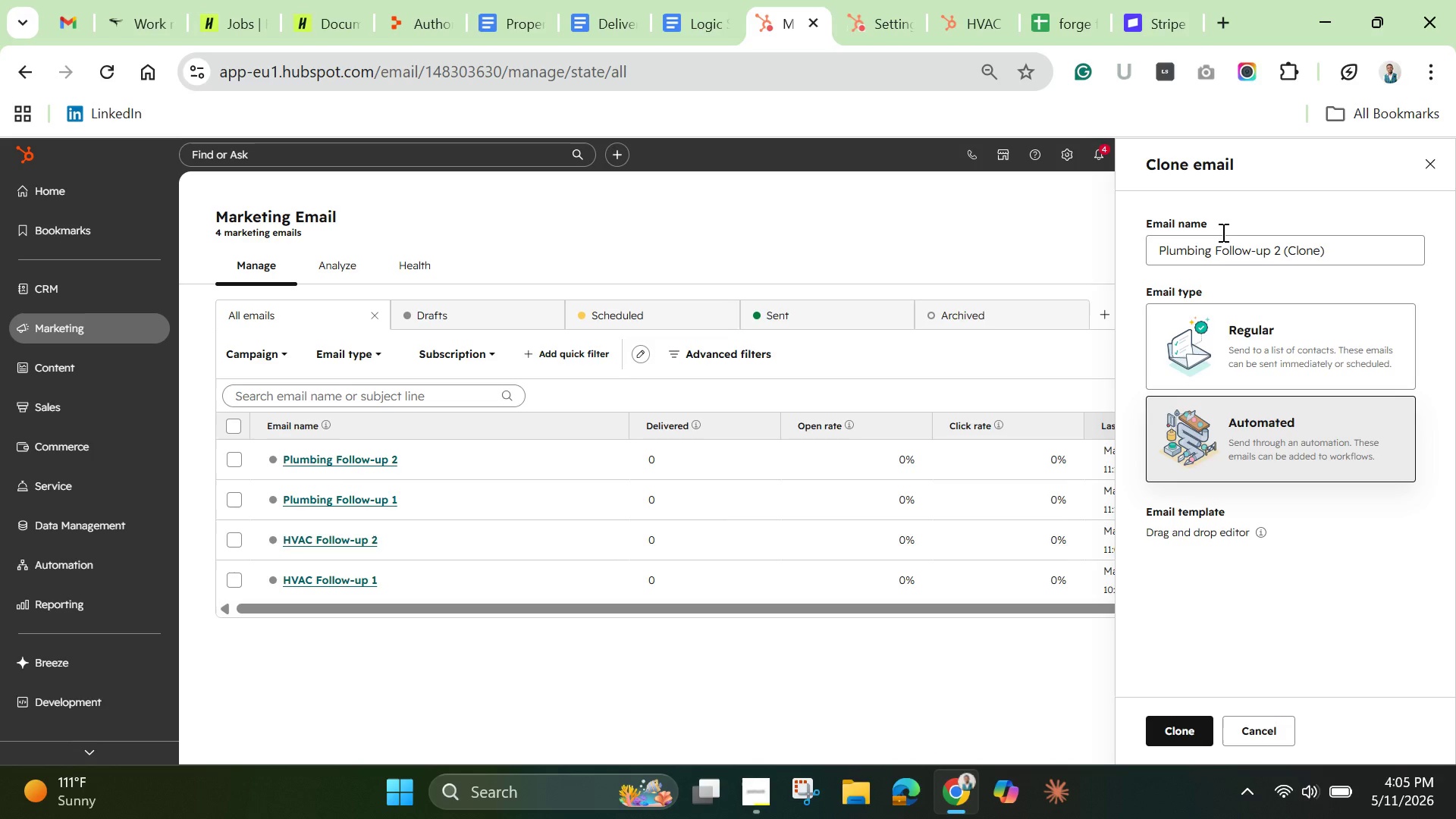 
wait(7.48)
 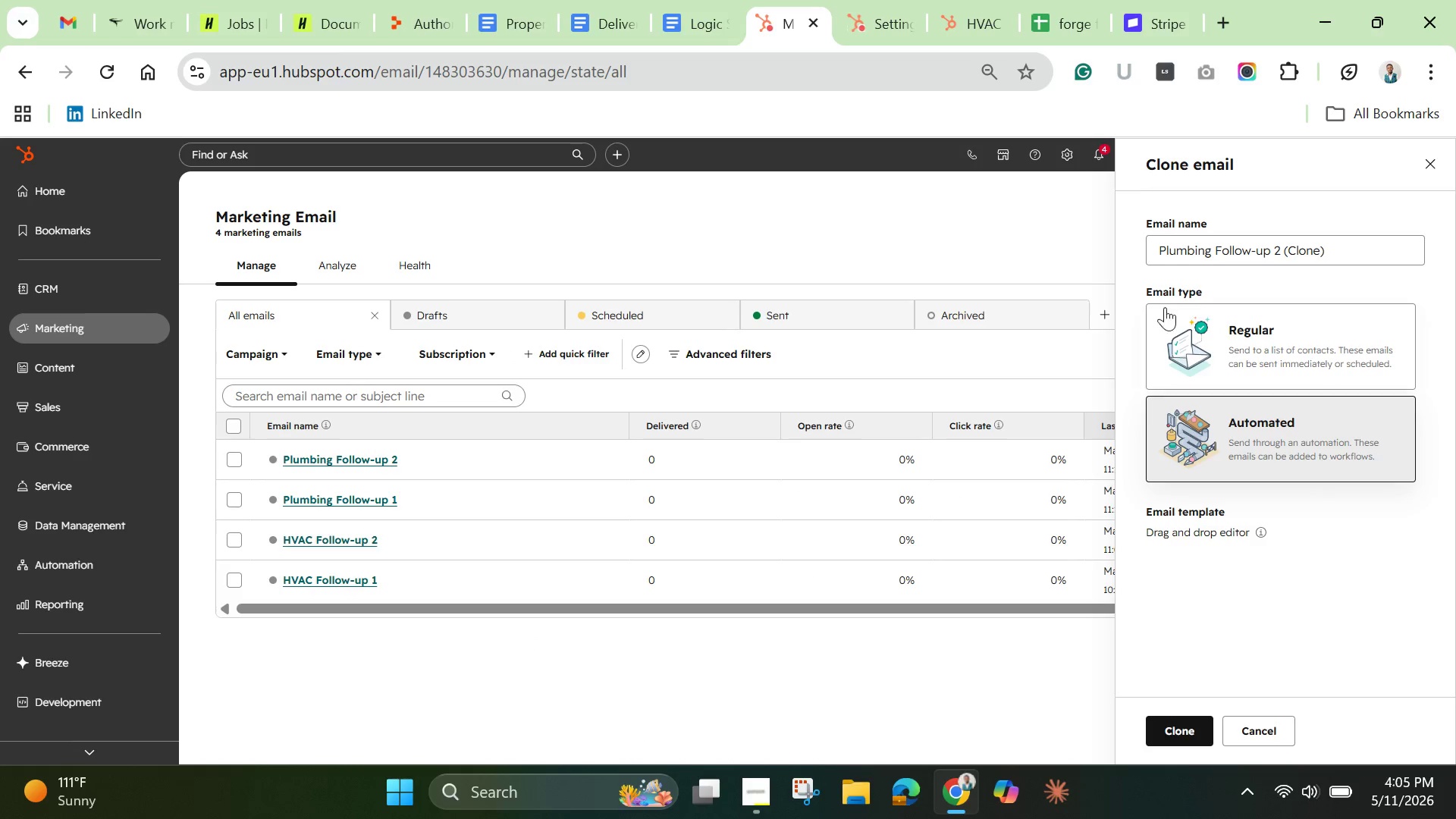 
left_click([1208, 253])
 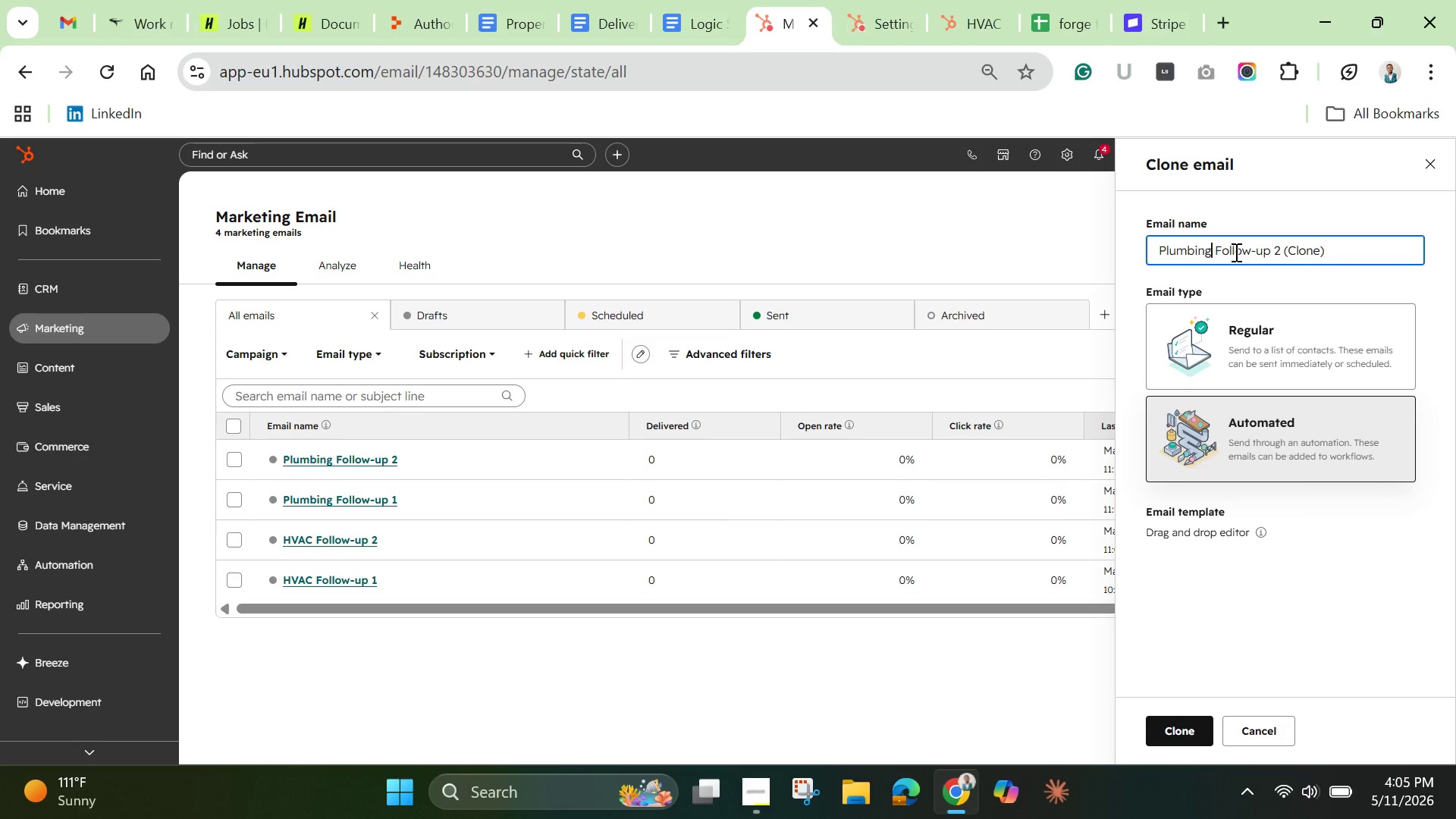 
key(ArrowRight)
 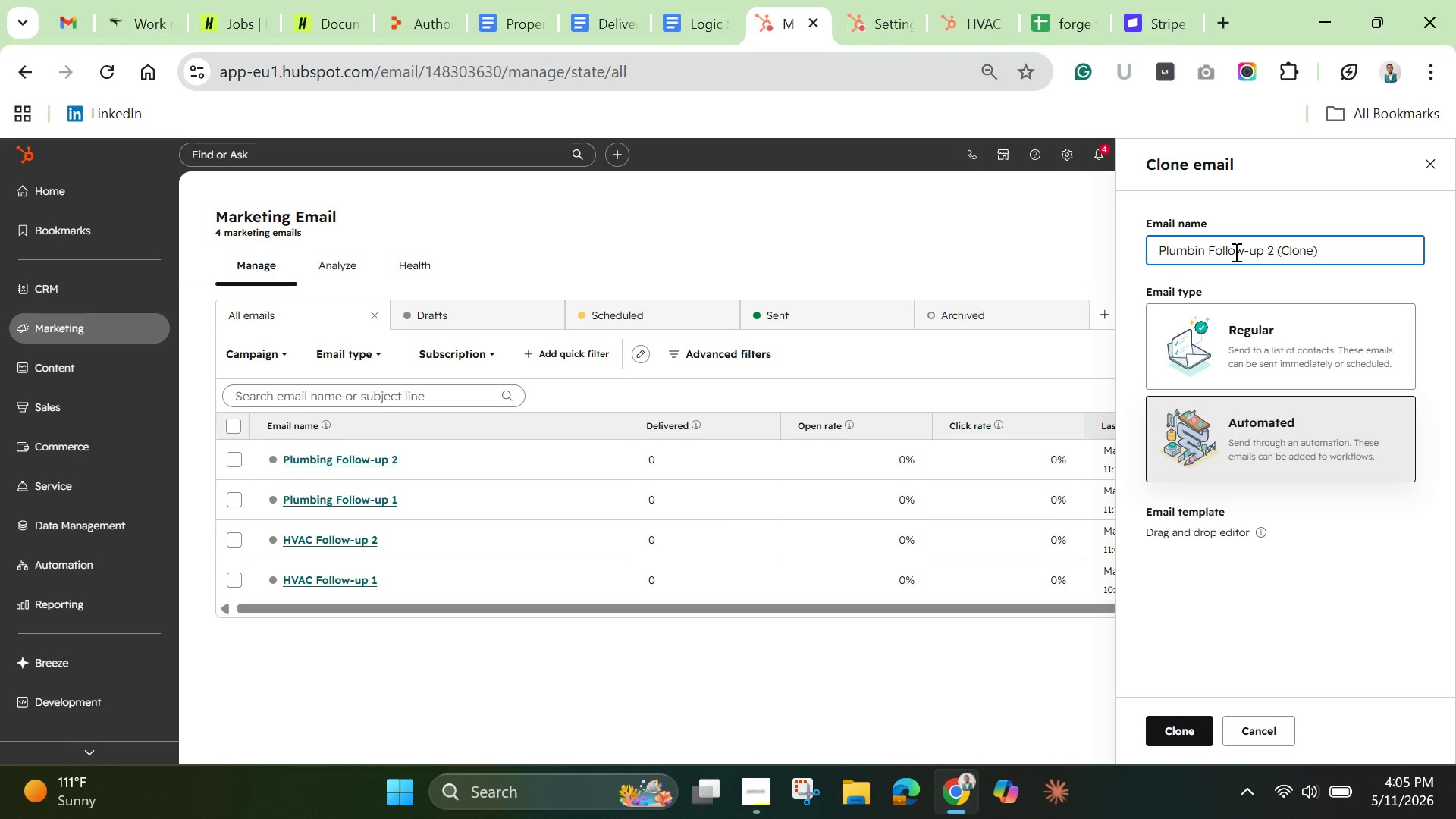 
hold_key(key=Backspace, duration=1.3)
 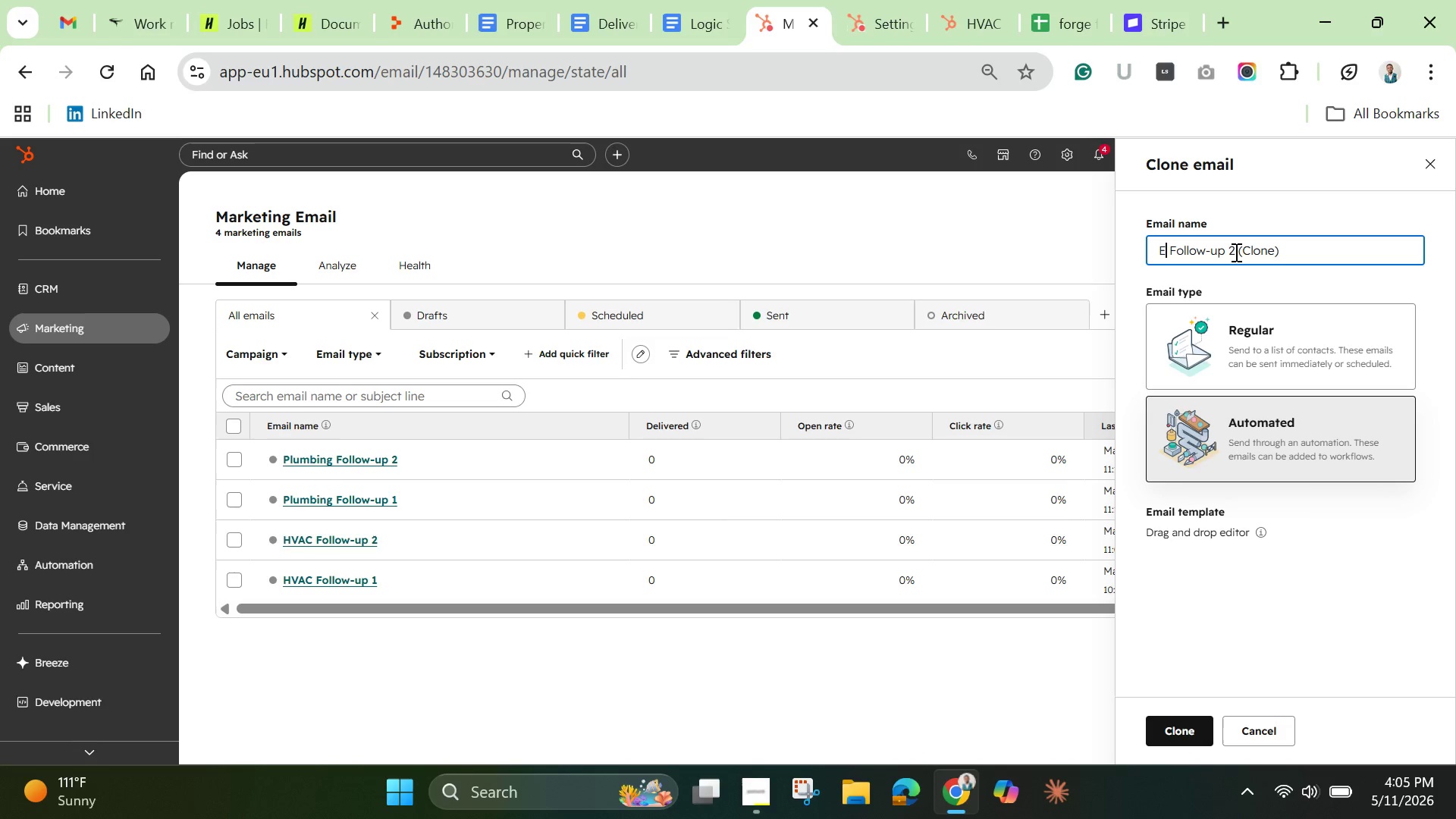 
type(Electrical )
key(Backspace)
 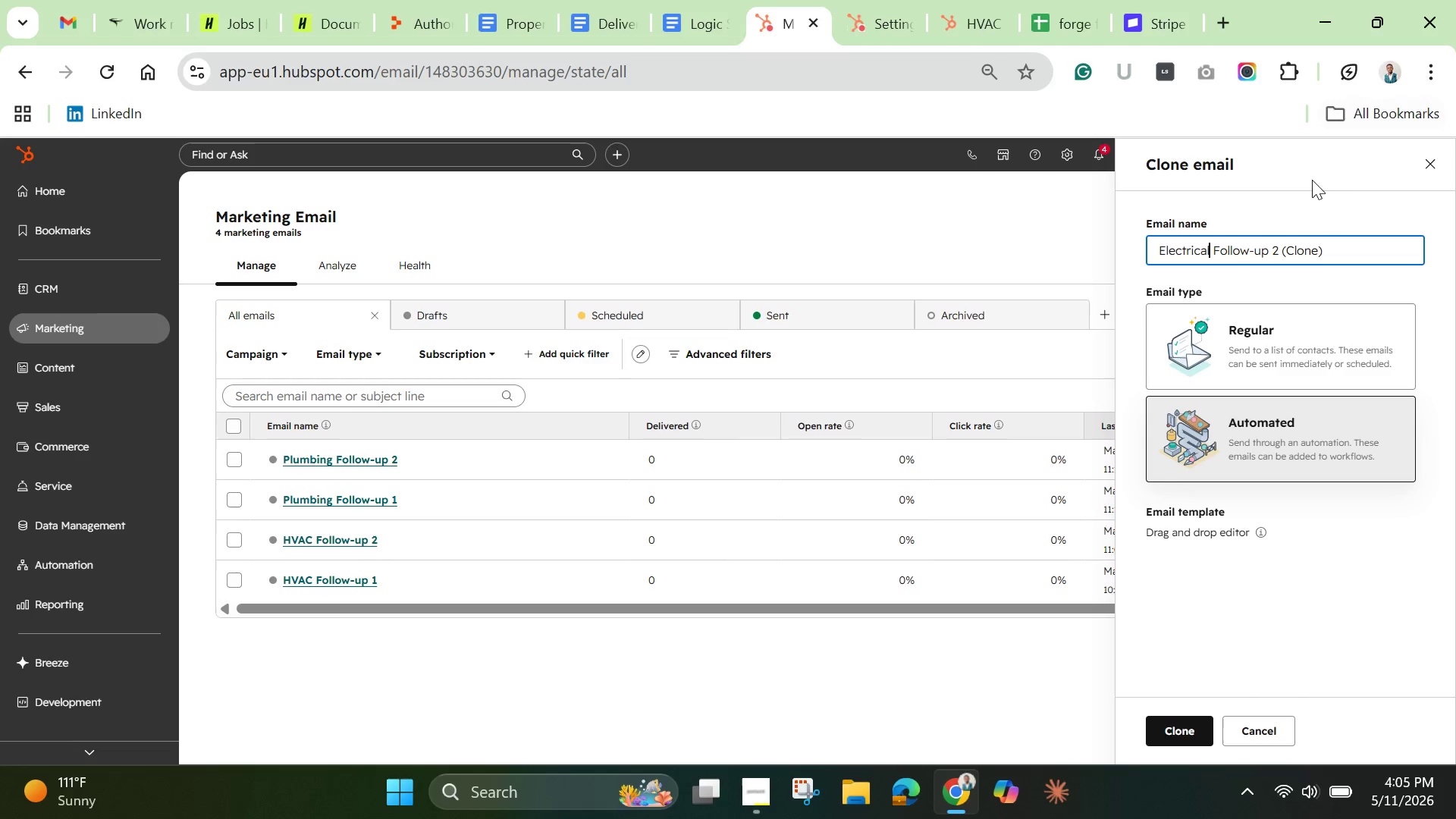 
left_click_drag(start_coordinate=[1332, 249], to_coordinate=[1276, 253])
 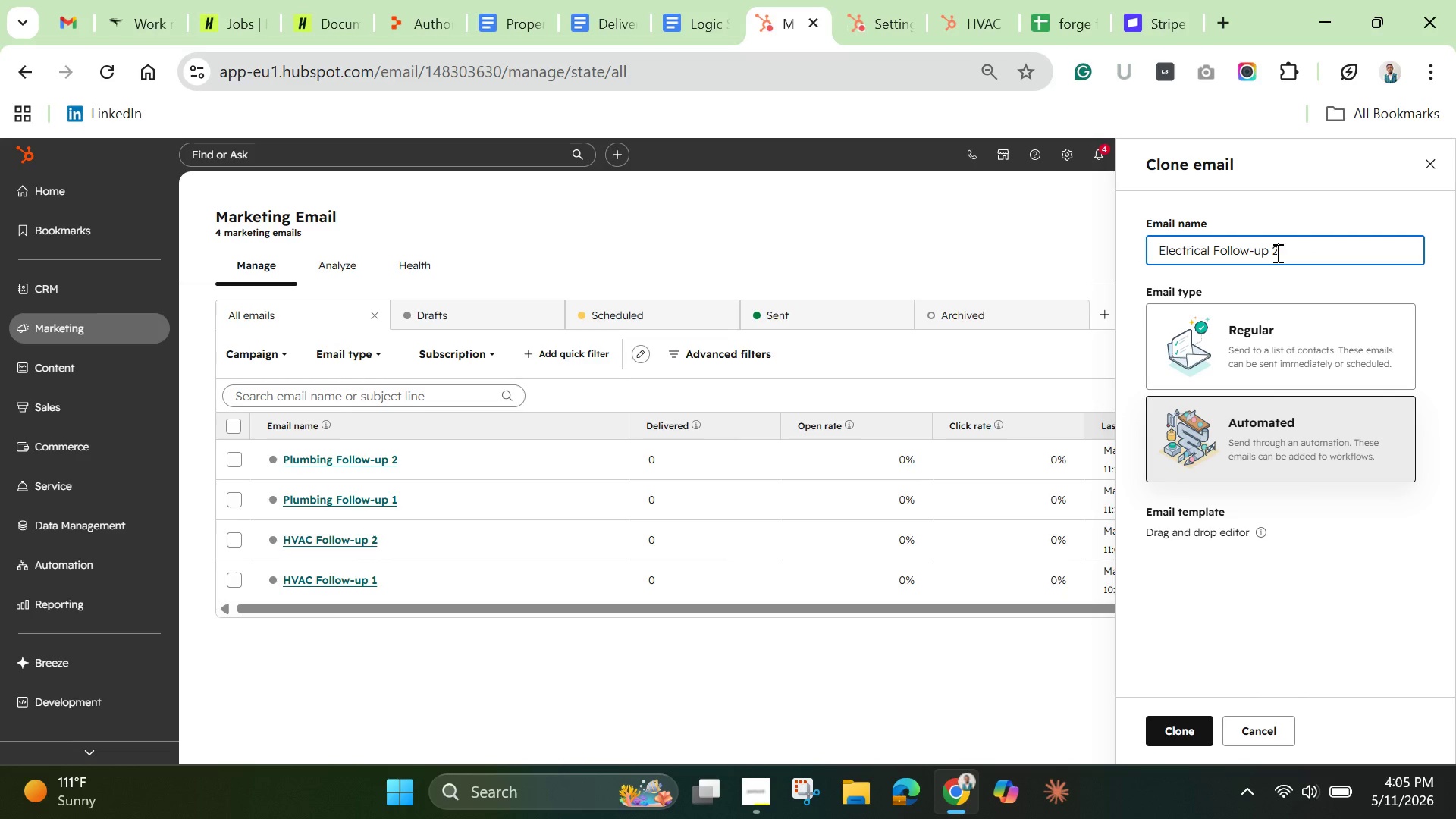 
key(Backspace)
 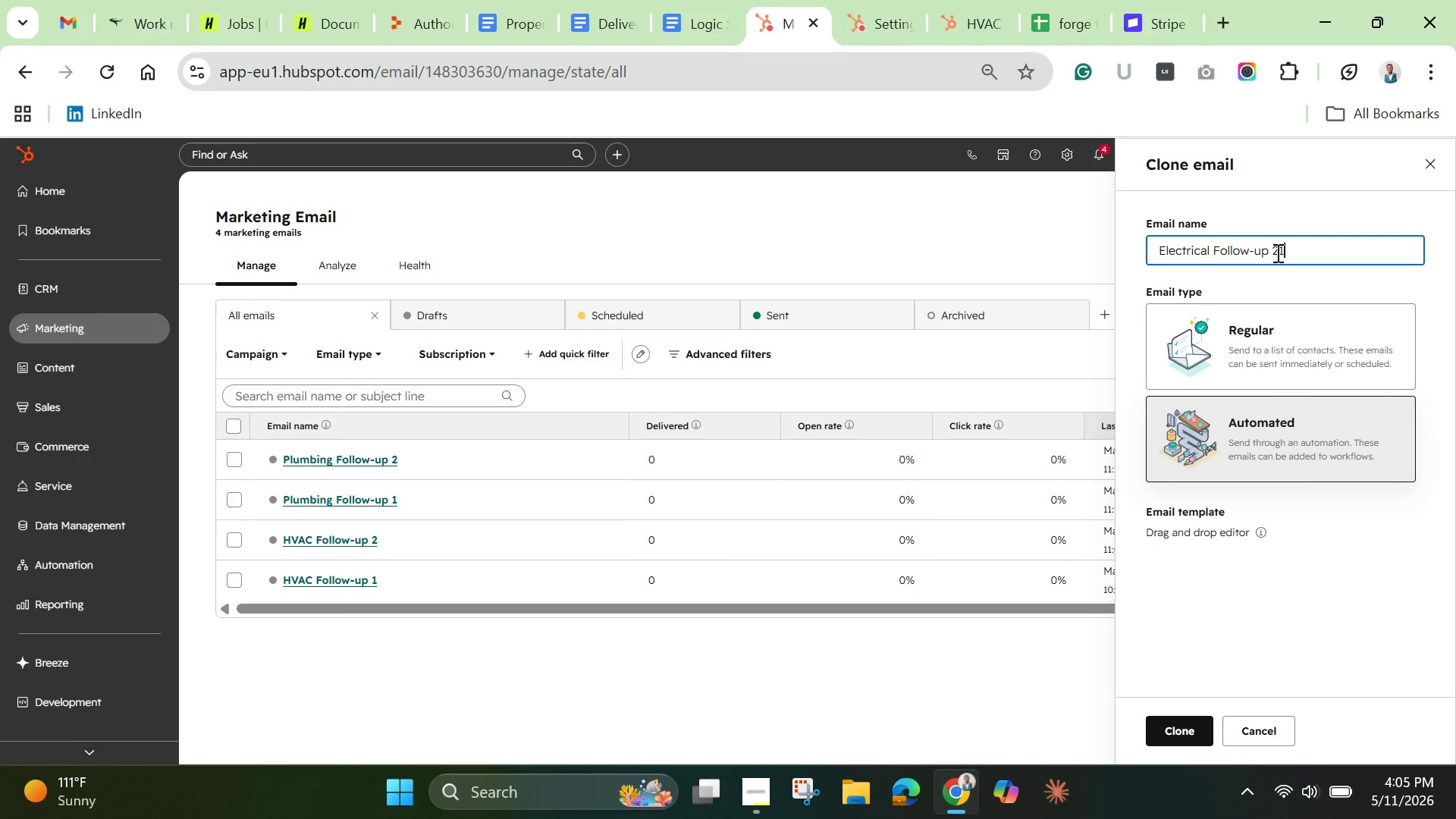 
key(1)
 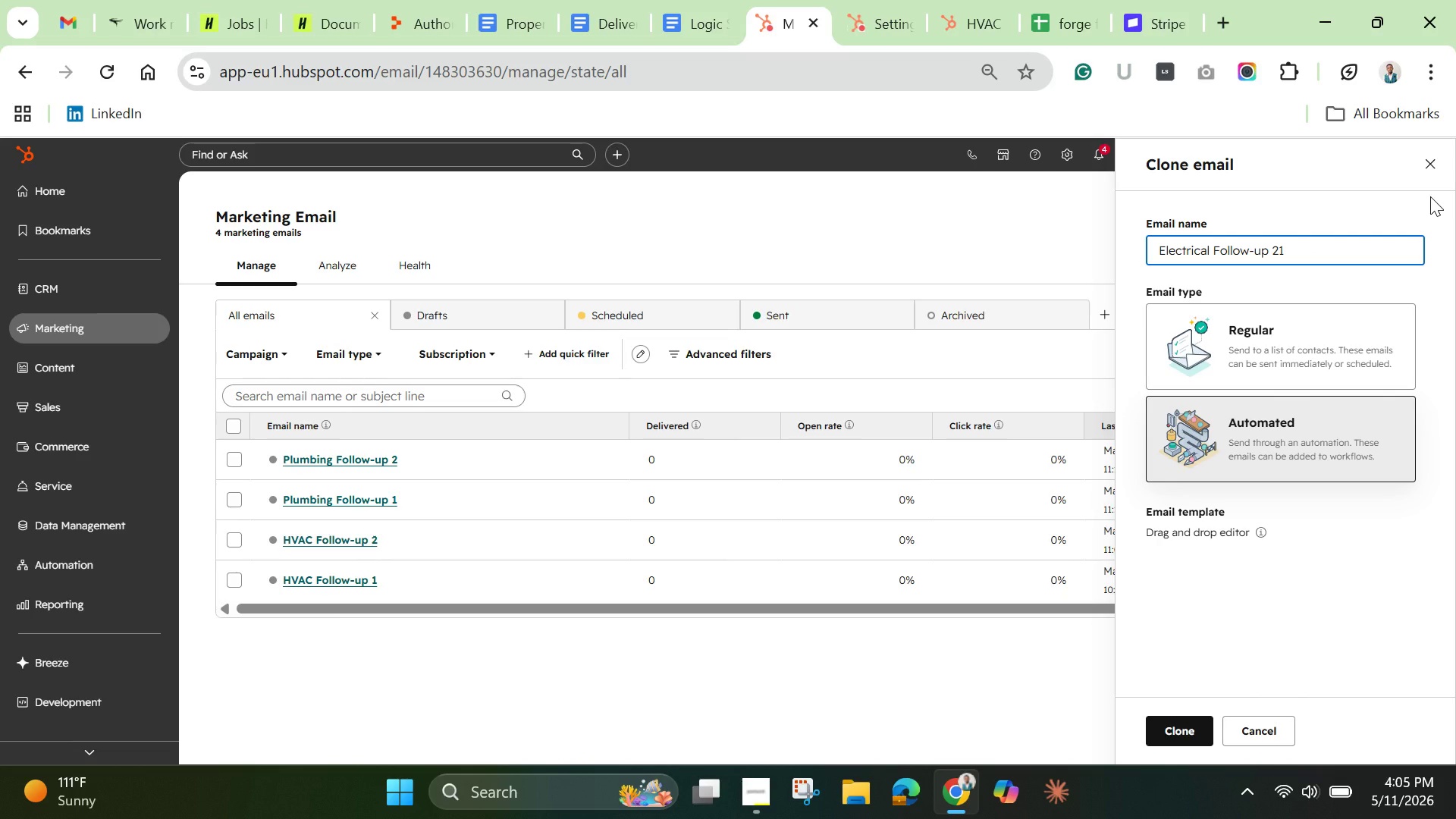 
key(Backspace)
 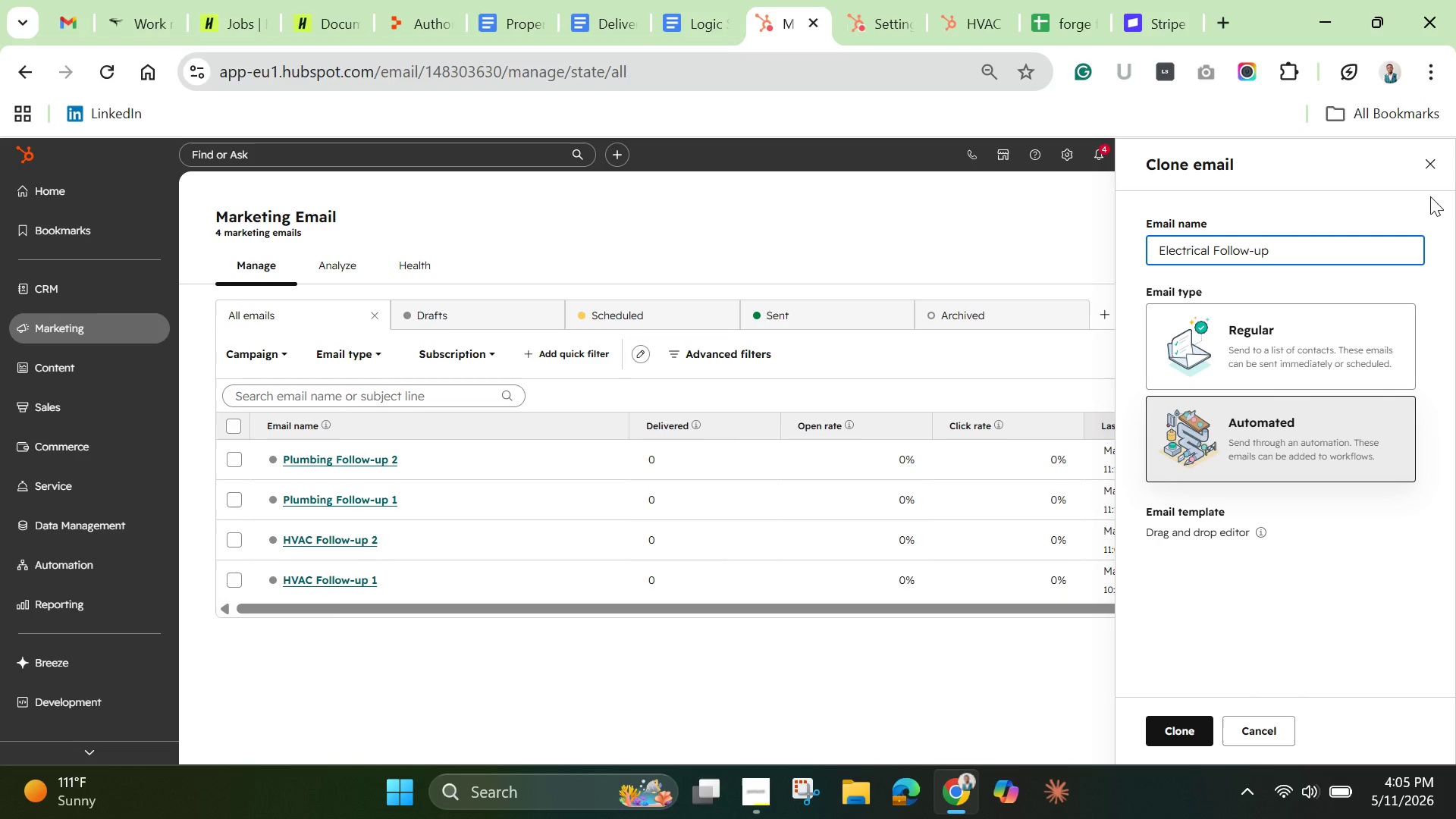 
key(Backspace)
 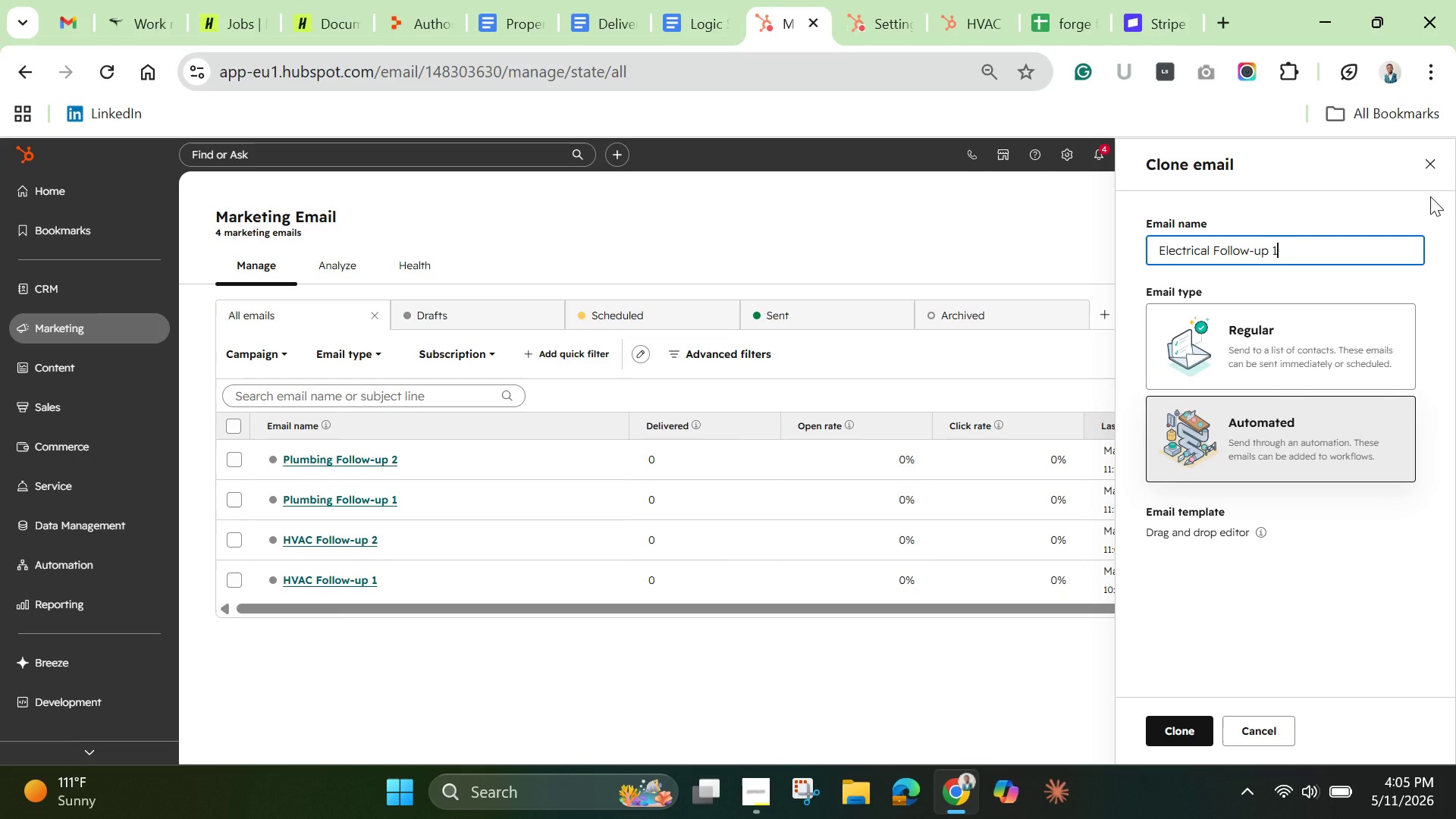 
key(1)
 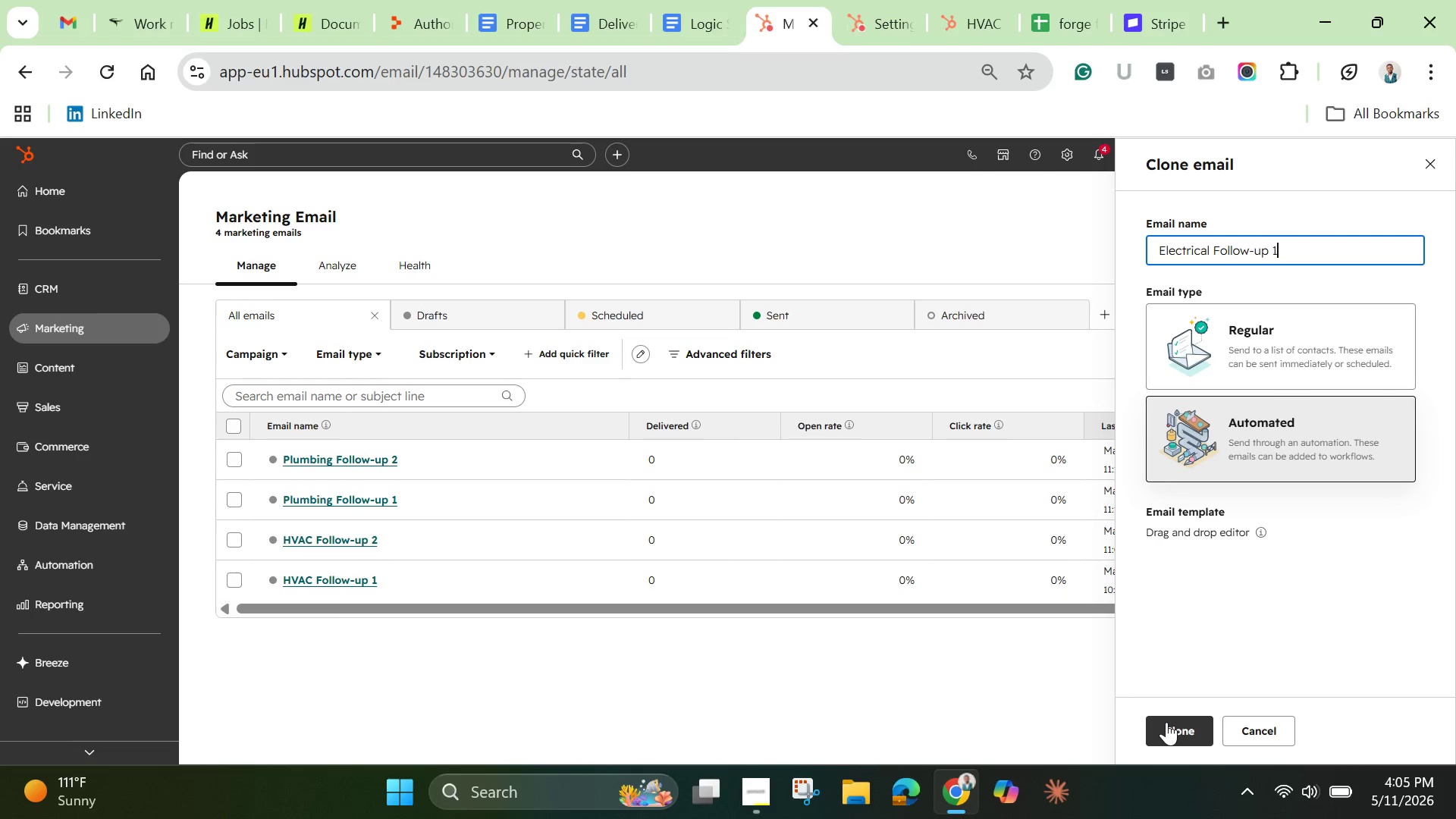 
left_click([1172, 726])
 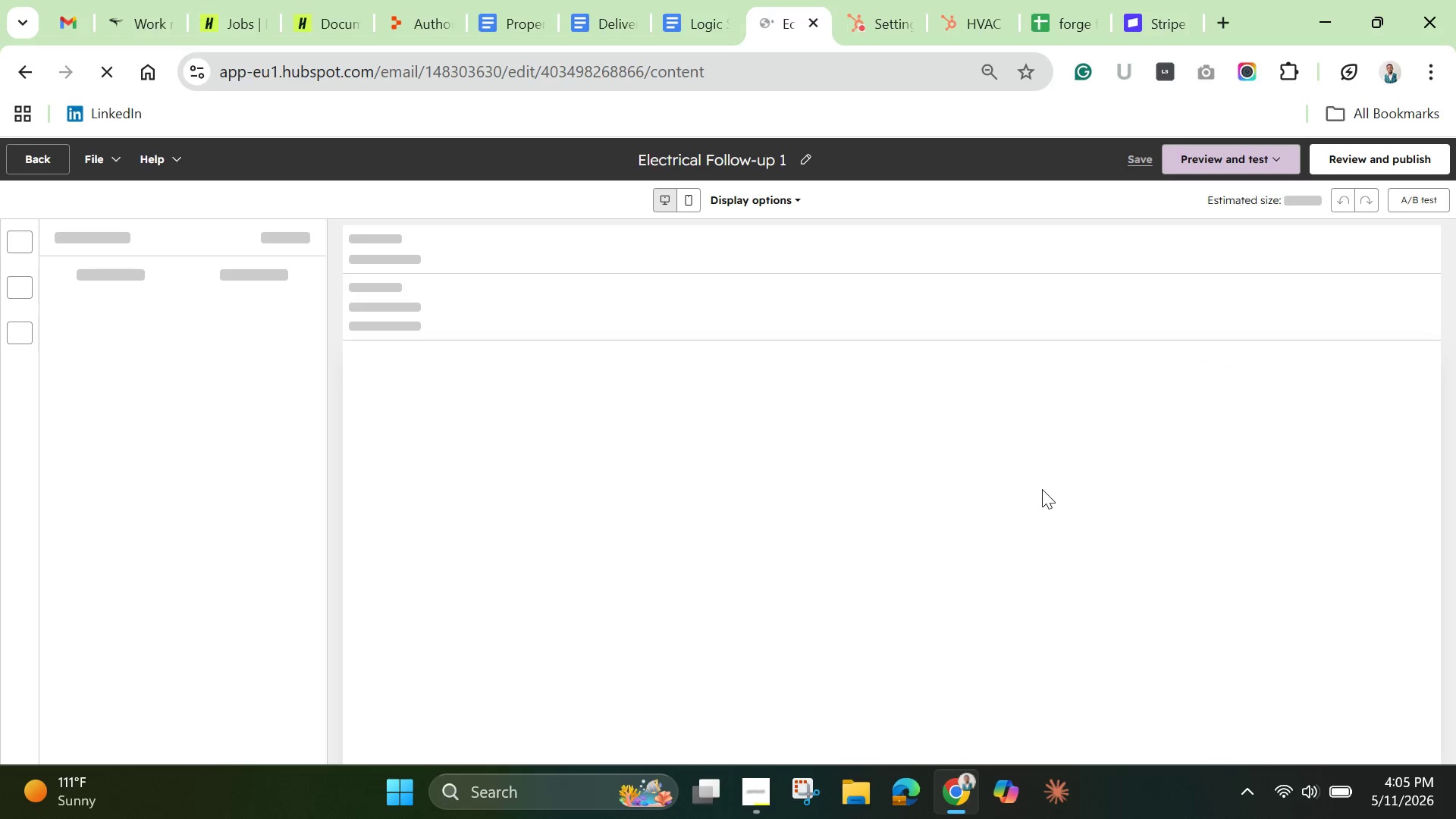 
wait(8.48)
 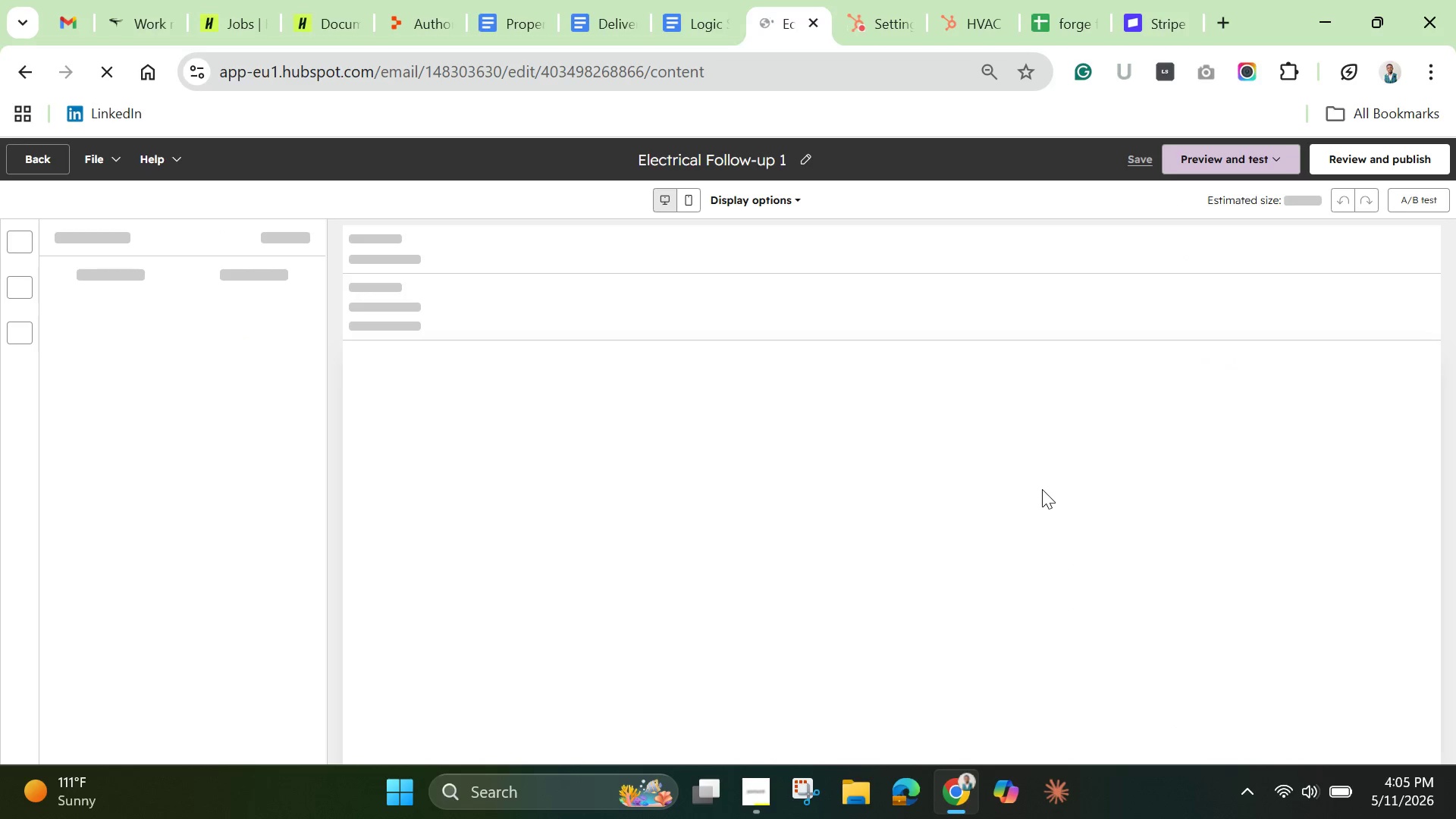 
mouse_move([514, 283])
 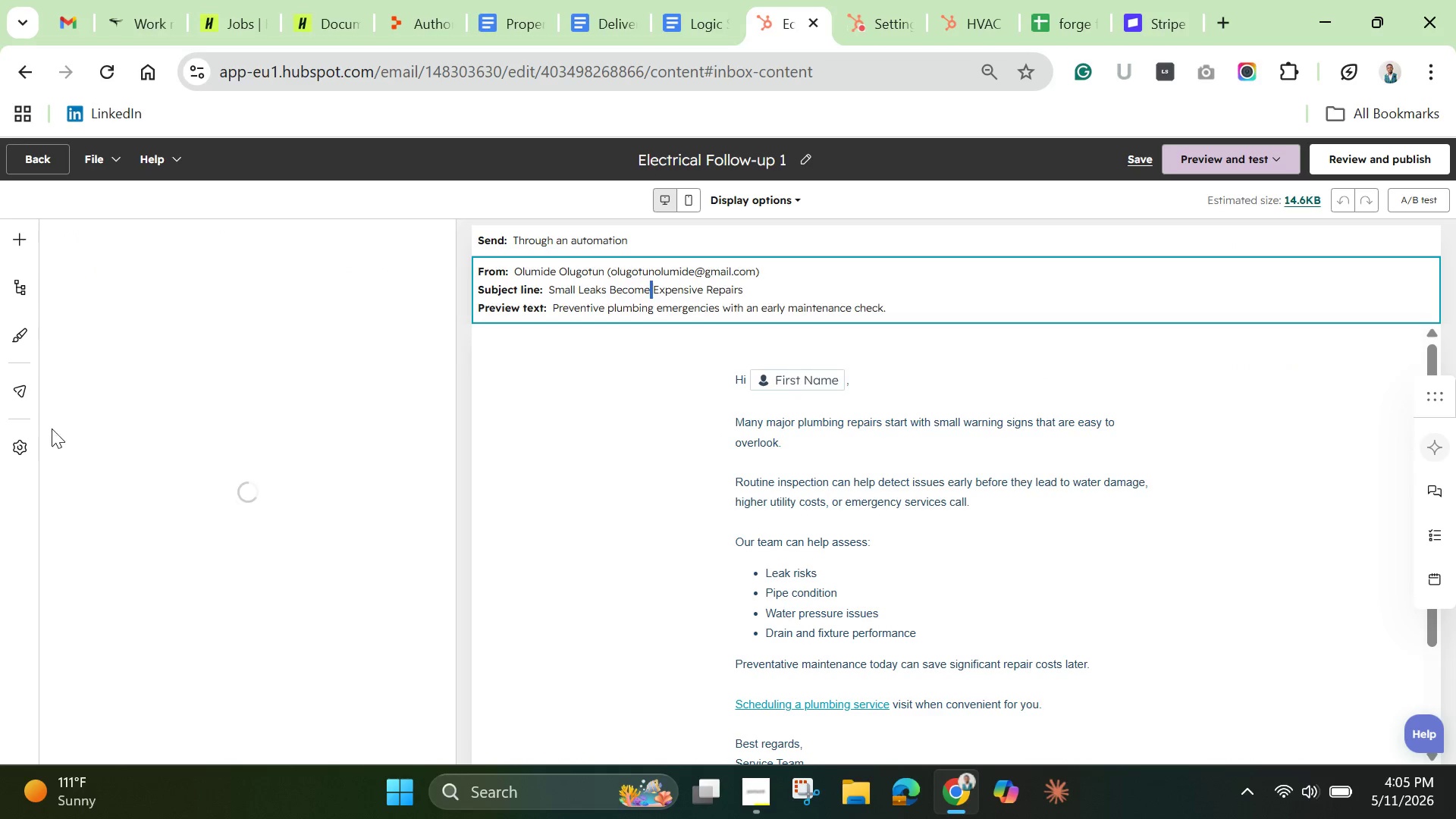 
mouse_move([42, 400])
 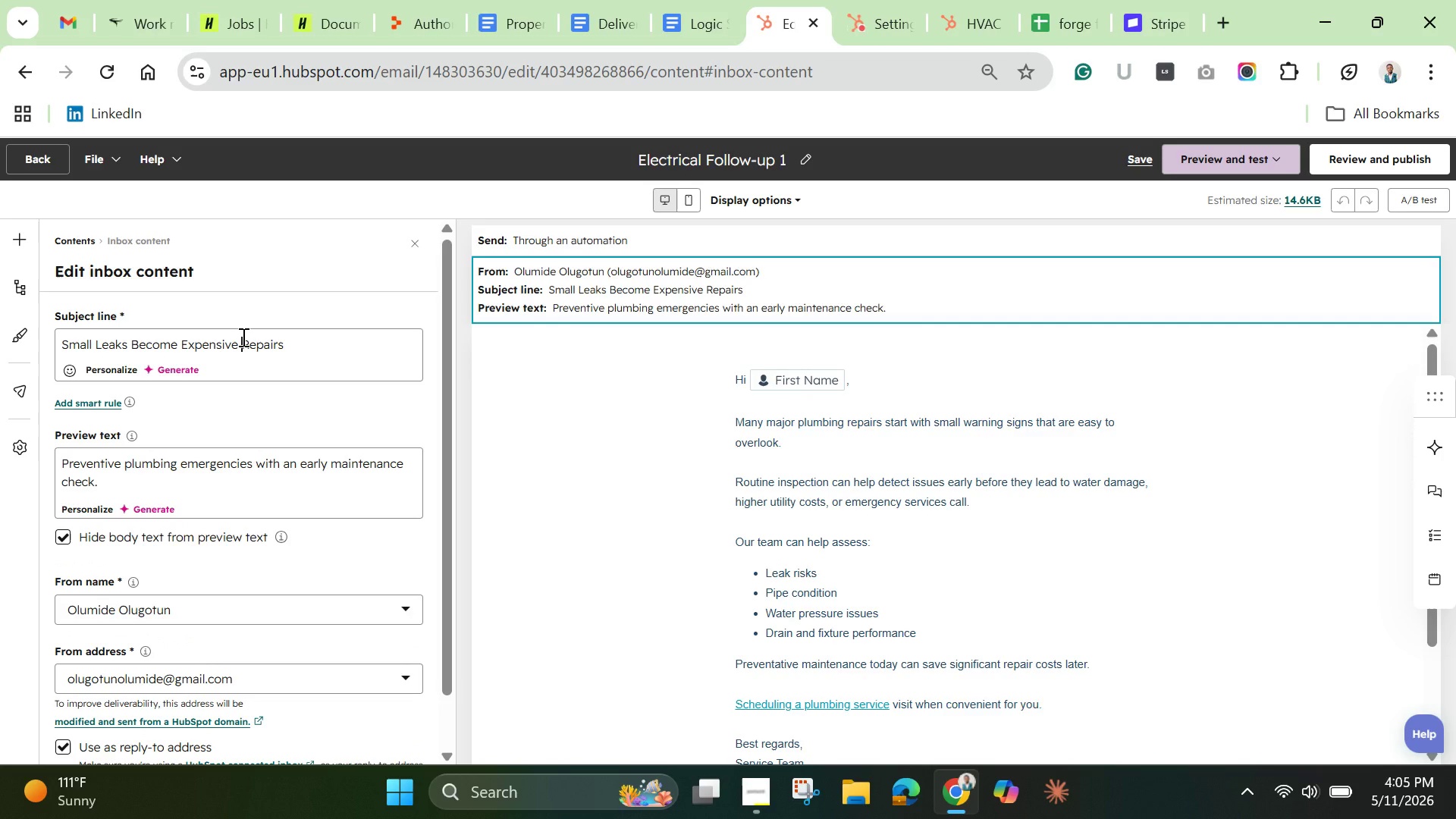 
double_click([242, 337])
 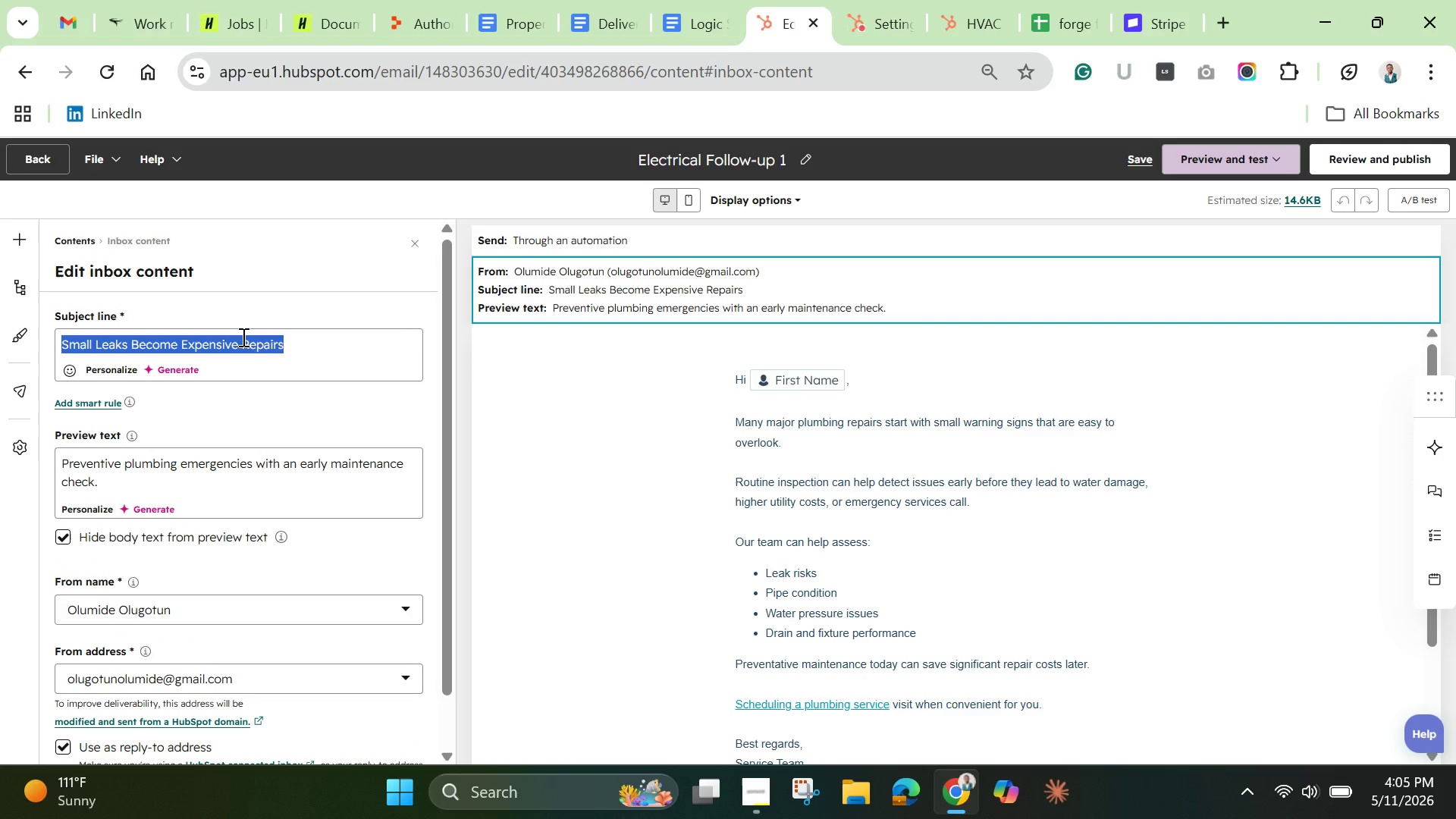 
triple_click([242, 337])
 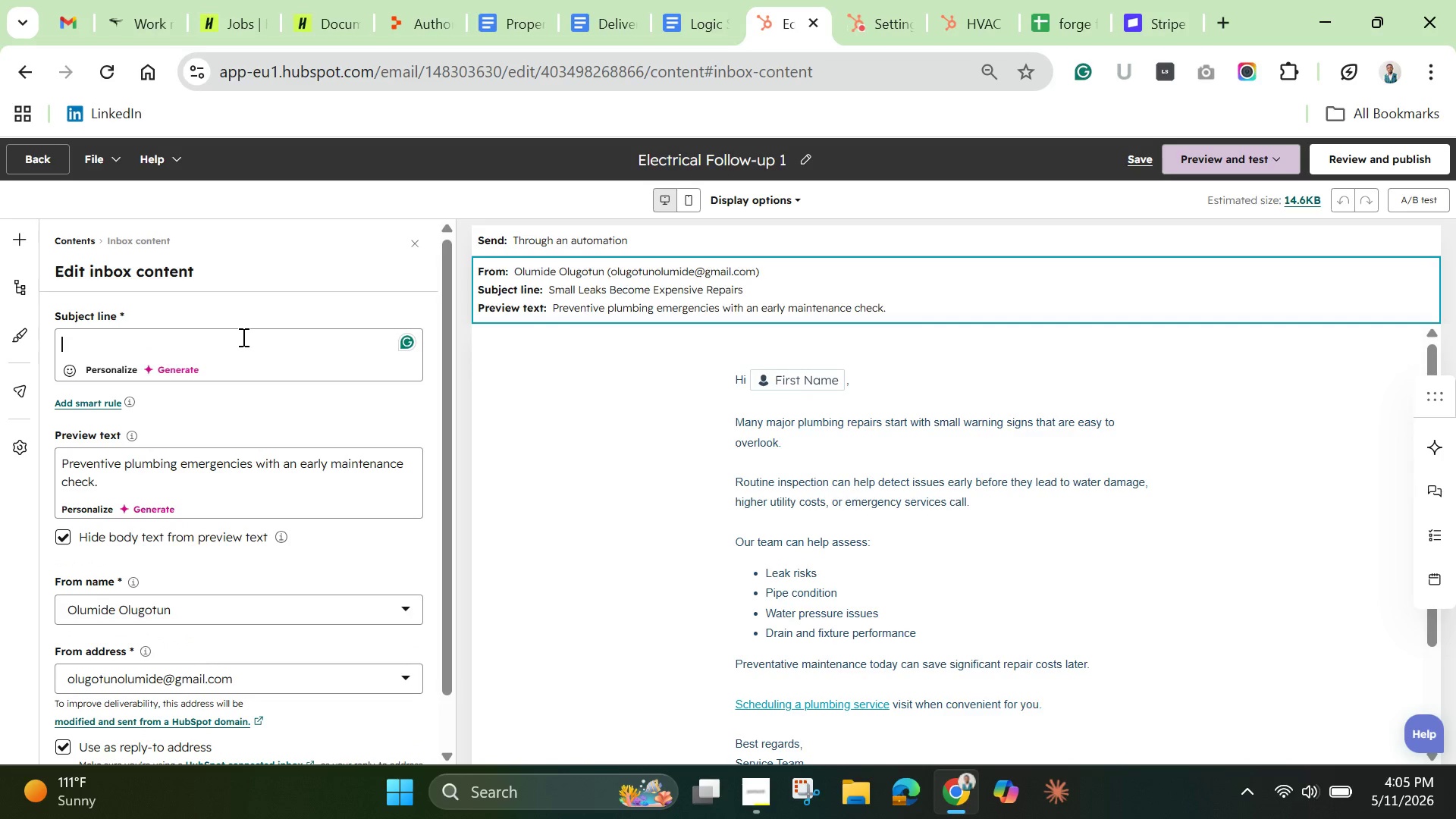 
key(Backspace)
type(When was your last )
 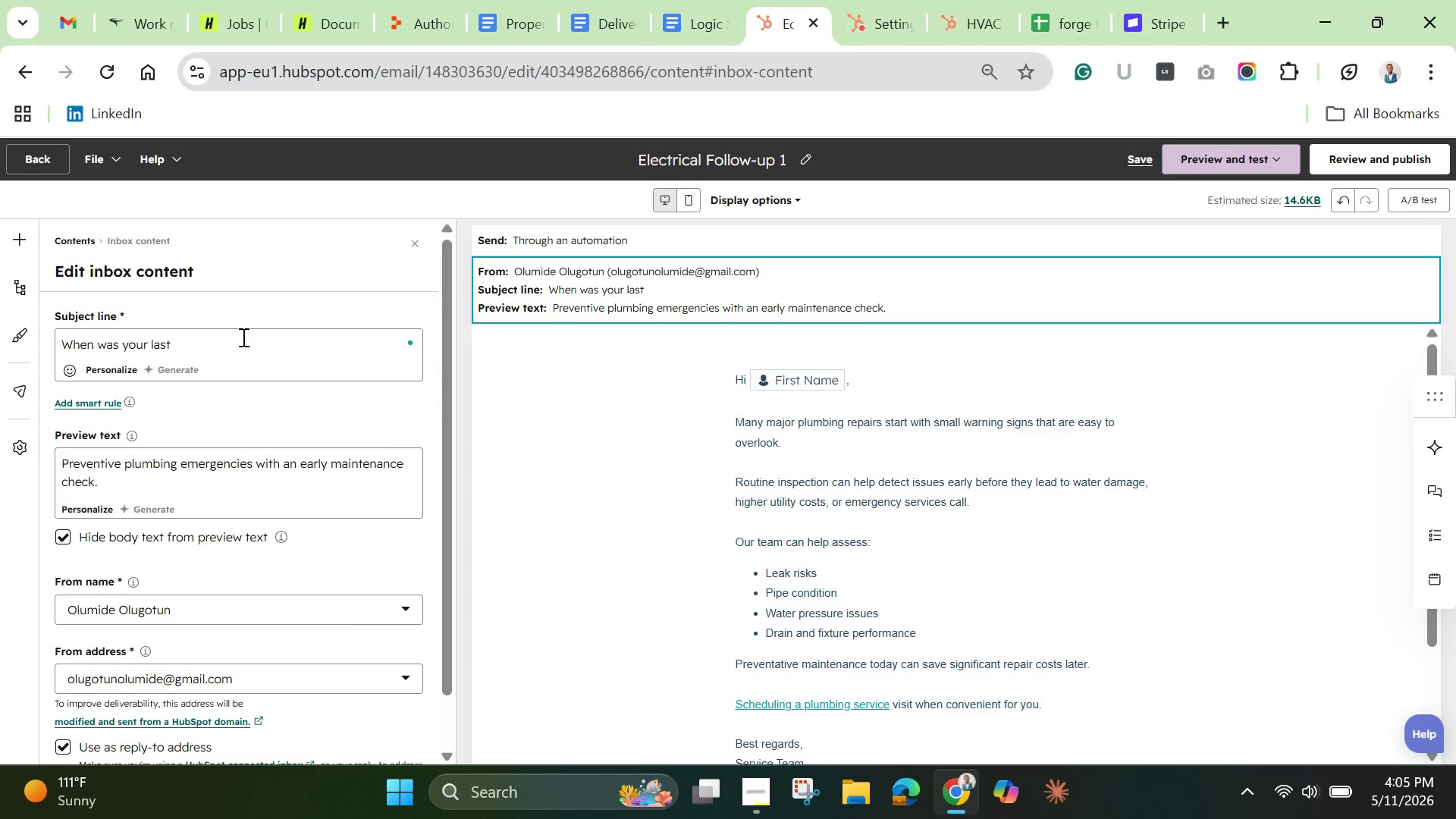 
hold_key(key=Backspace, duration=0.72)
 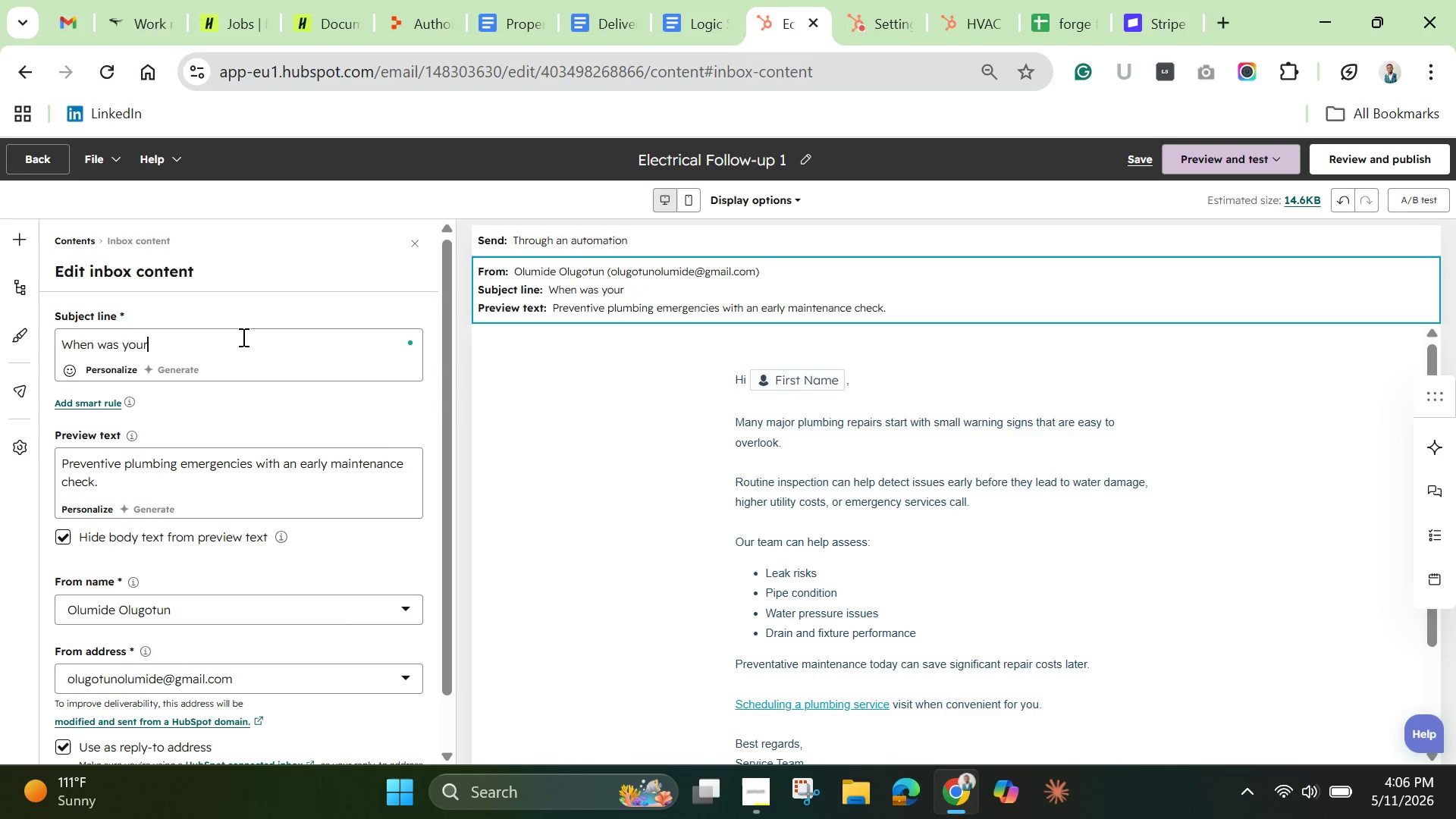 
key(Backspace)
key(Backspace)
key(Backspace)
key(Backspace)
key(Backspace)
key(Backspace)
key(Backspace)
key(Backspace)
key(Backspace)
key(Backspace)
type(Was Your last Electrical Safety Check?)
 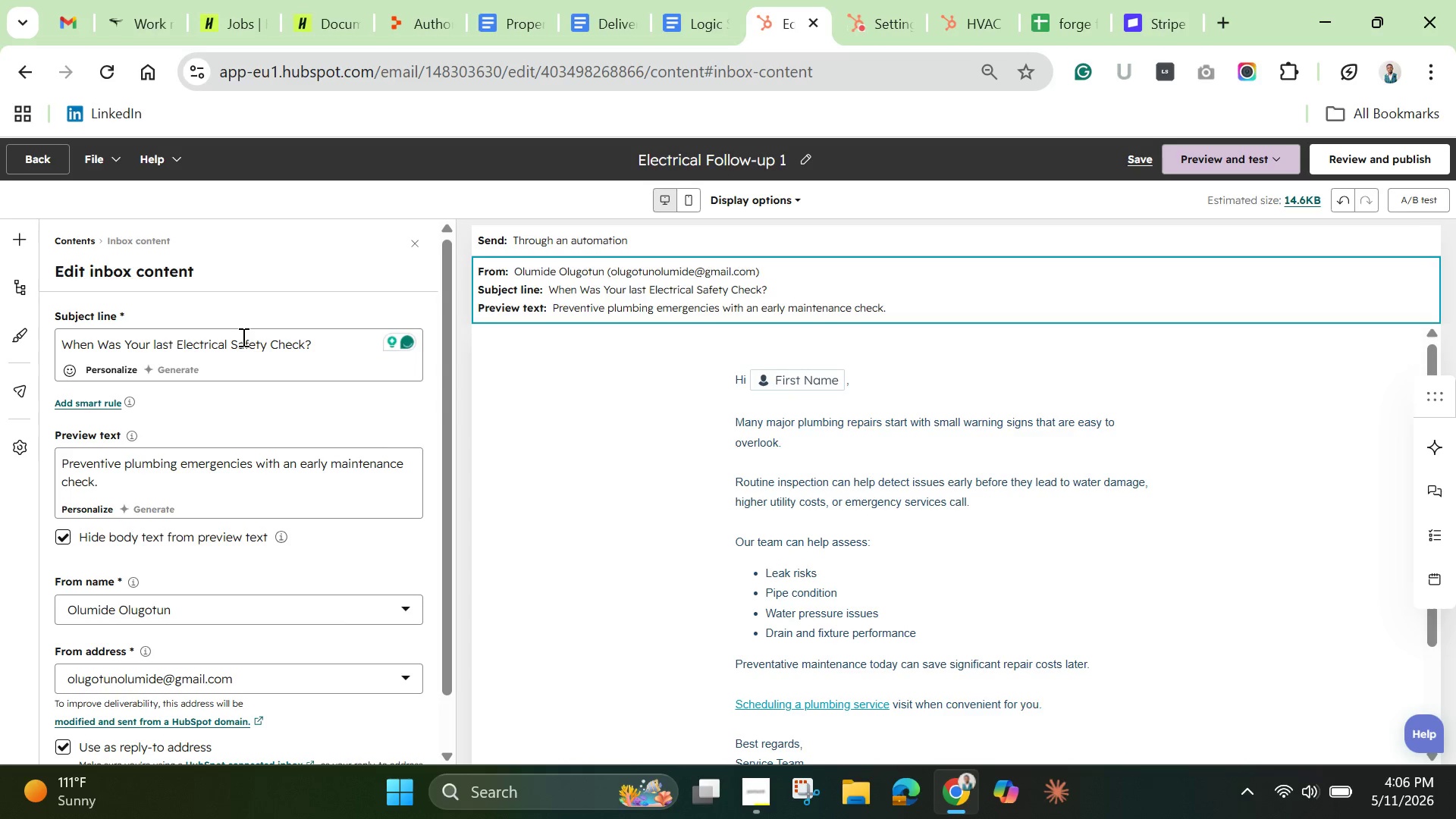 
left_click_drag(start_coordinate=[246, 431], to_coordinate=[247, 435])
 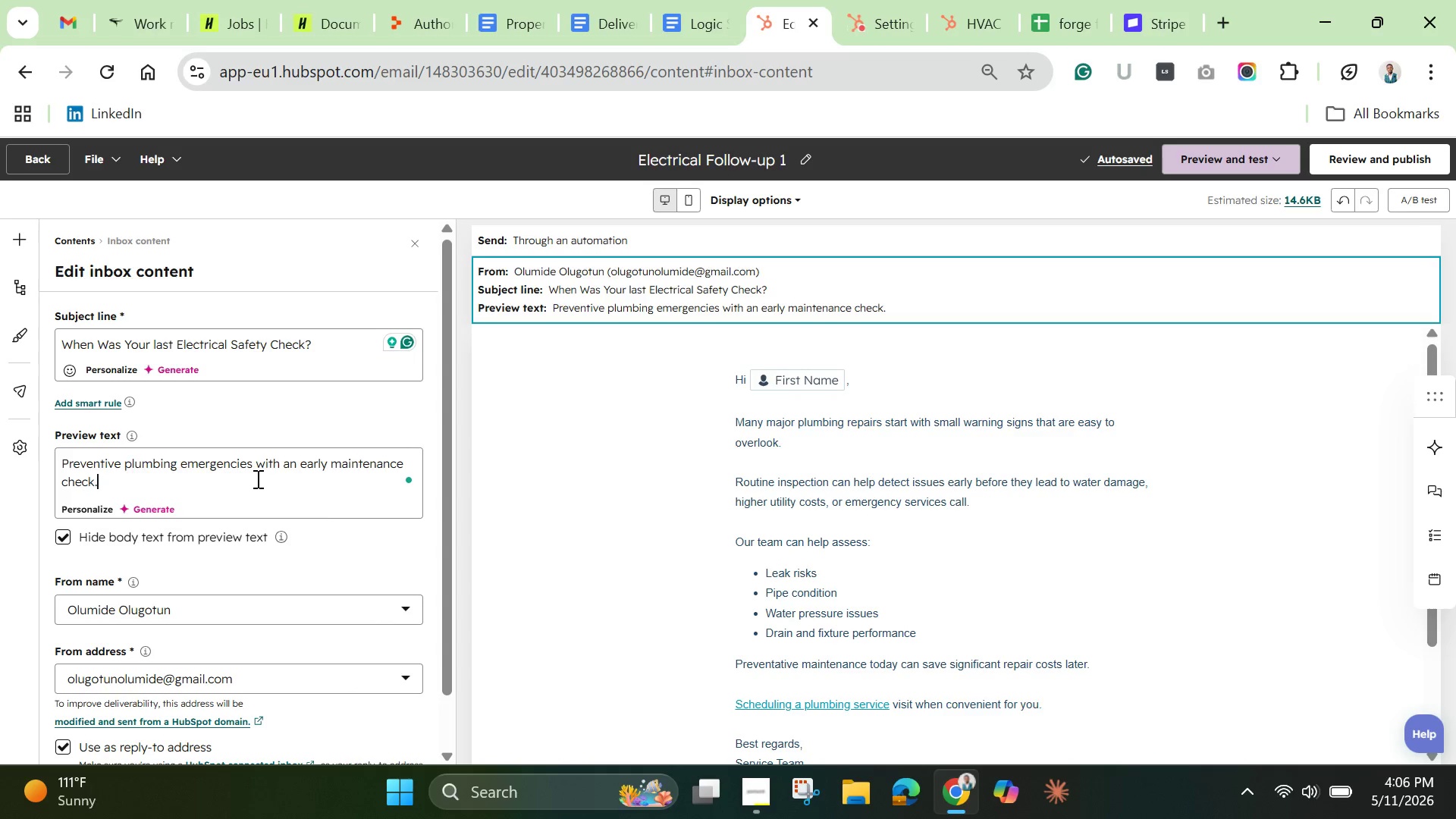 
double_click([256, 479])
 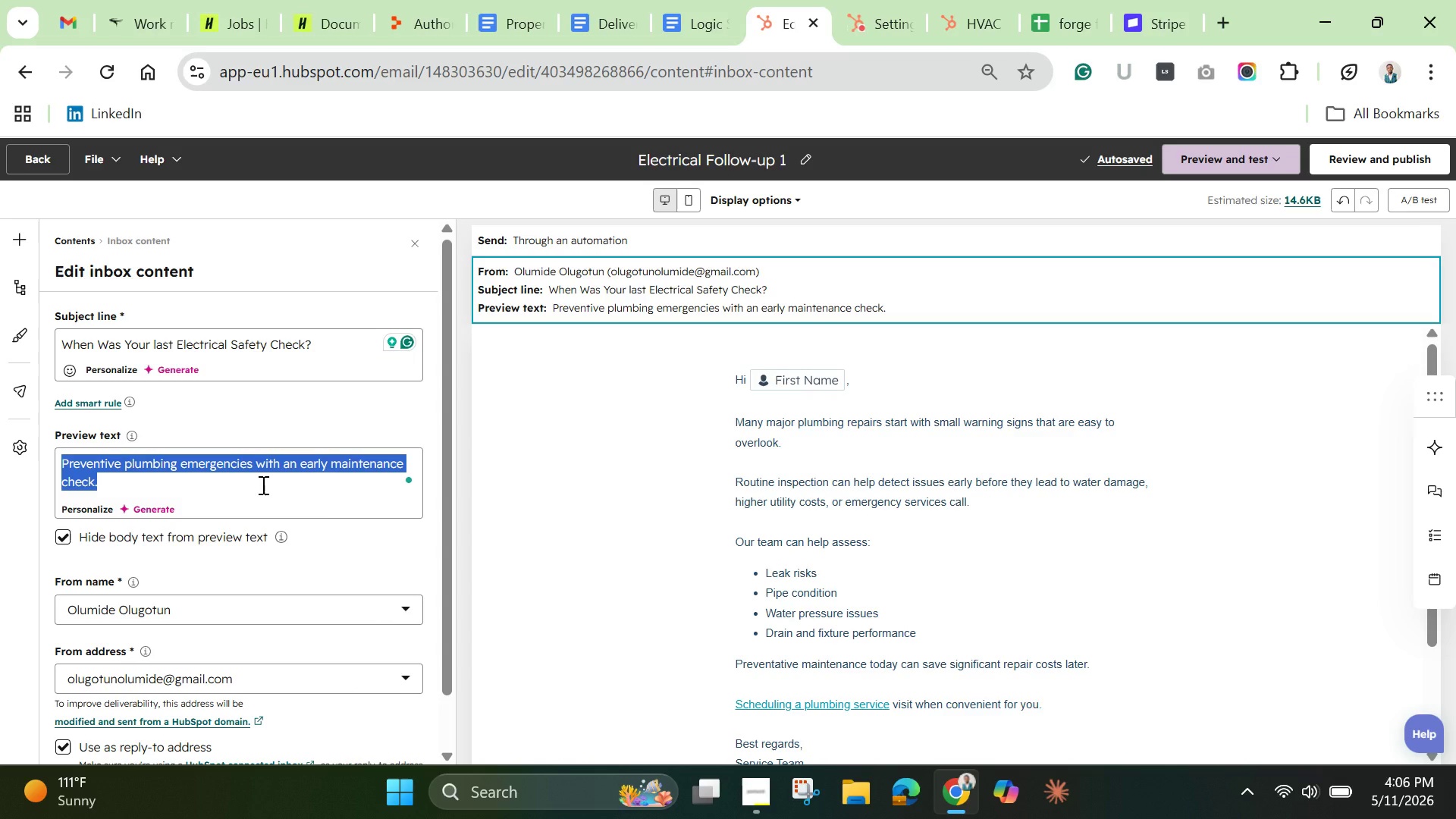 
triple_click([256, 479])
 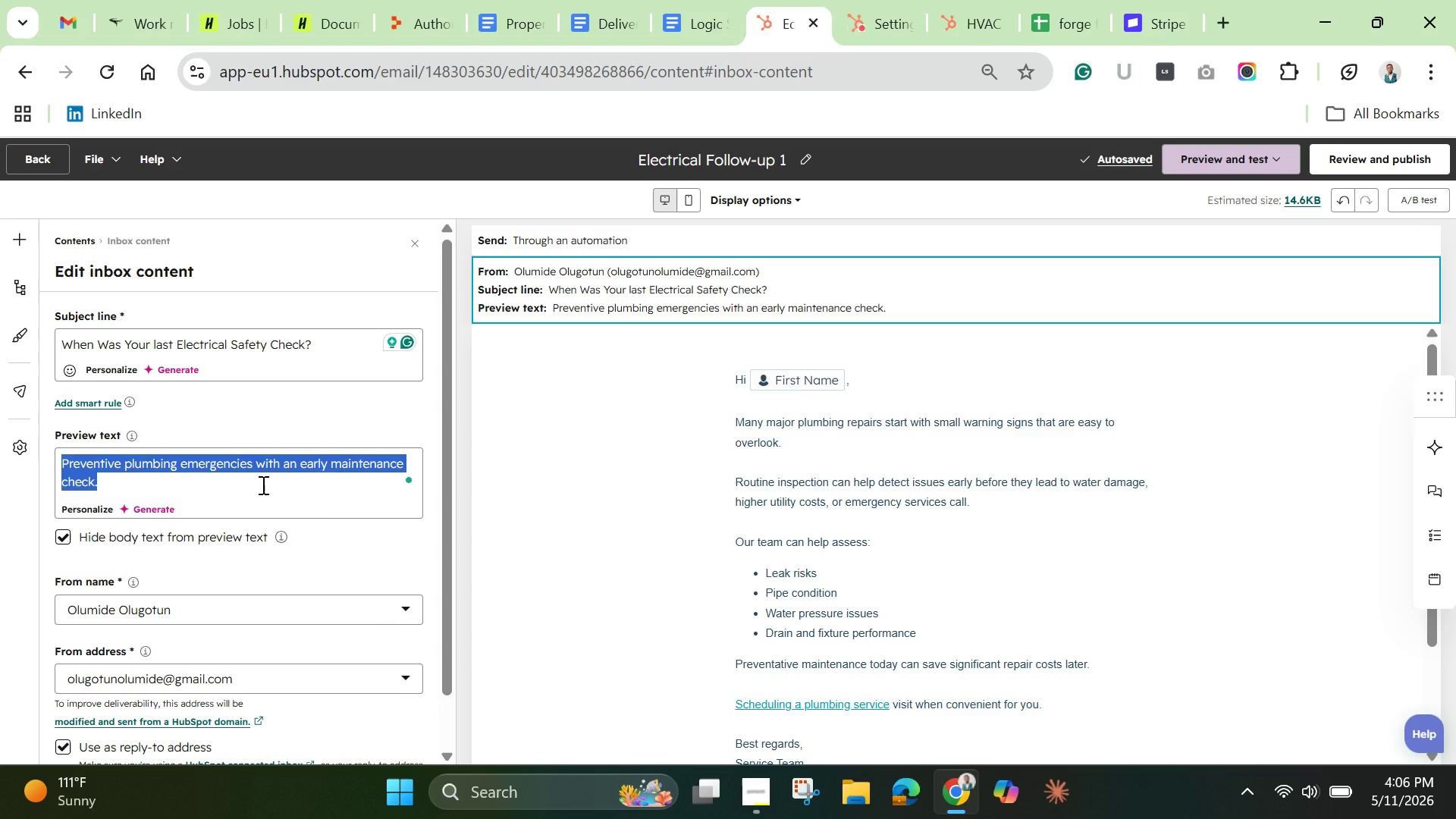 
left_click_drag(start_coordinate=[256, 479], to_coordinate=[262, 483])
 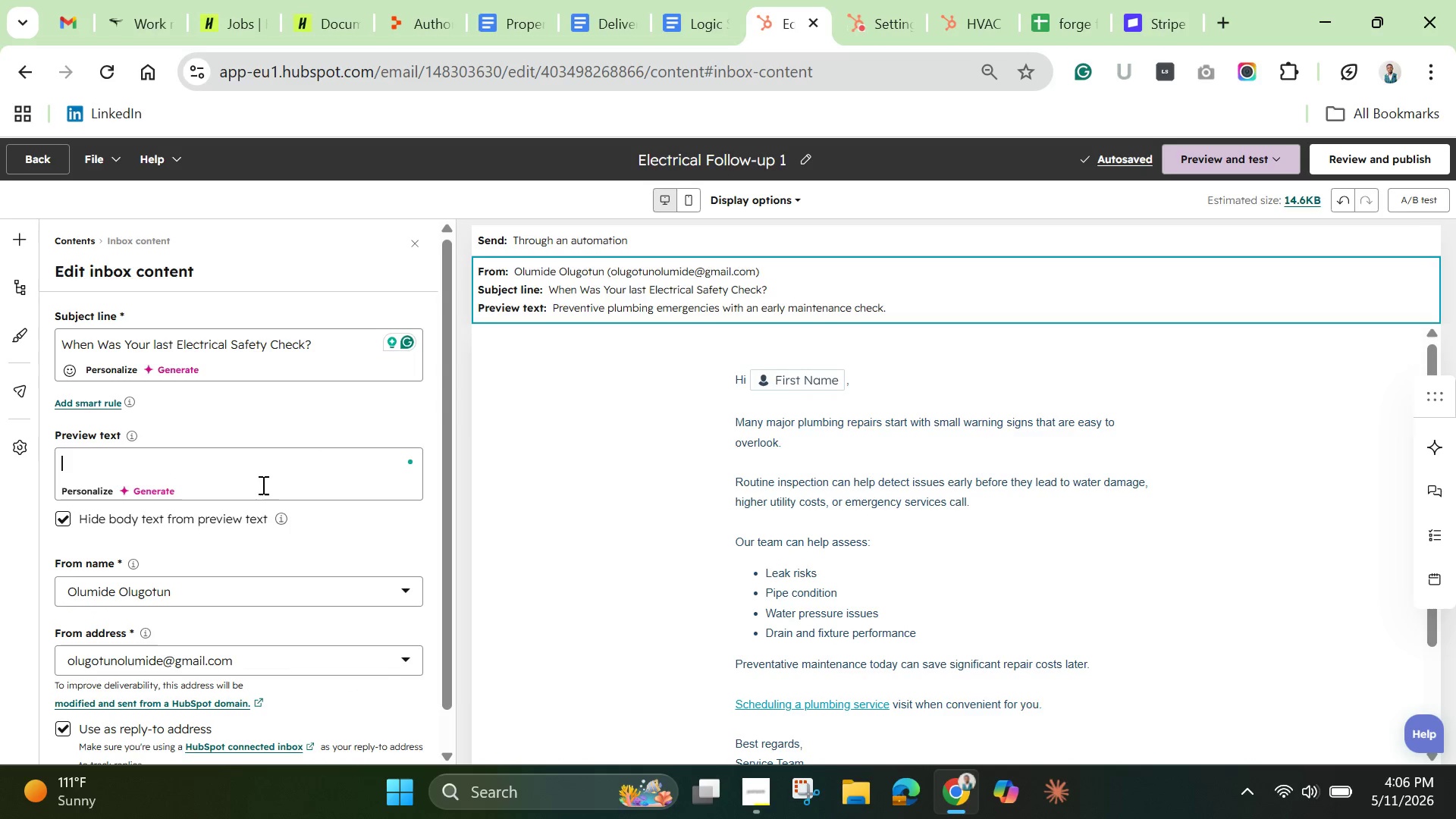 
key(Backspace)
type(Routine inspections can help prevent electrical faults )
key(Backspace)
type( and sfaet)
key(Backspace)
key(Backspace)
key(Backspace)
key(Backspace)
type(afety risks.)
 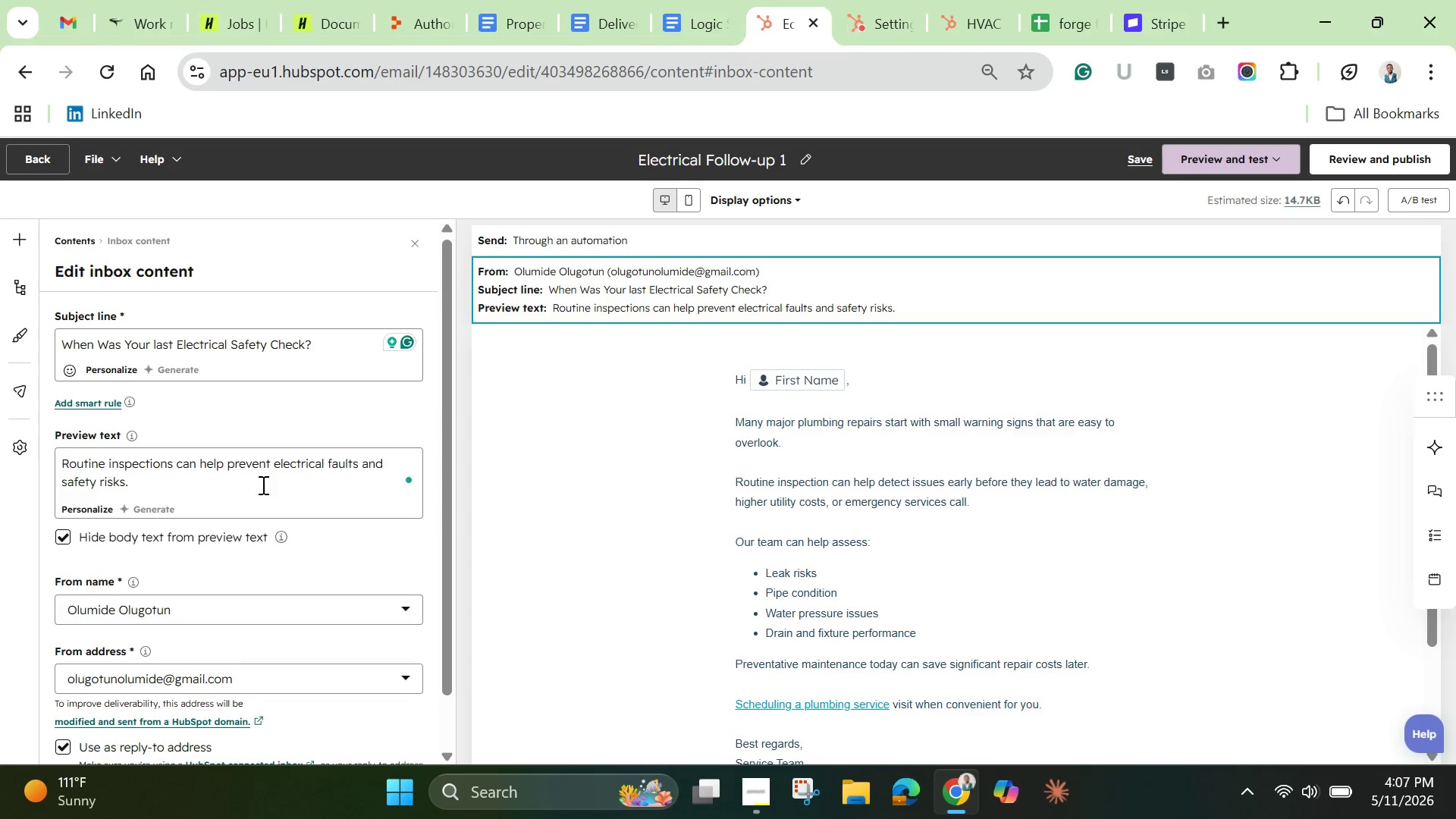 
scroll: coordinate [246, 494], scroll_direction: down, amount: 1.0
 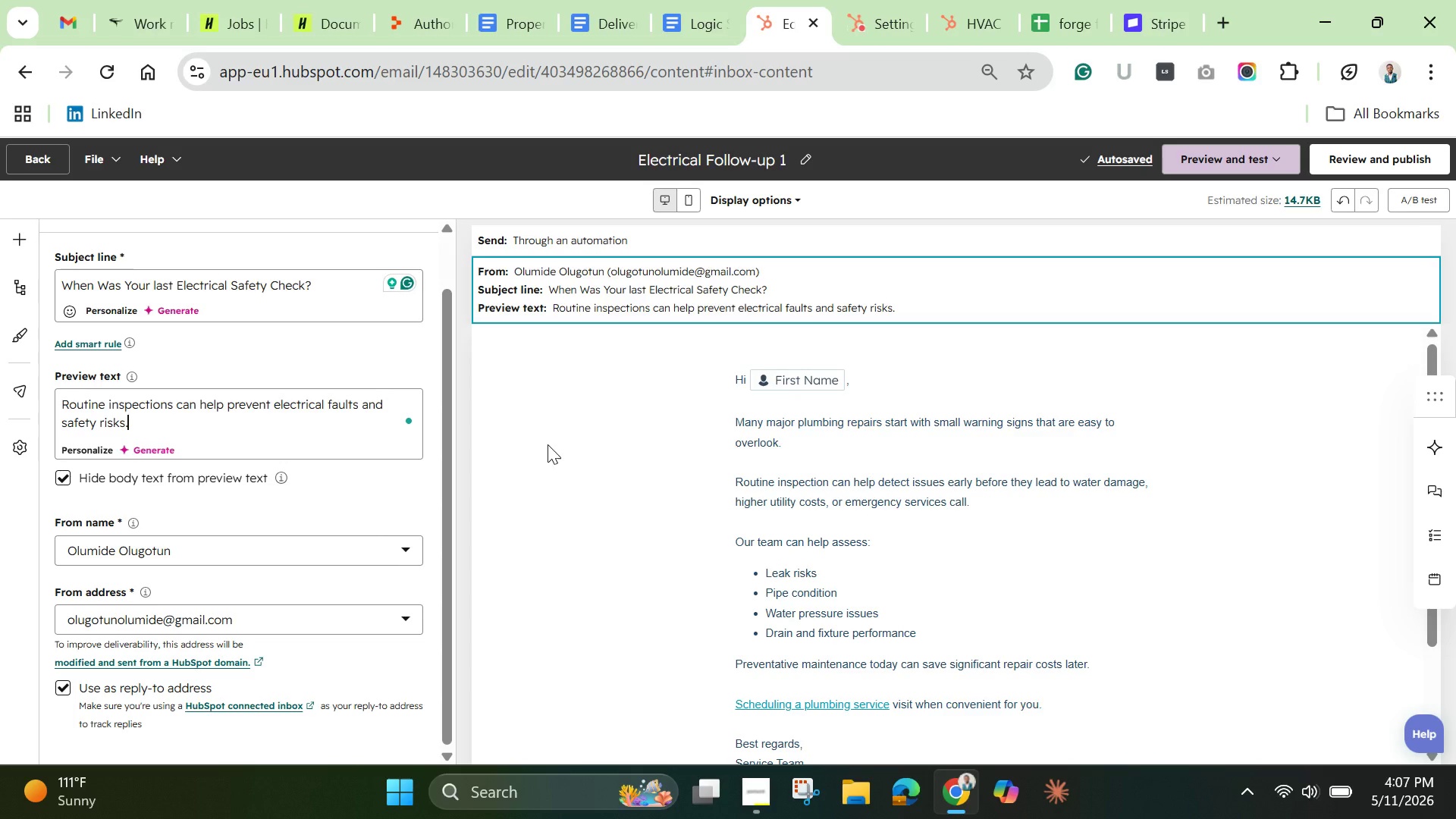 
left_click([552, 446])
 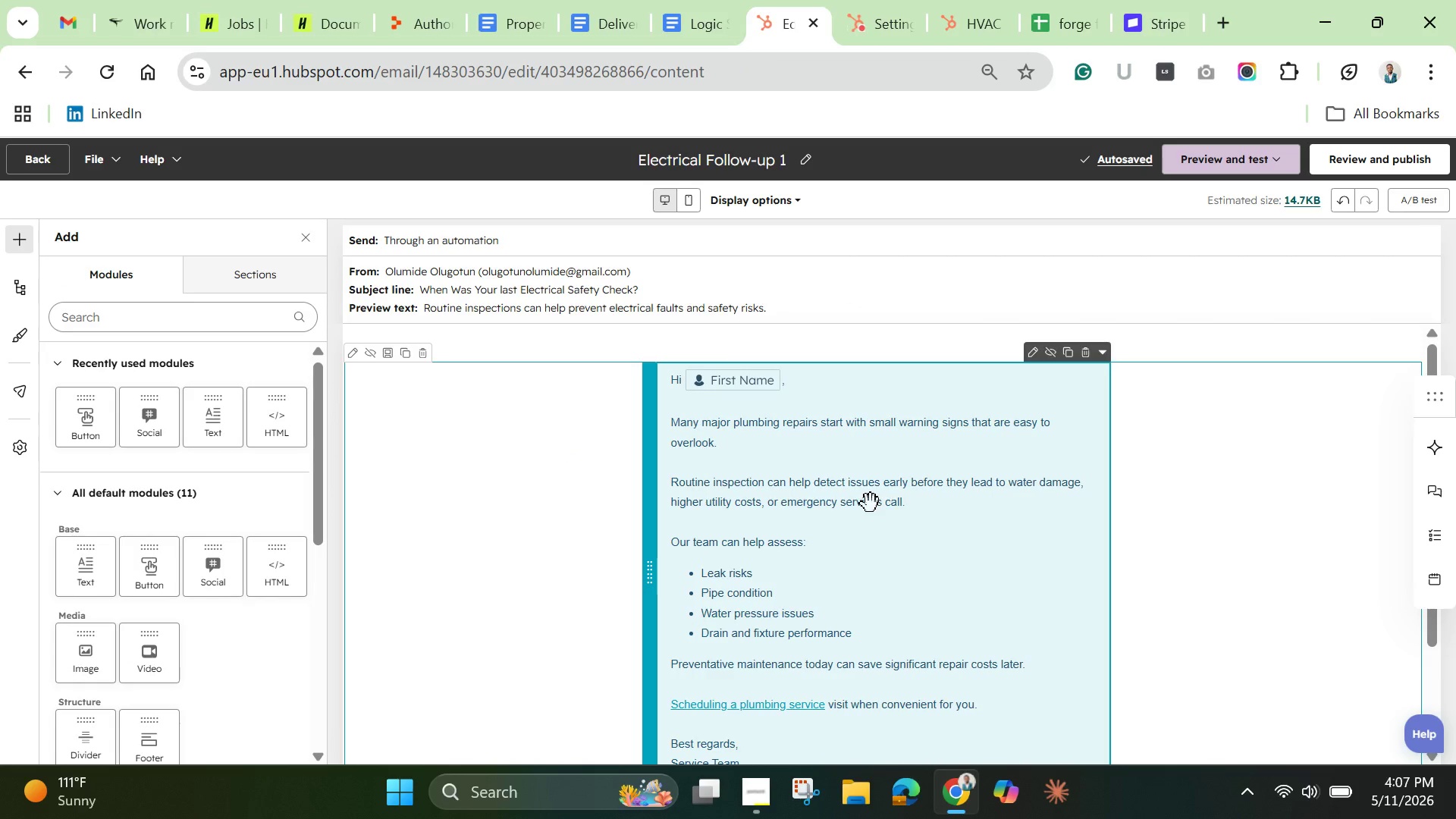 
left_click([871, 504])
 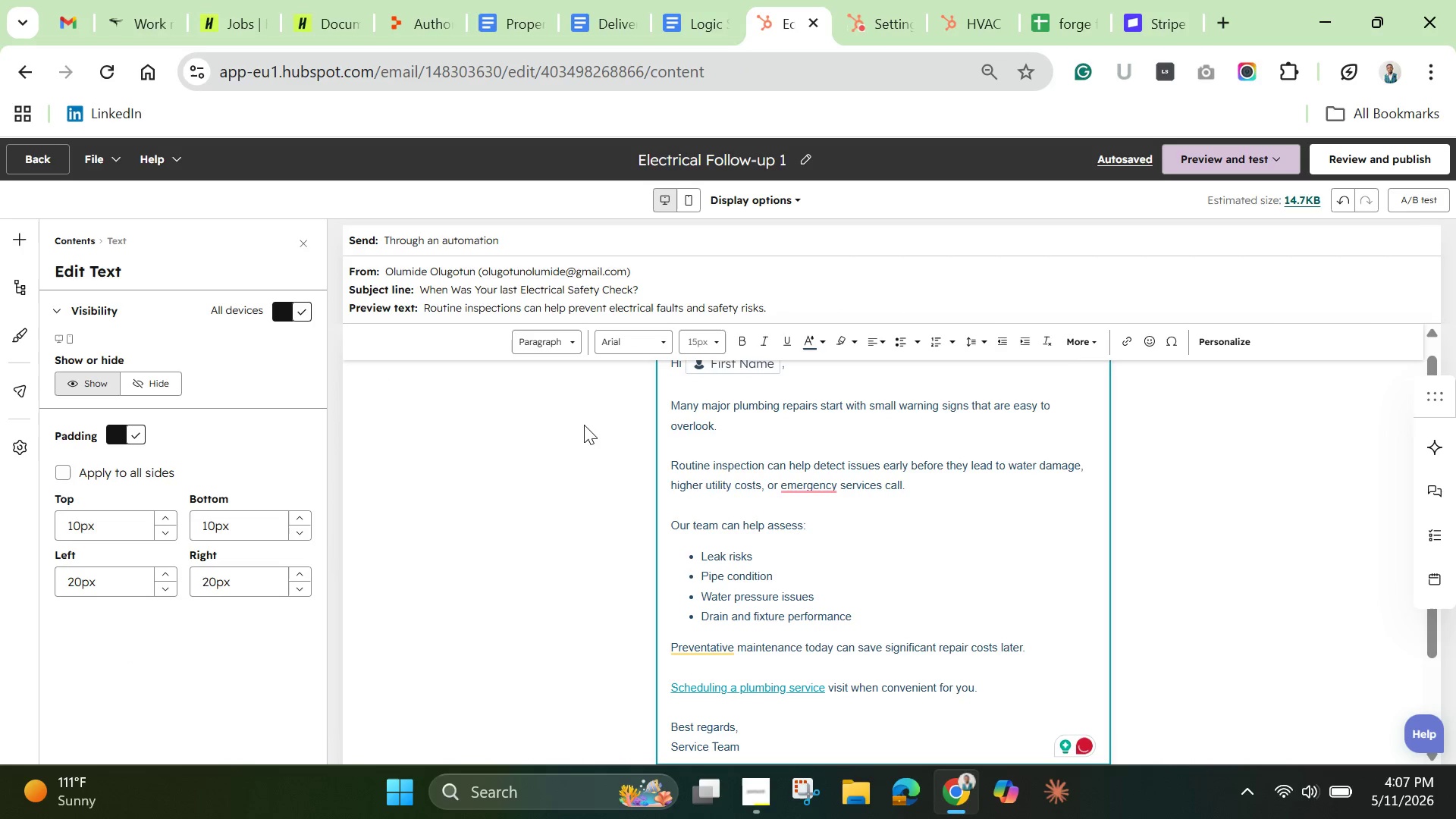 
wait(6.05)
 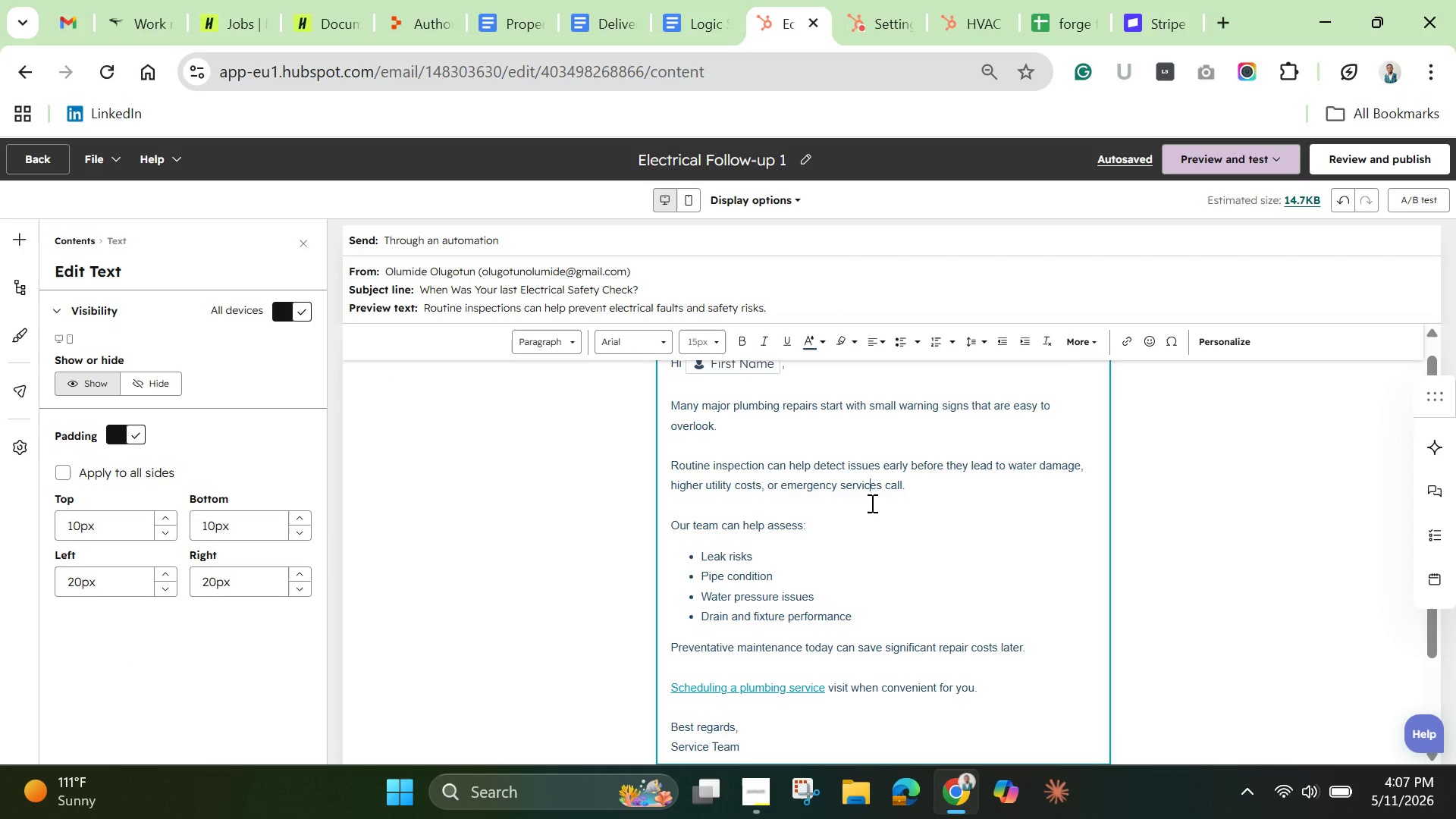 
left_click([676, 413])
 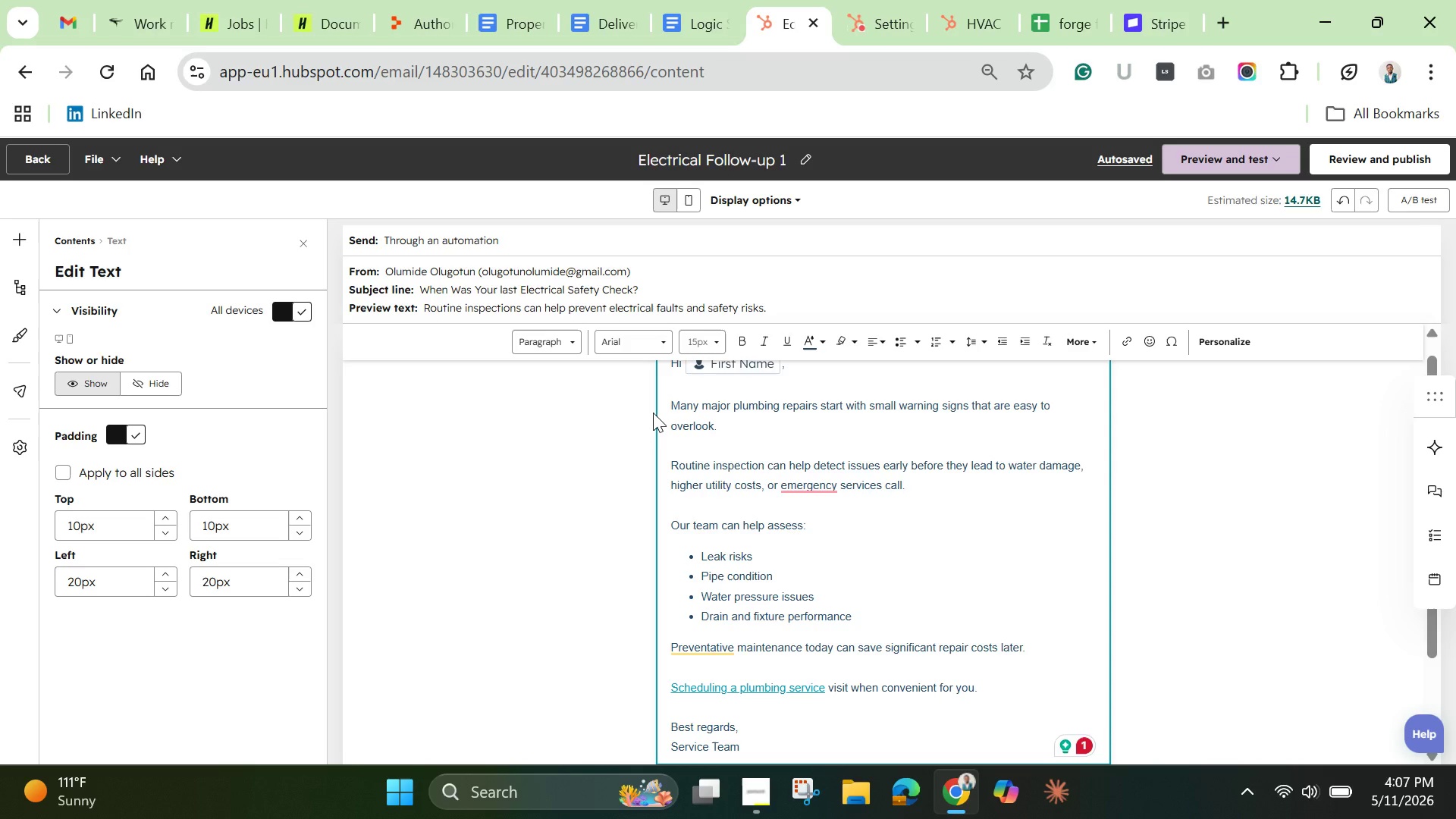 
type(Ek)
key(Backspace)
type(lectrical systems experience wear over t)
 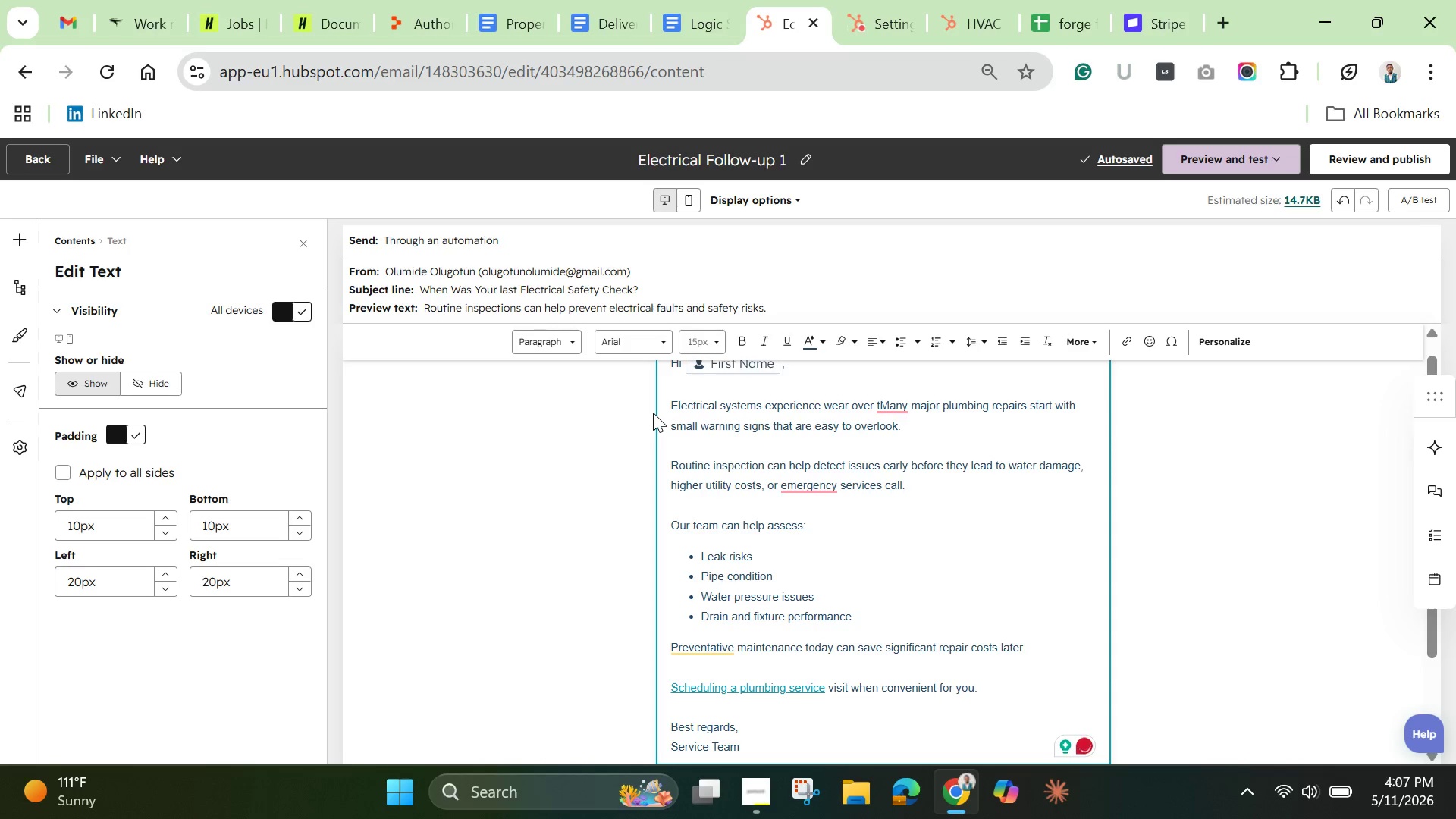 
type(ime, and routine ibsoections can help identify postential saftey or performance issues before becoming serious problem.)
 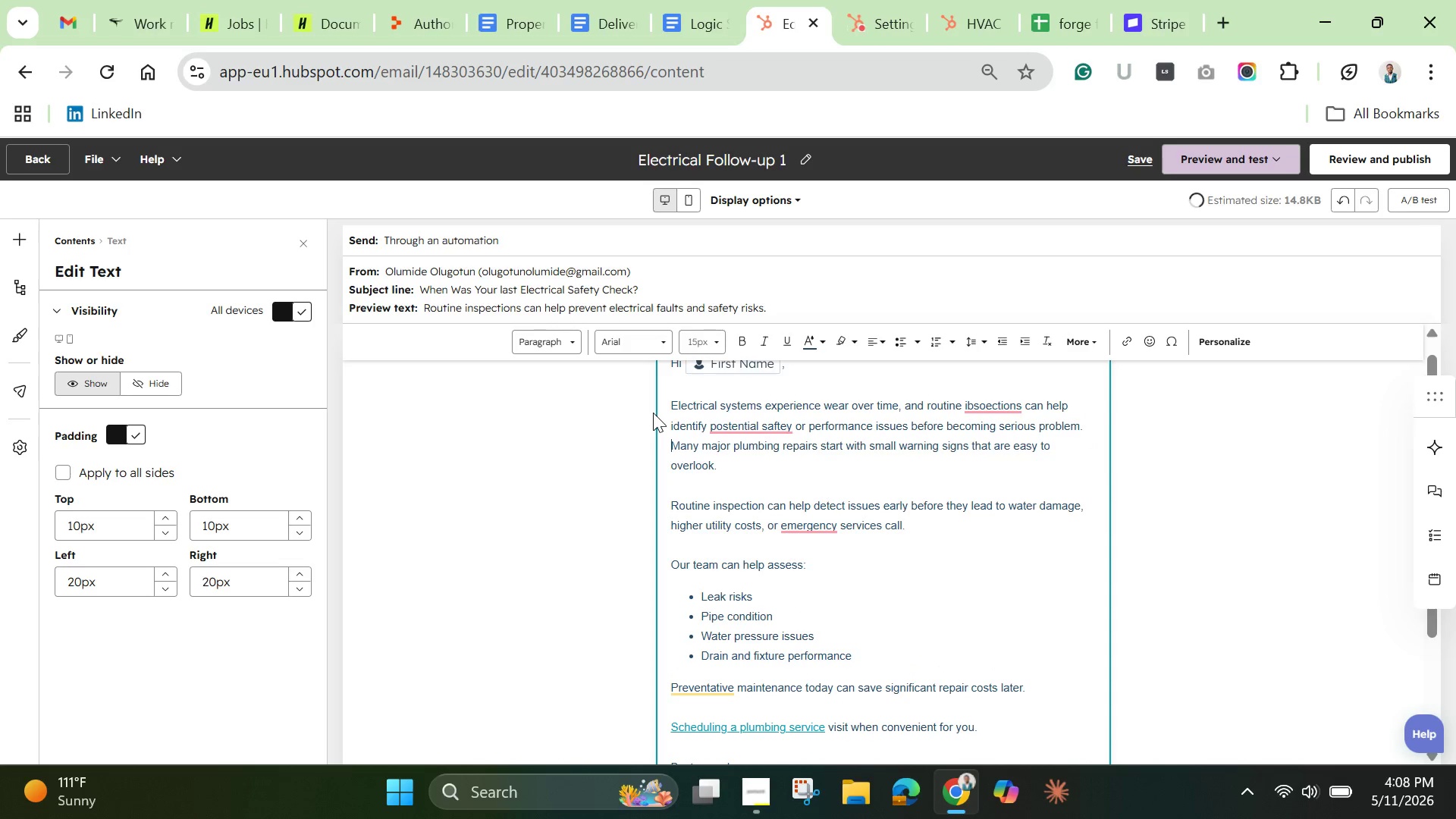 
key(Enter)
 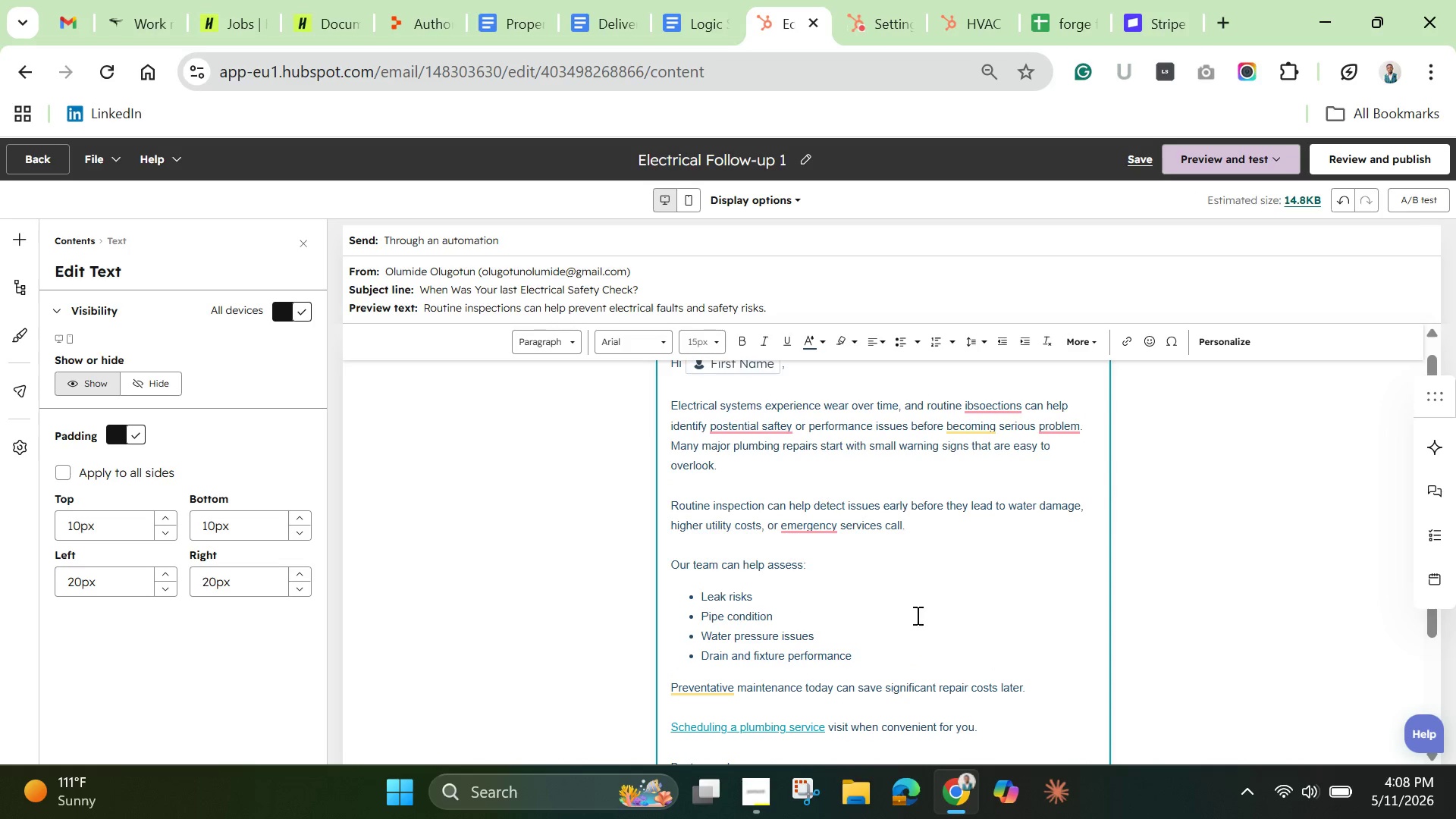 
left_click_drag(start_coordinate=[898, 537], to_coordinate=[667, 513])
 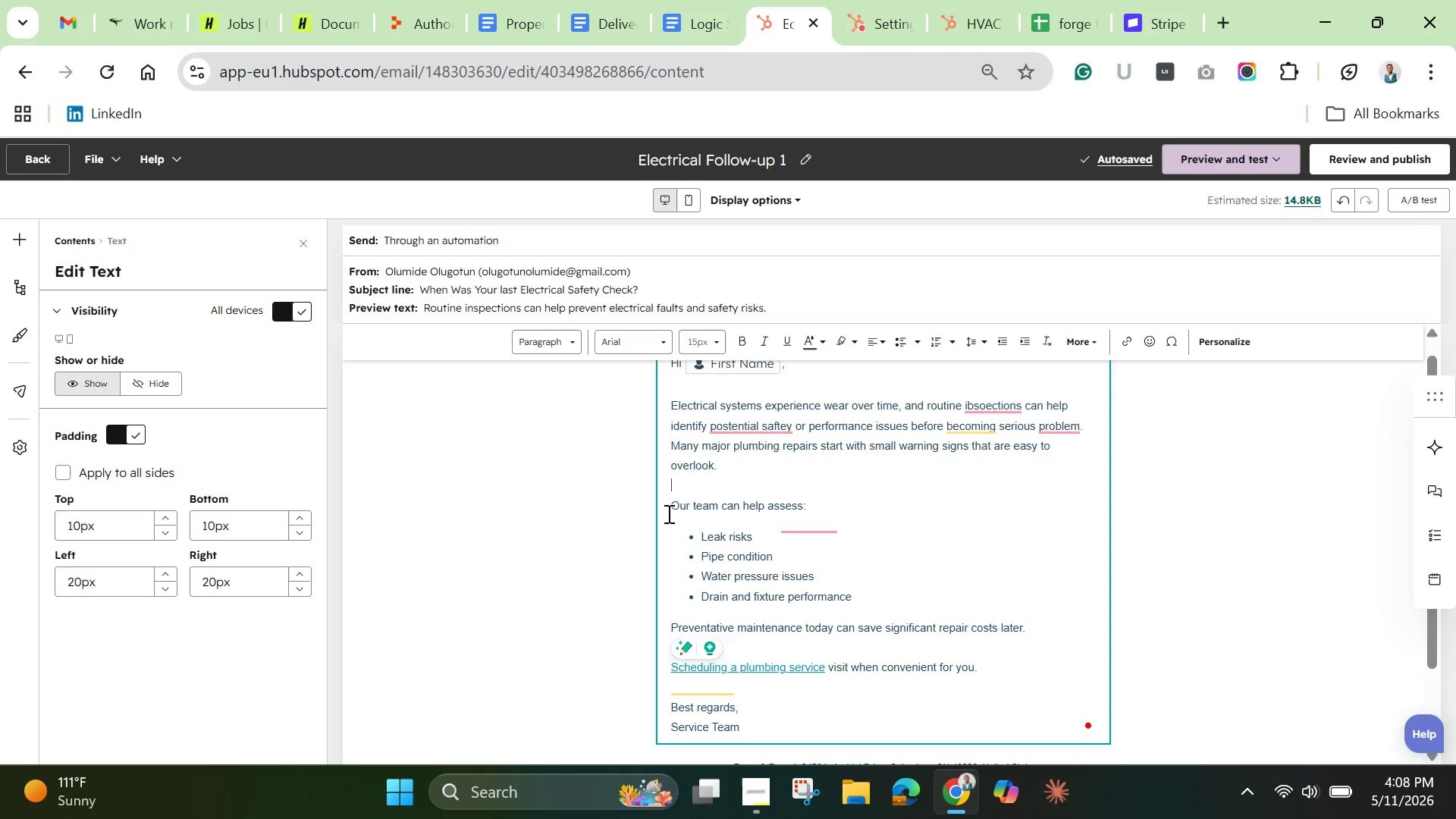 
key(Backspace)
 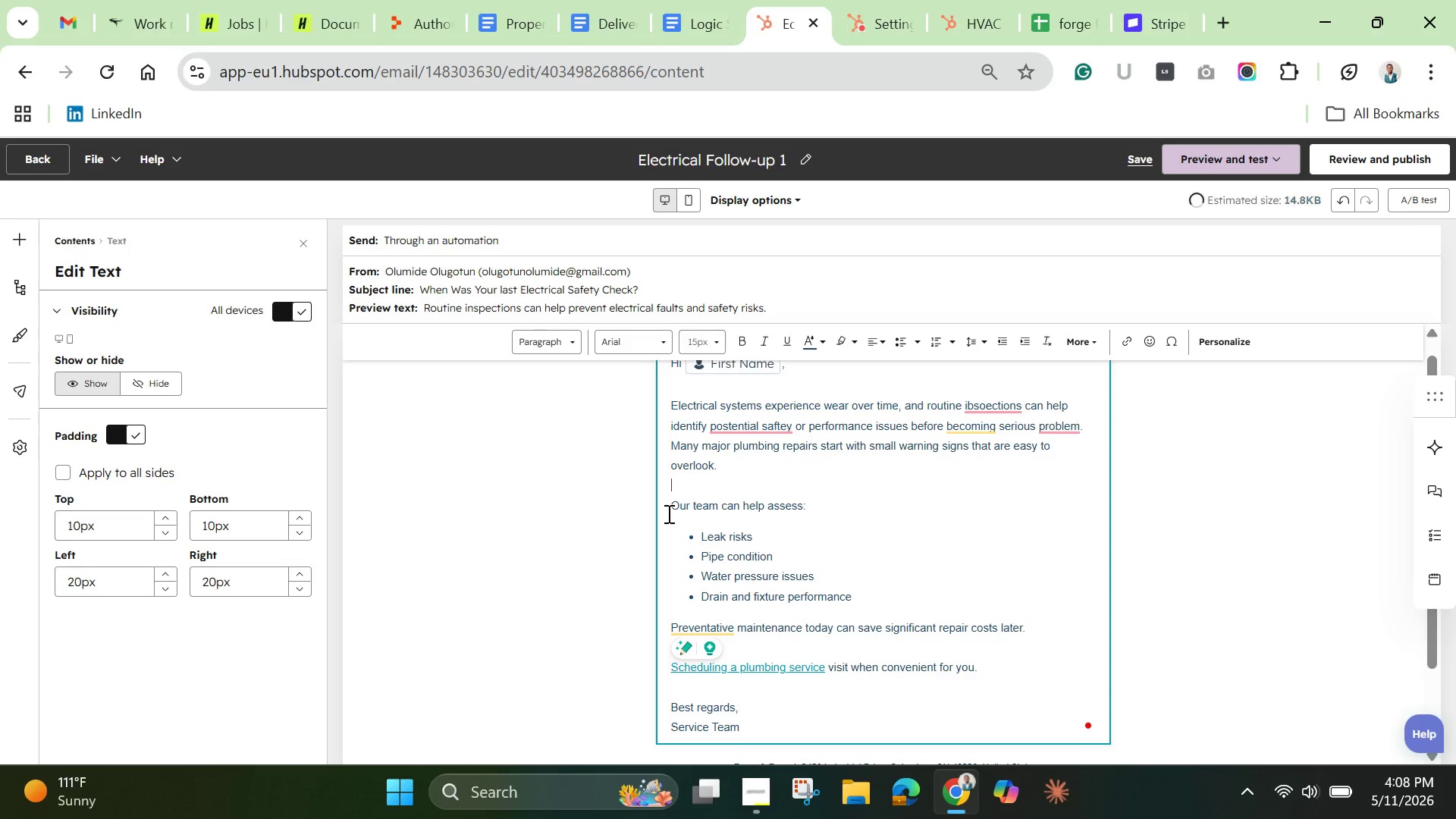 
key(Backspace)
 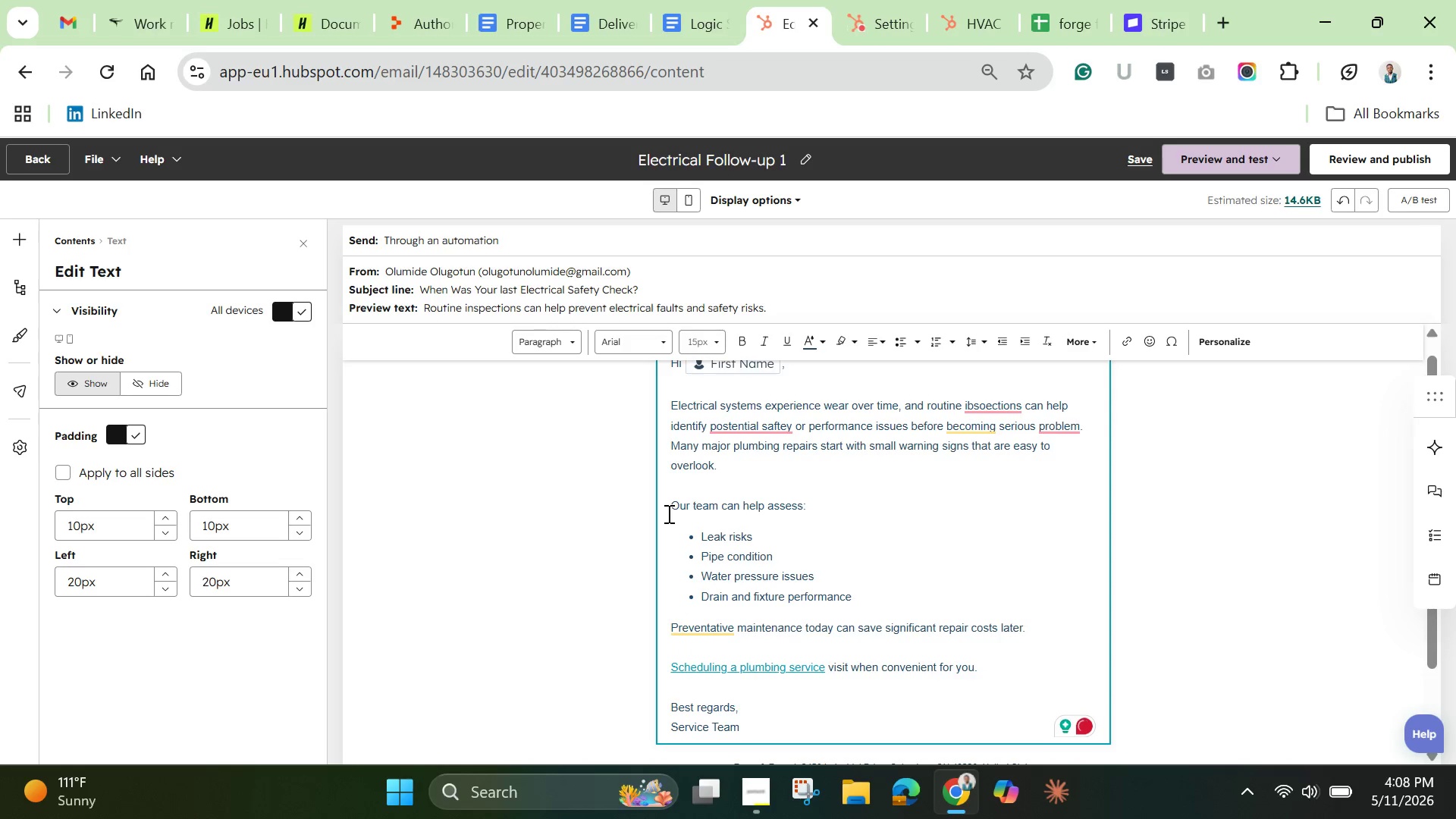 
key(Meta+MetaLeft)
 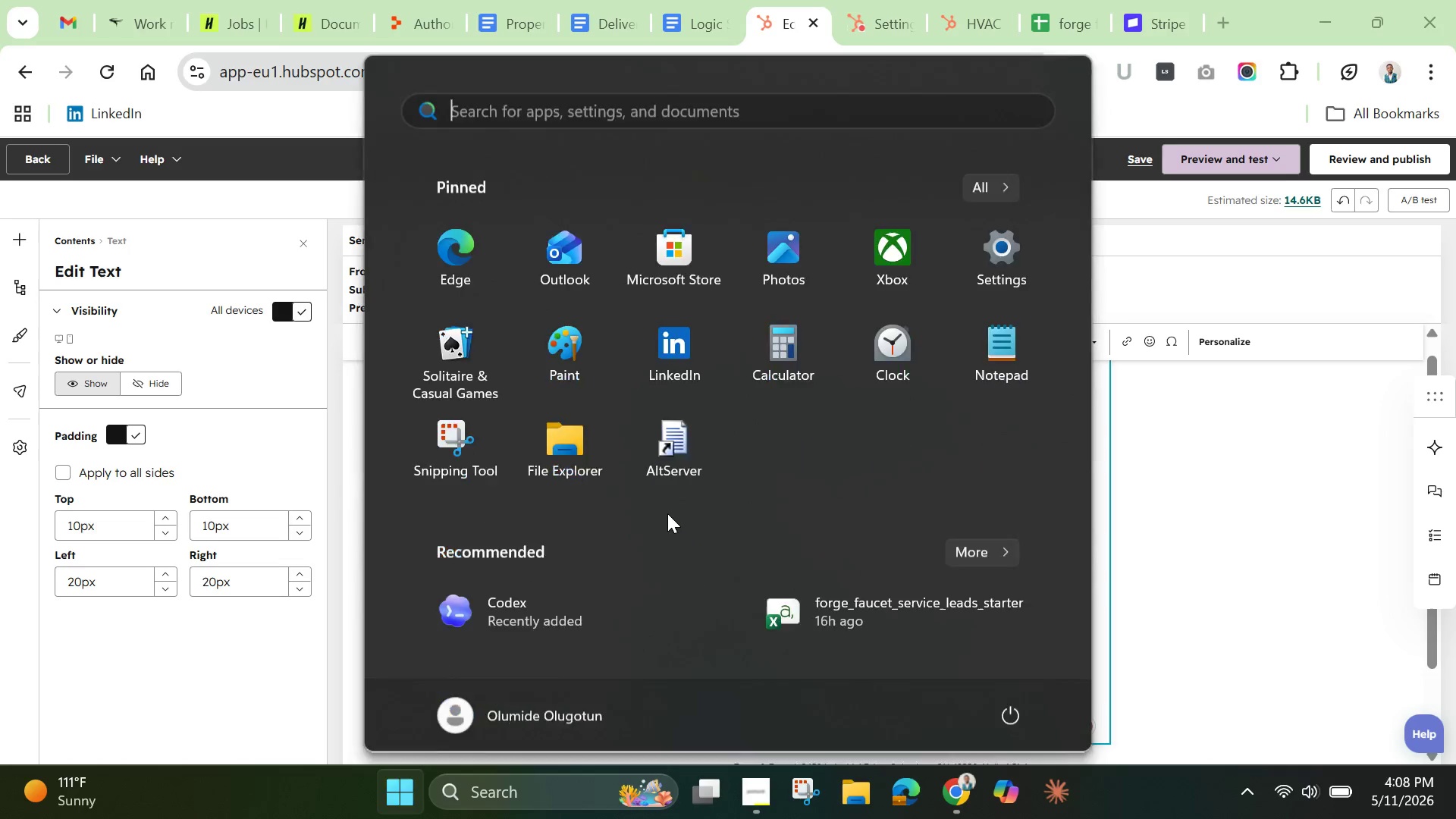 
key(Backspace)
 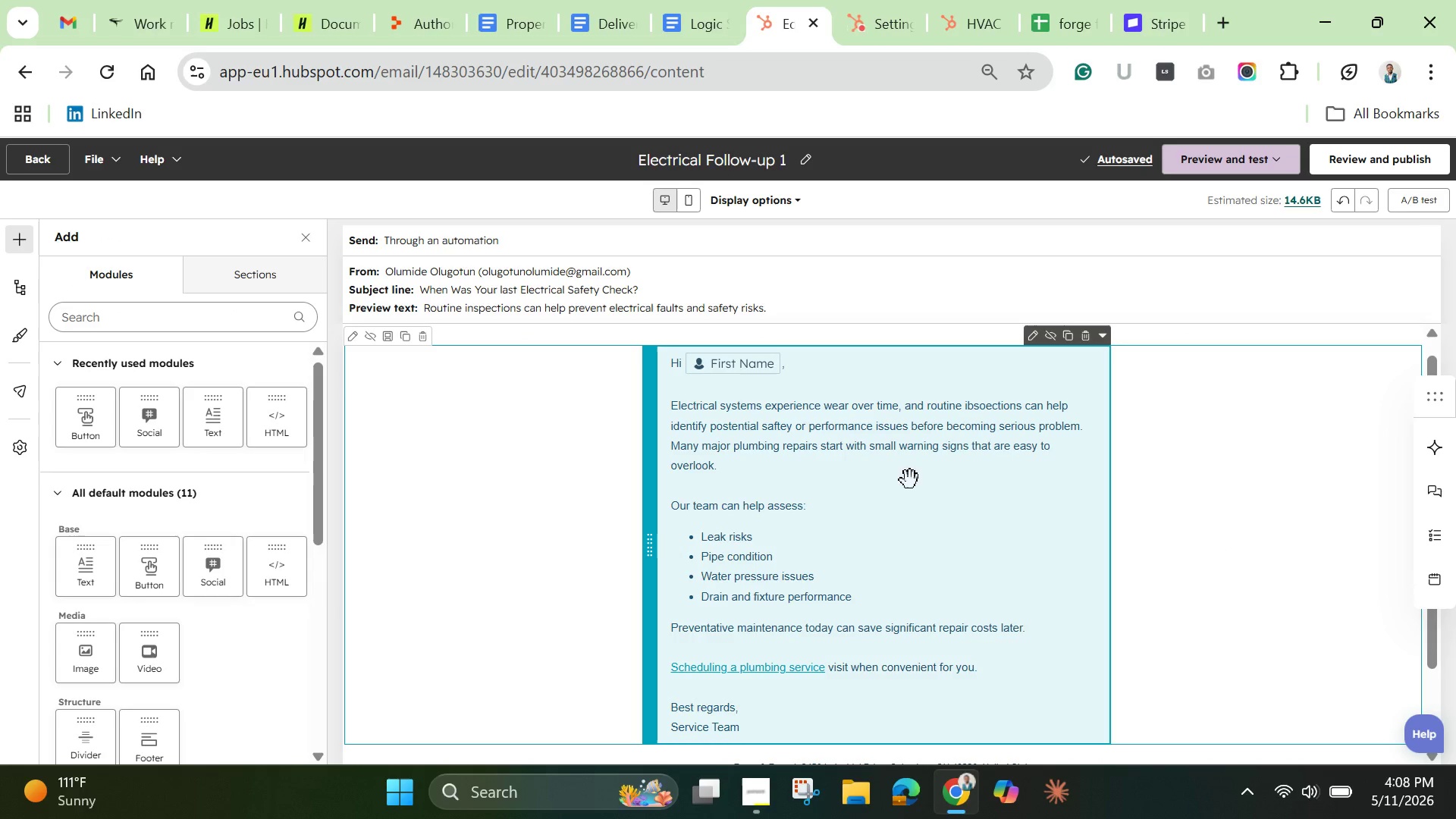 
left_click([736, 491])
 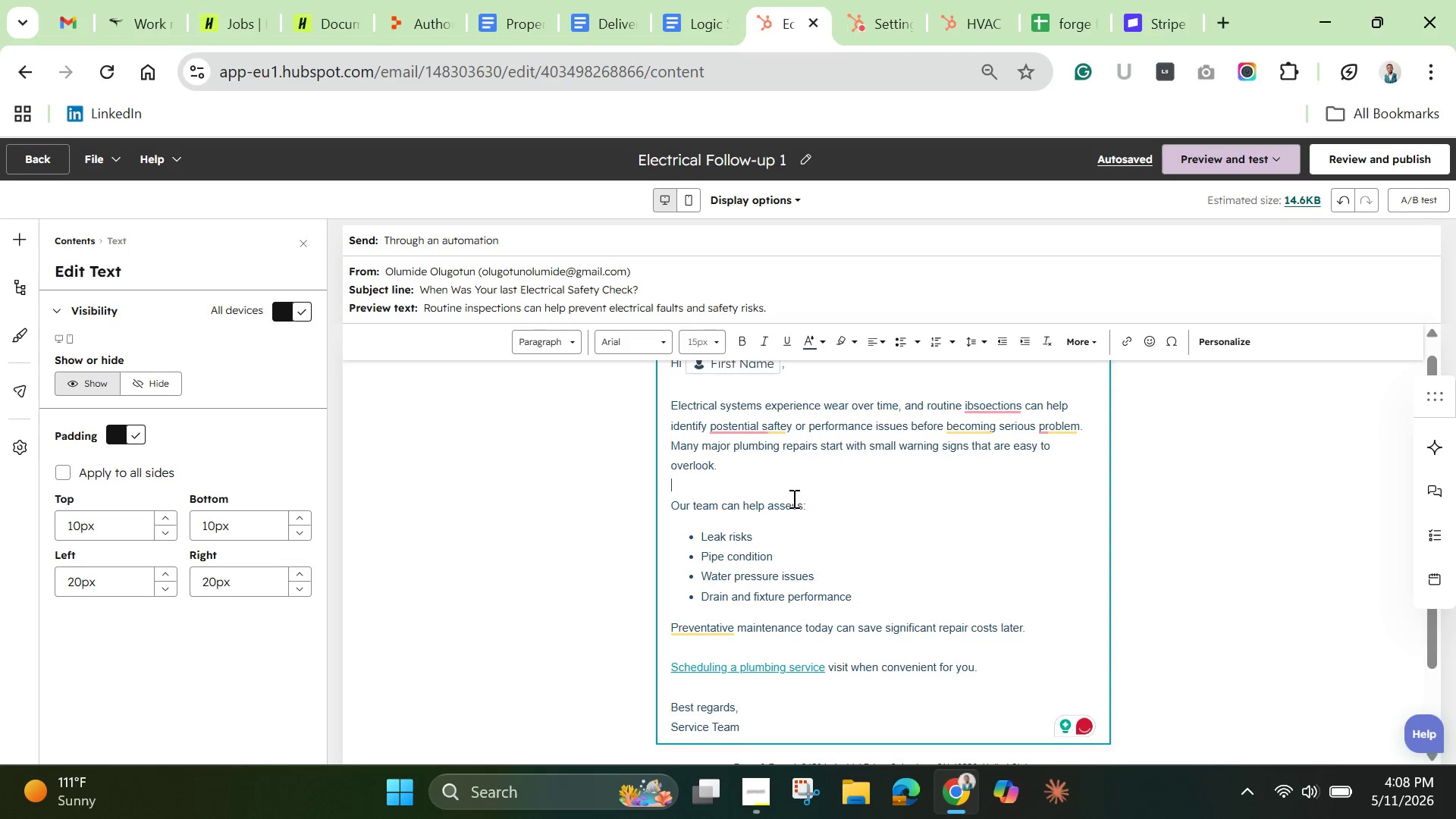 
wait(5.11)
 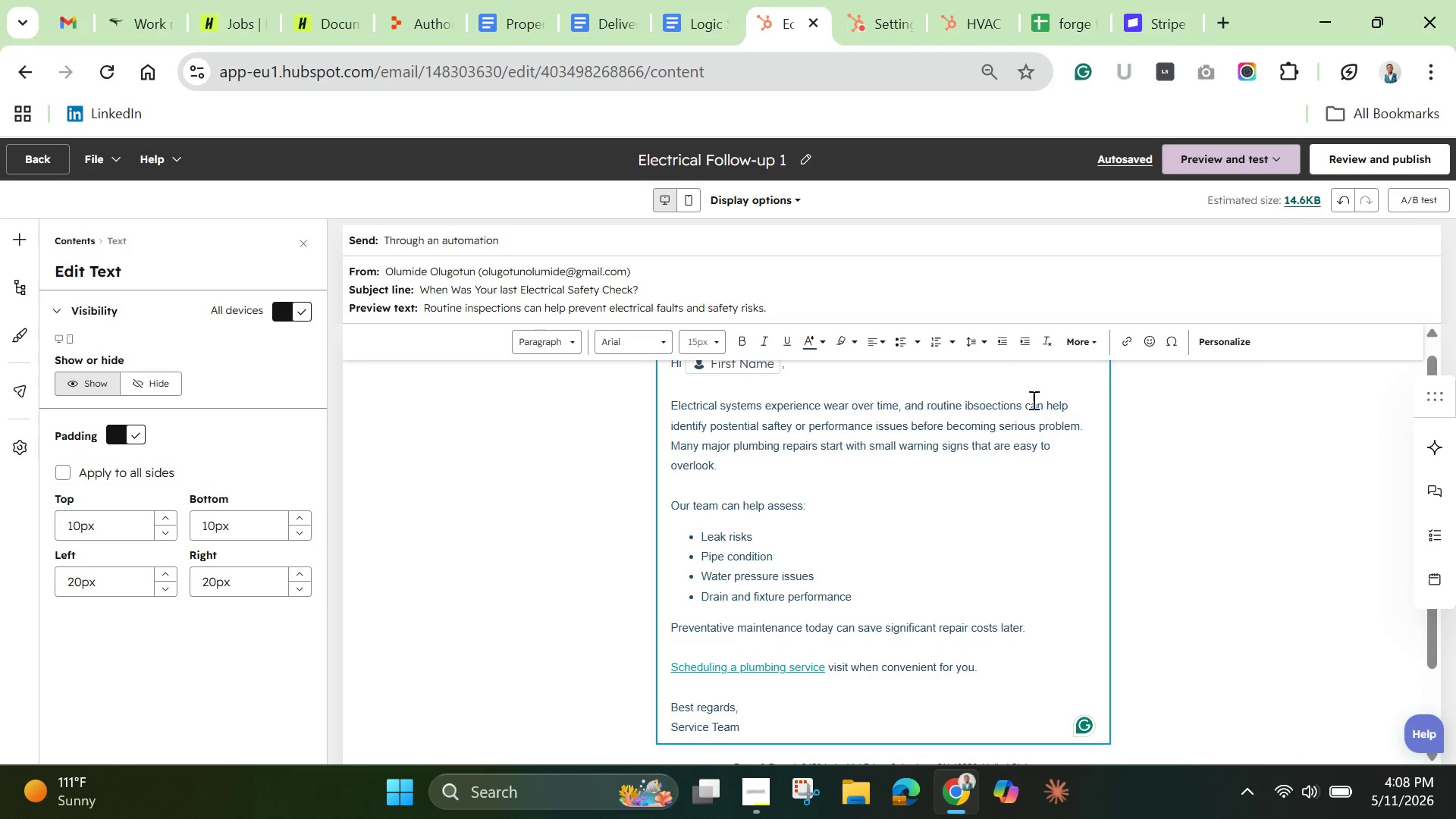 
left_click([984, 407])
 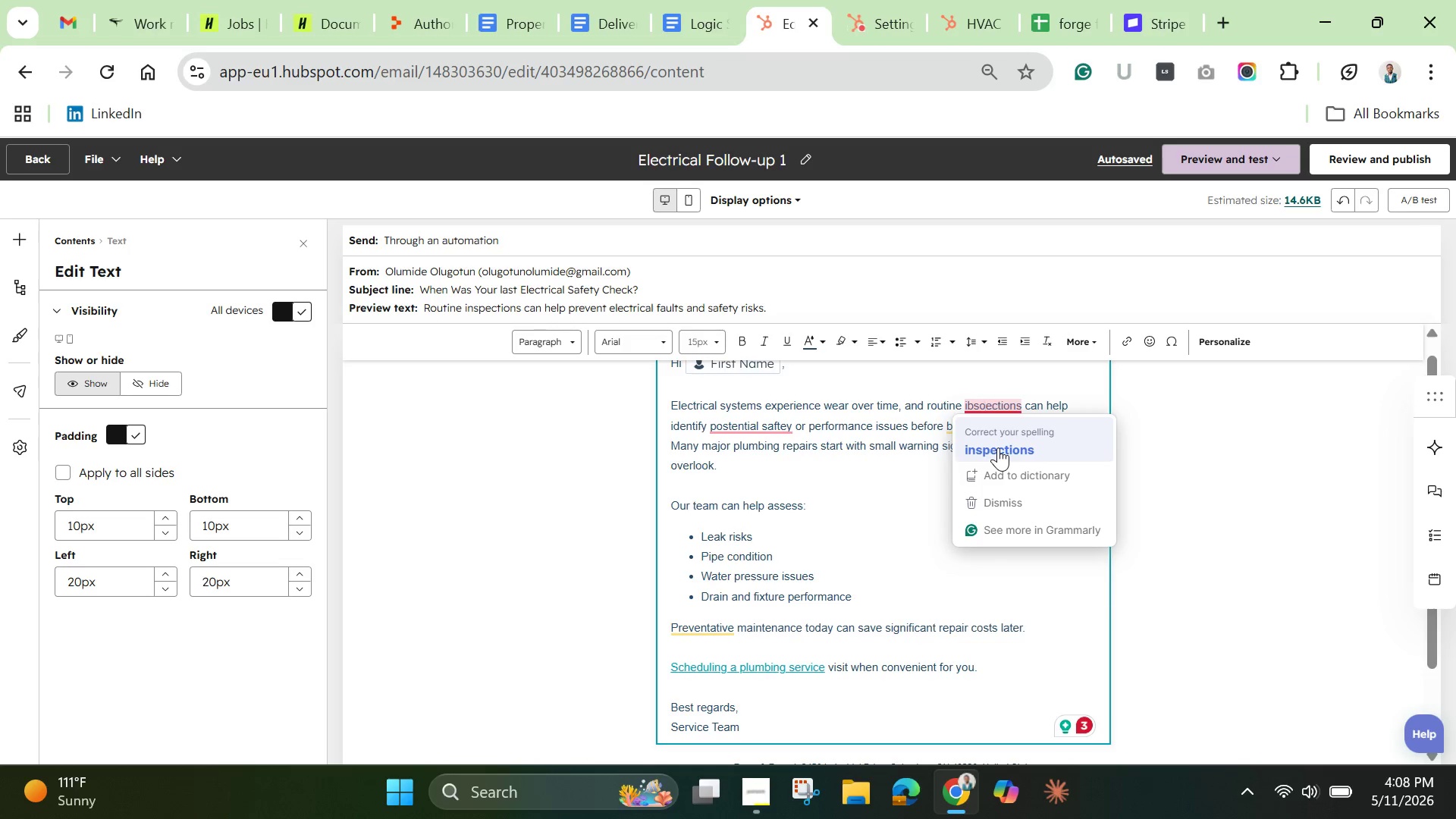 
left_click([998, 447])
 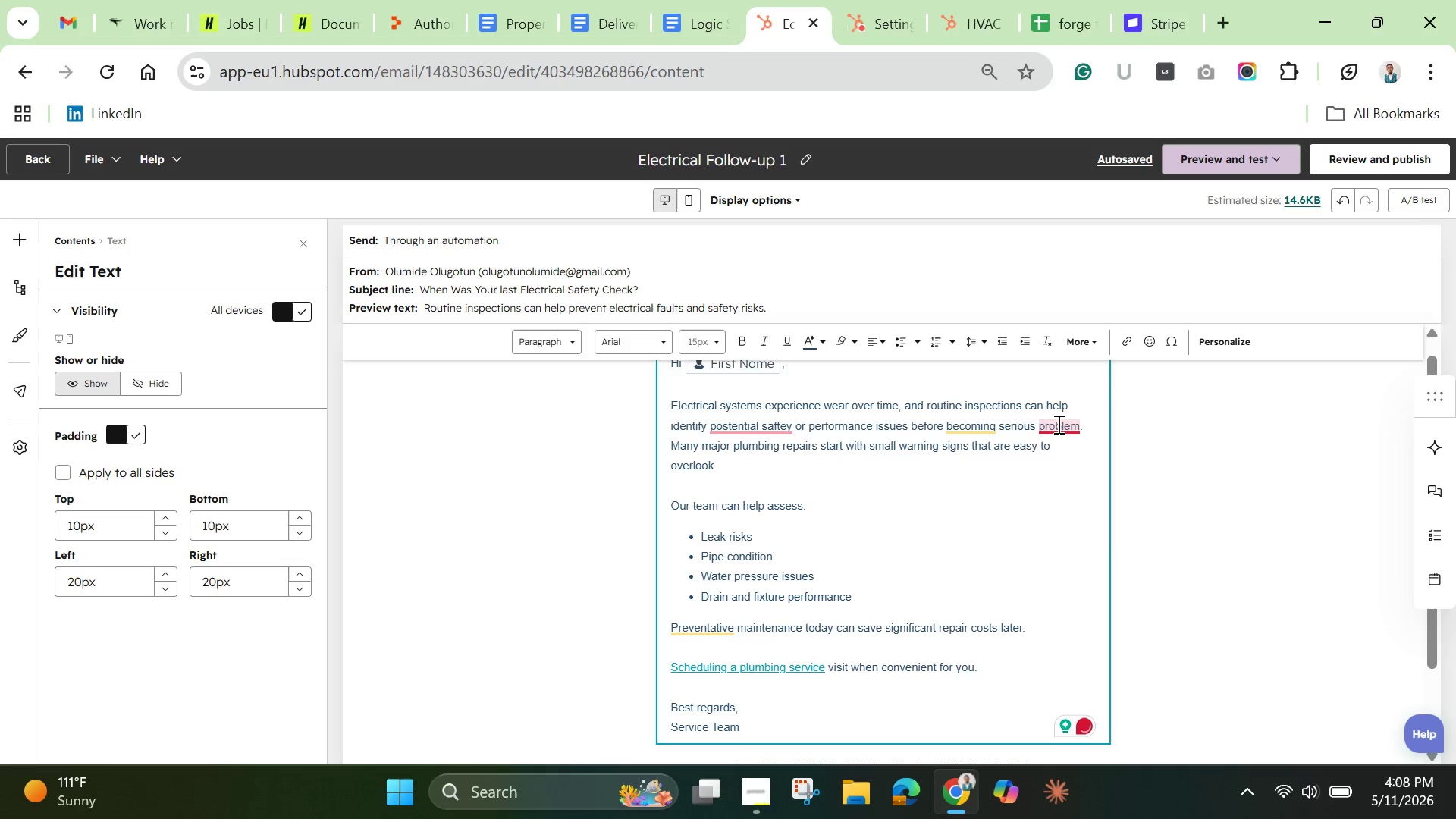 
left_click([1057, 424])
 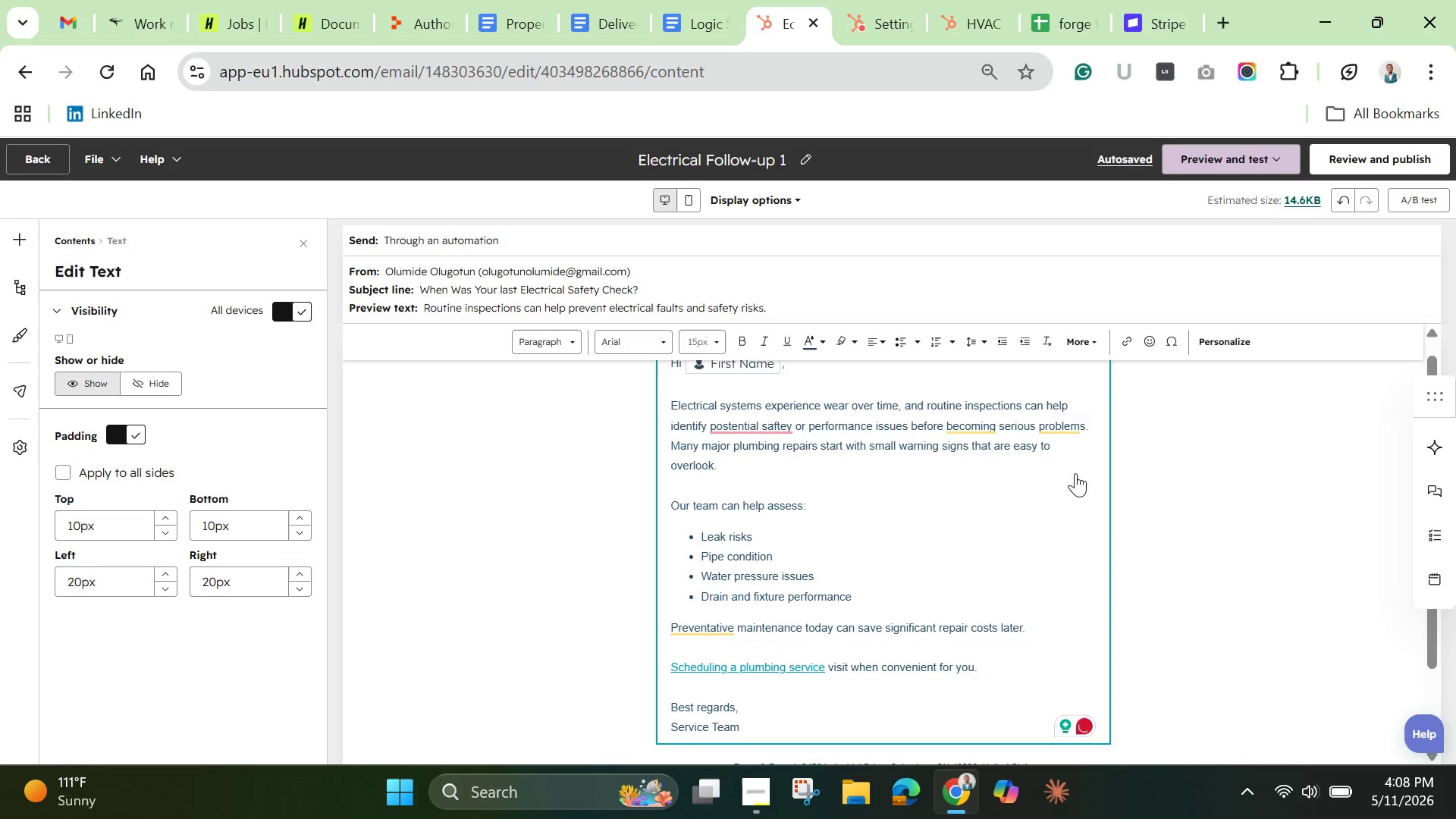 
left_click([1075, 473])
 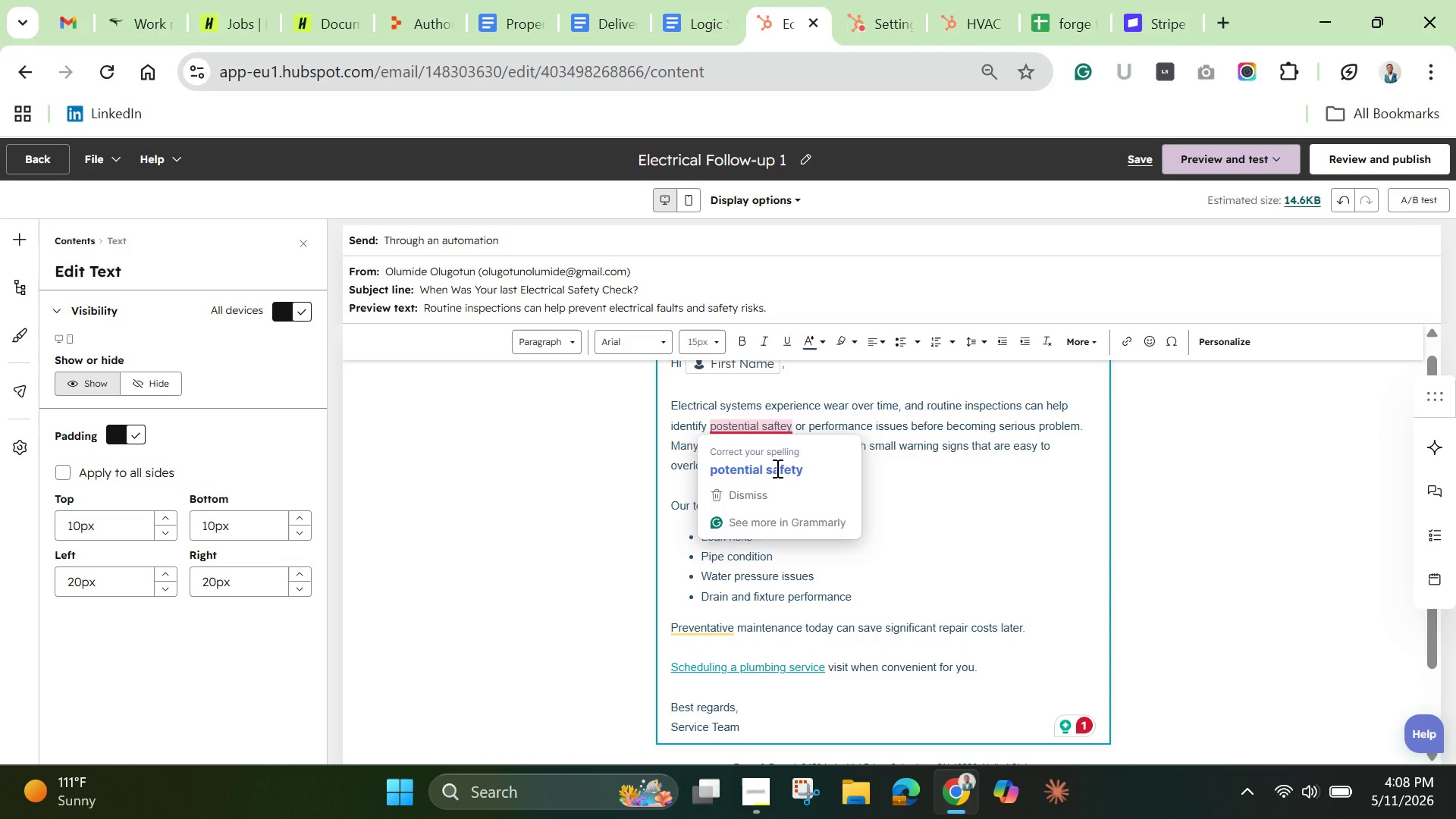 
left_click([776, 468])
 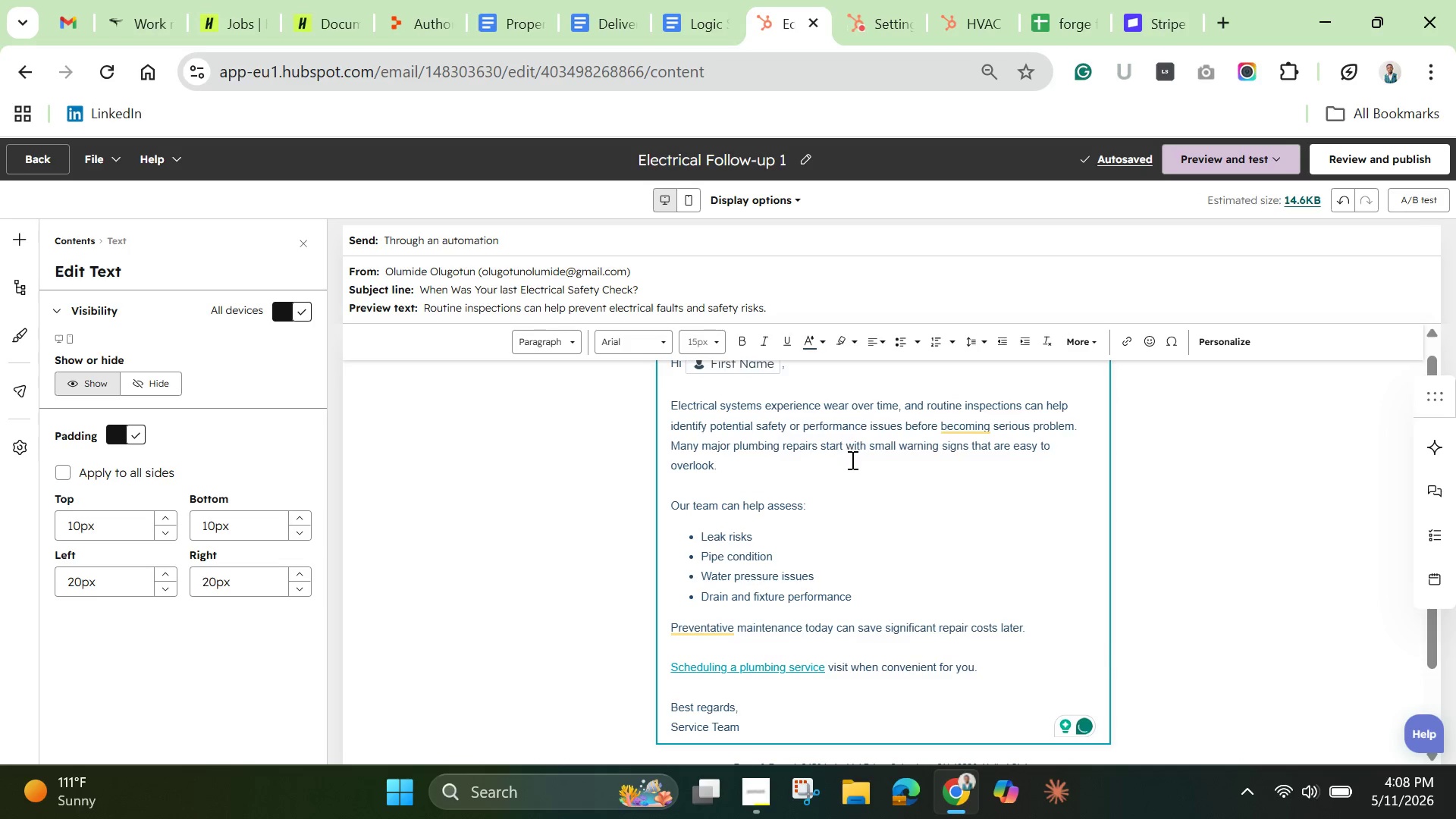 
left_click([851, 460])
 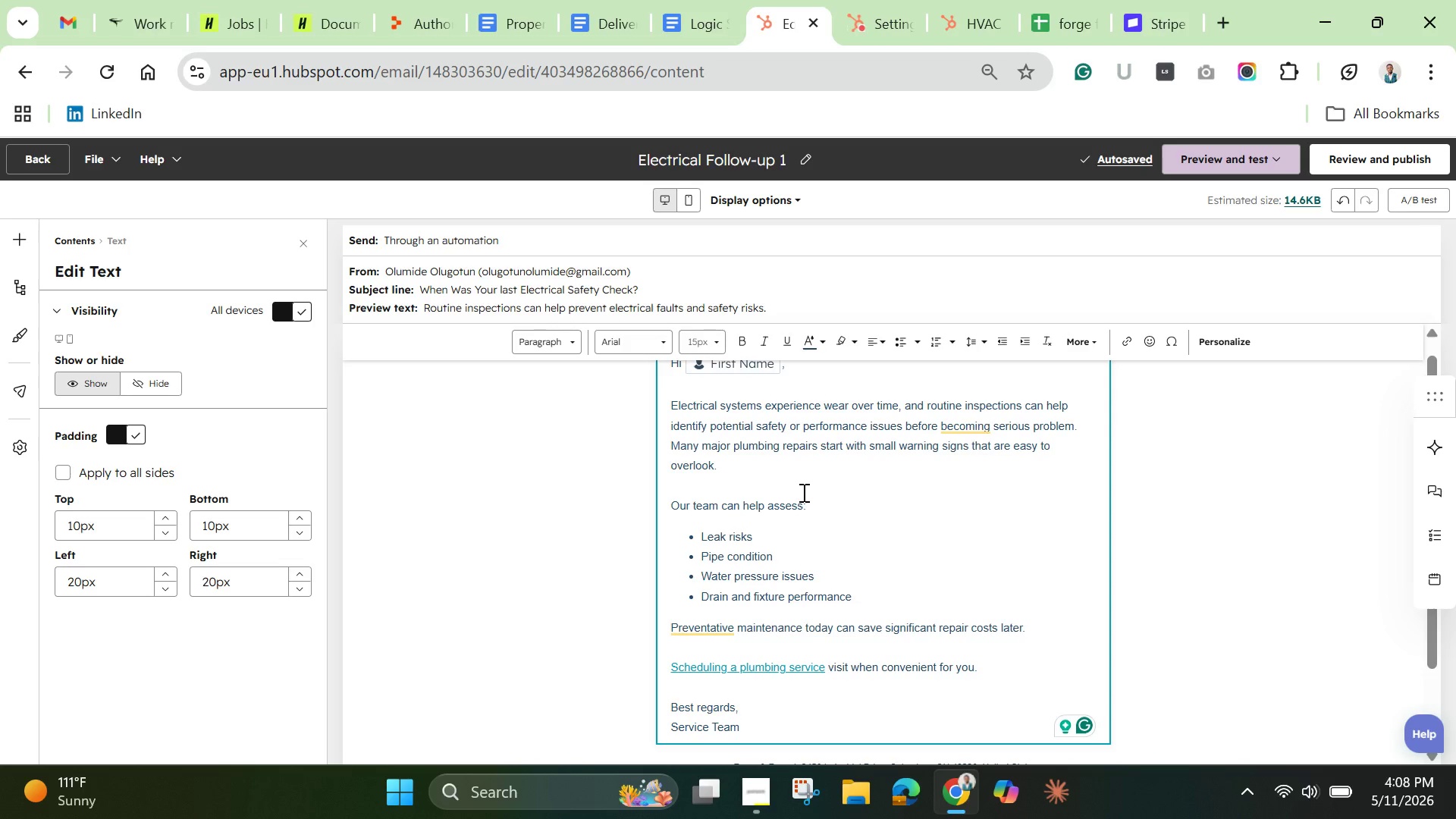 
left_click_drag(start_coordinate=[802, 492], to_coordinate=[753, 503])
 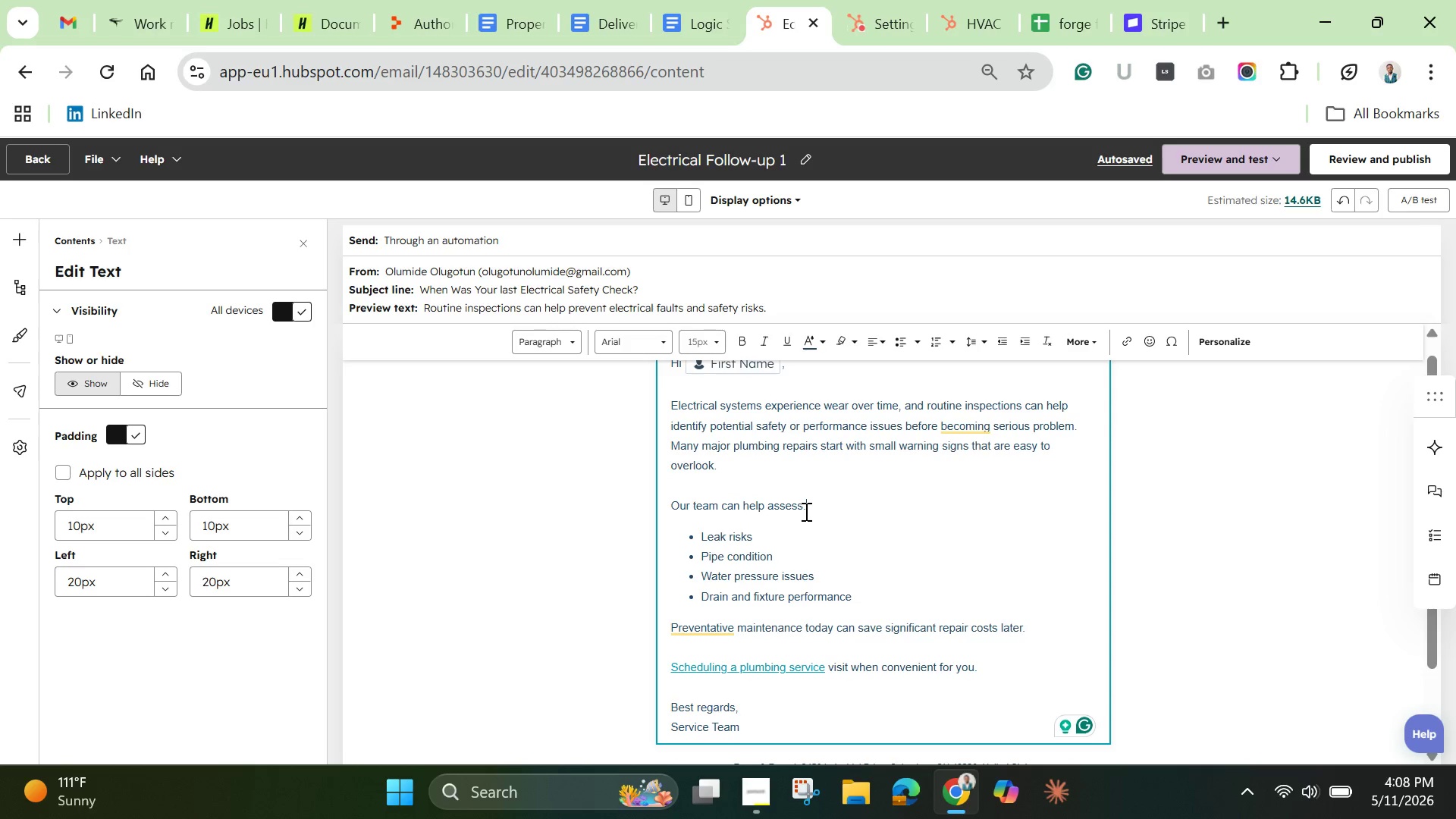 
left_click([805, 511])
 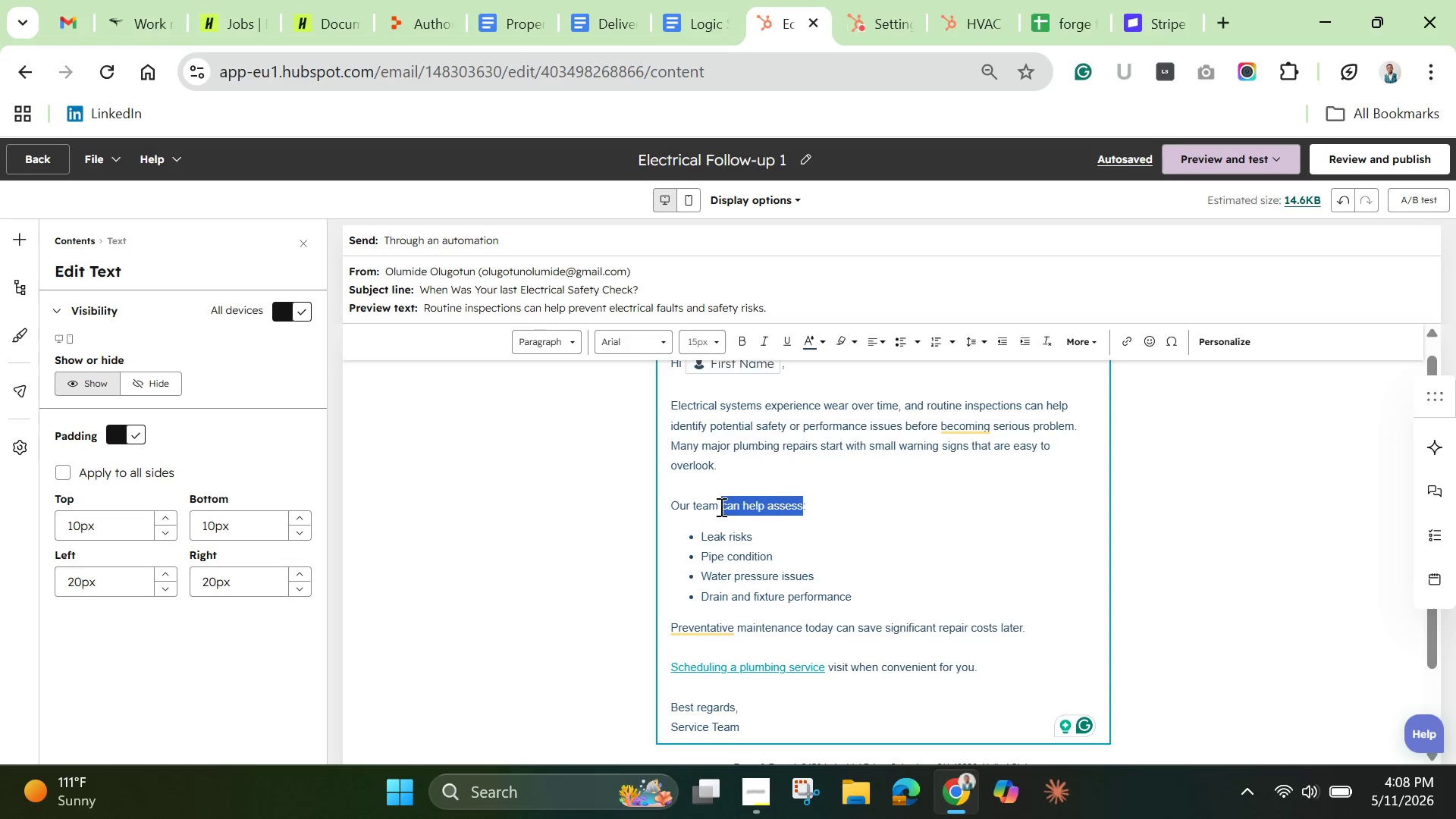 
left_click_drag(start_coordinate=[801, 507], to_coordinate=[671, 499])
 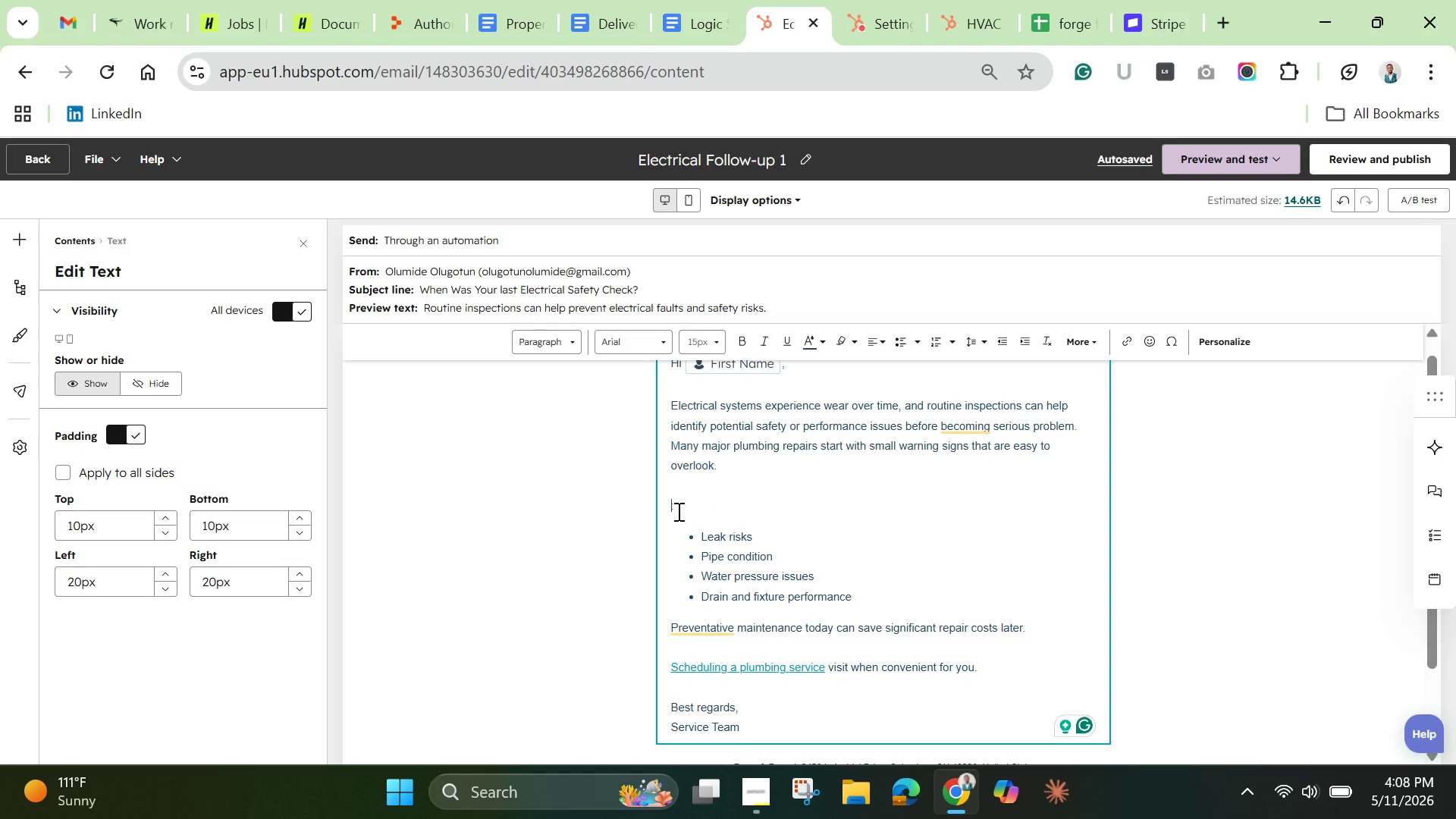 
key(Backspace)
type(A prevenytive electrical inspection)
 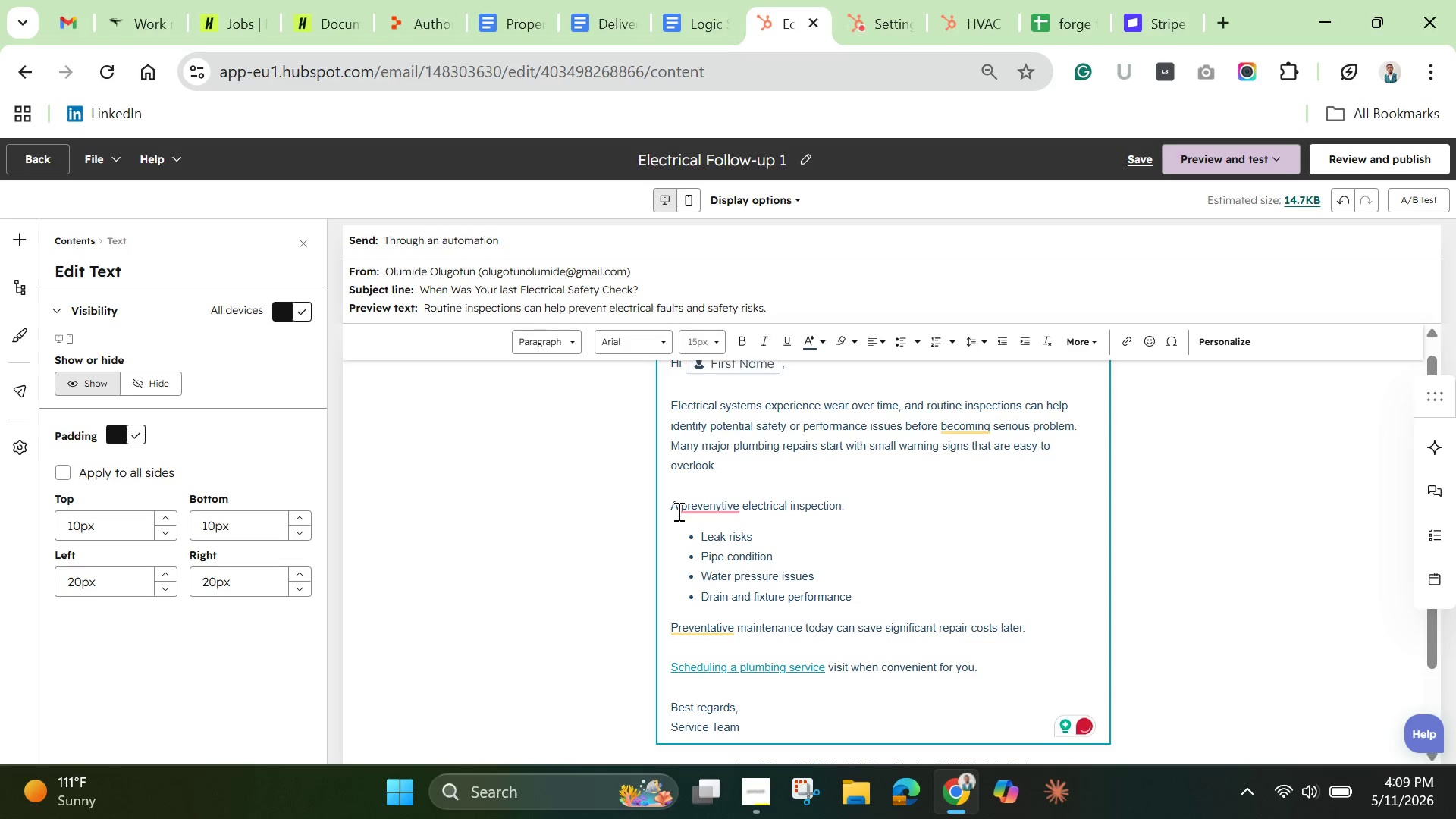 
wait(7.59)
 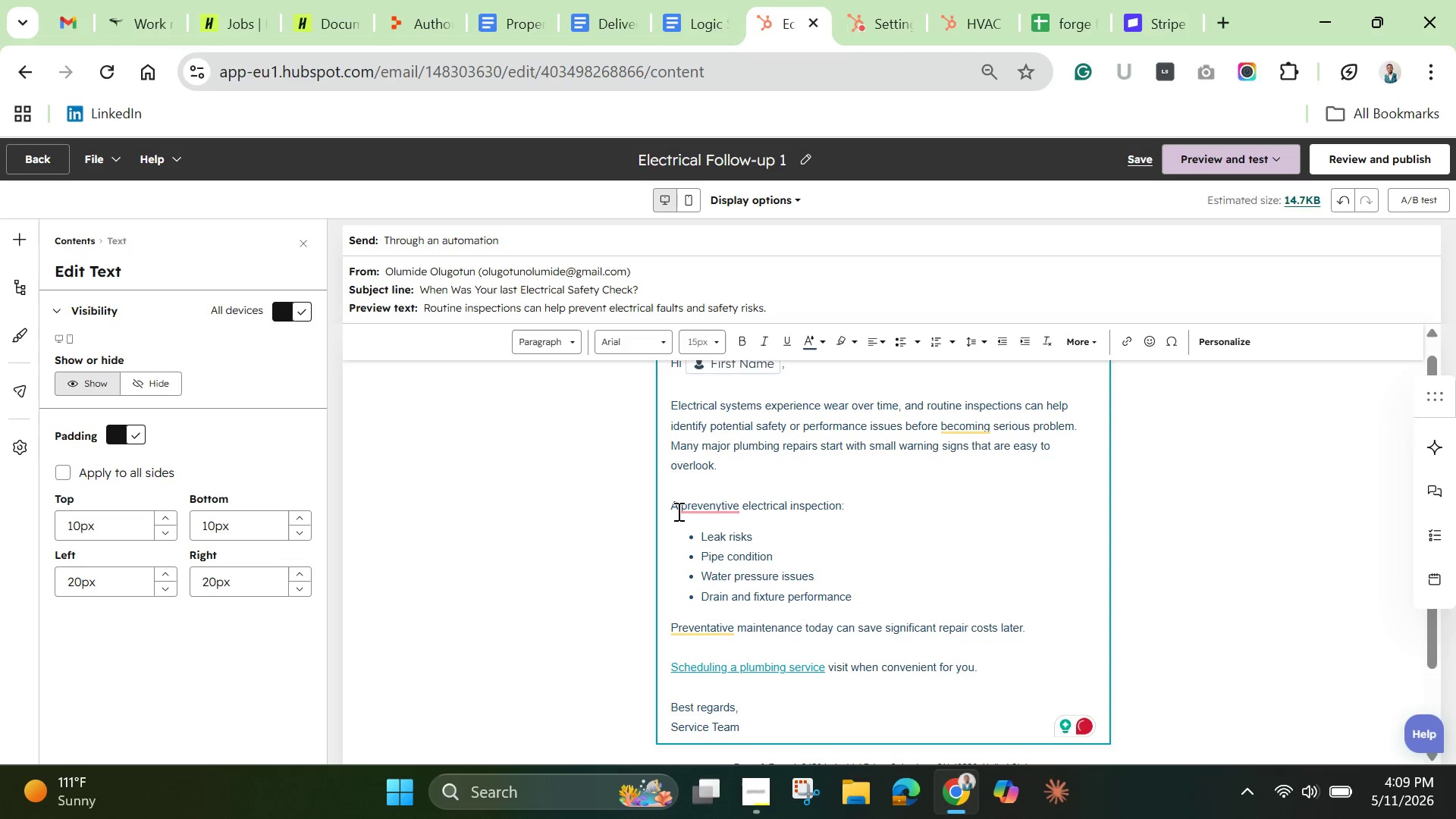 
type( may help detect)
 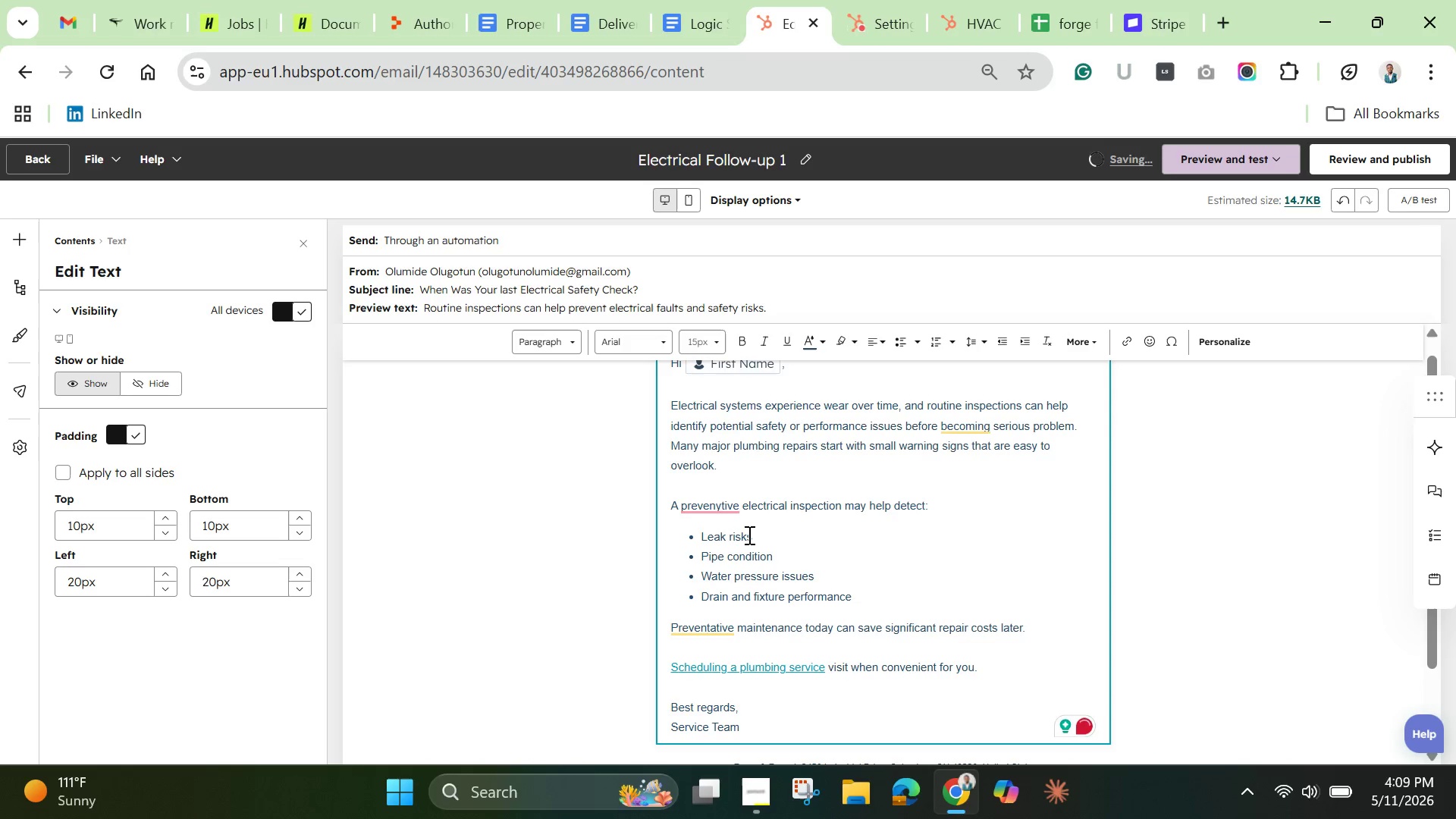 
left_click_drag(start_coordinate=[748, 535], to_coordinate=[705, 535])
 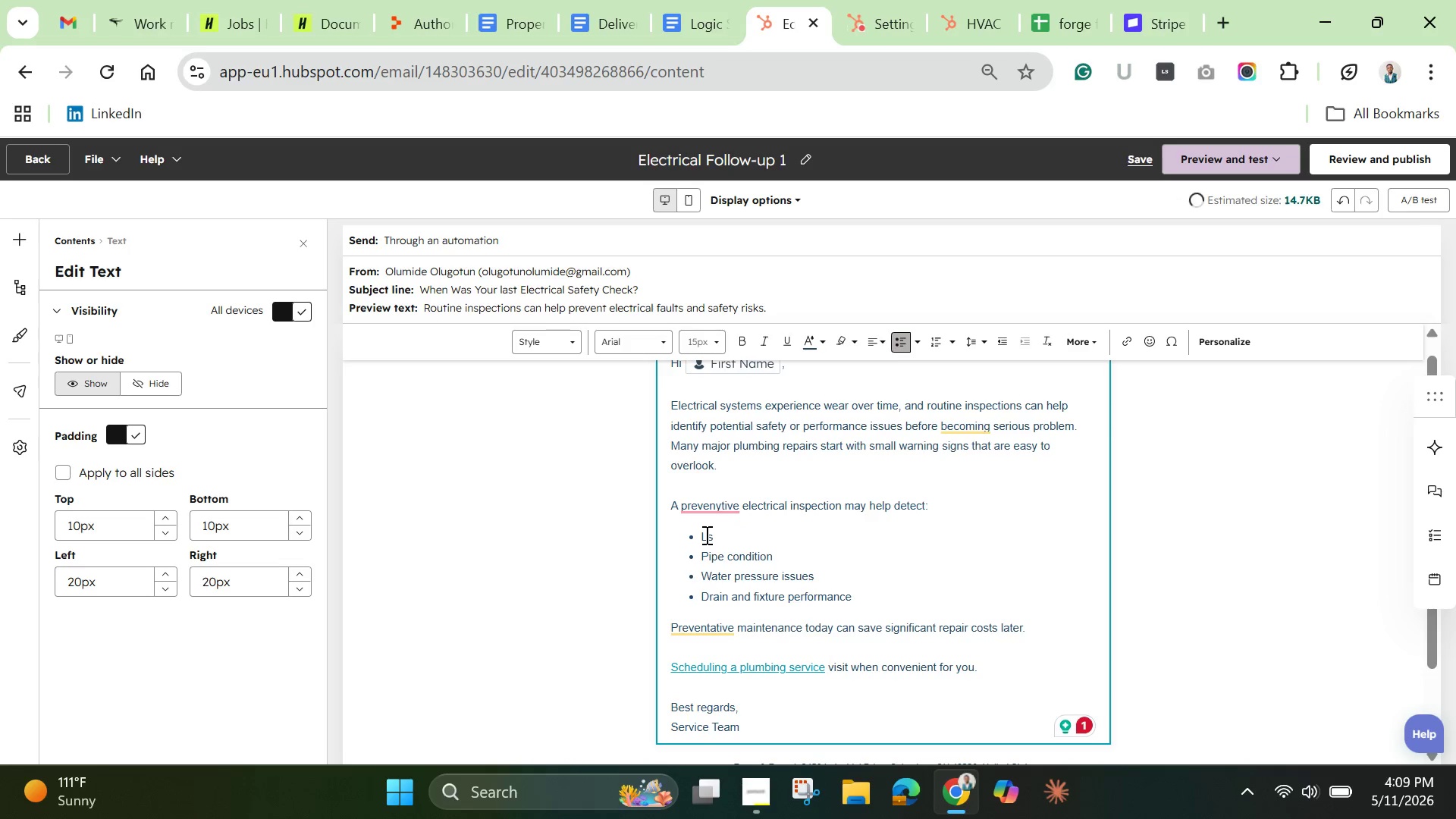 
key(Backspace)
 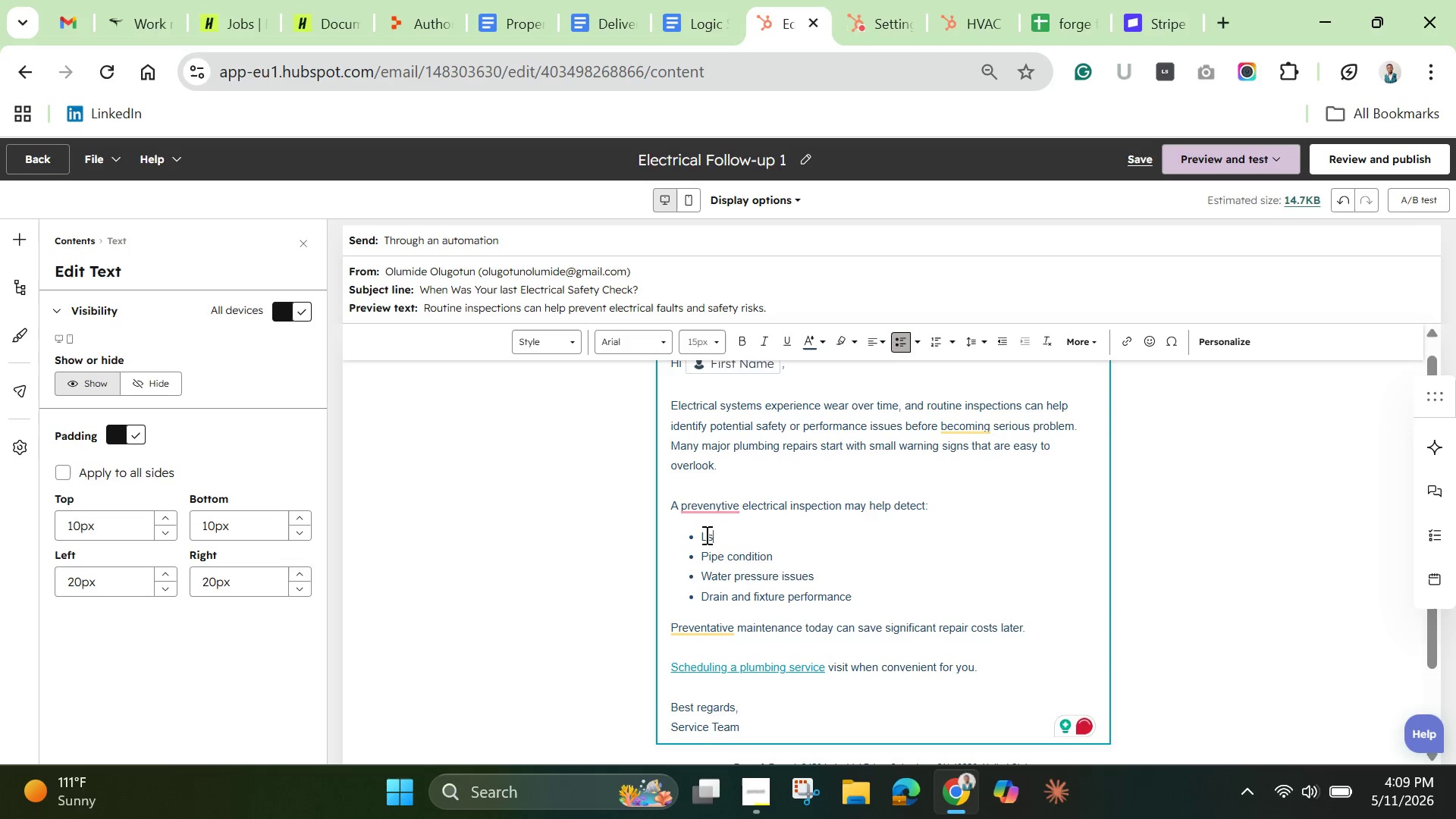 
key(ArrowRight)
 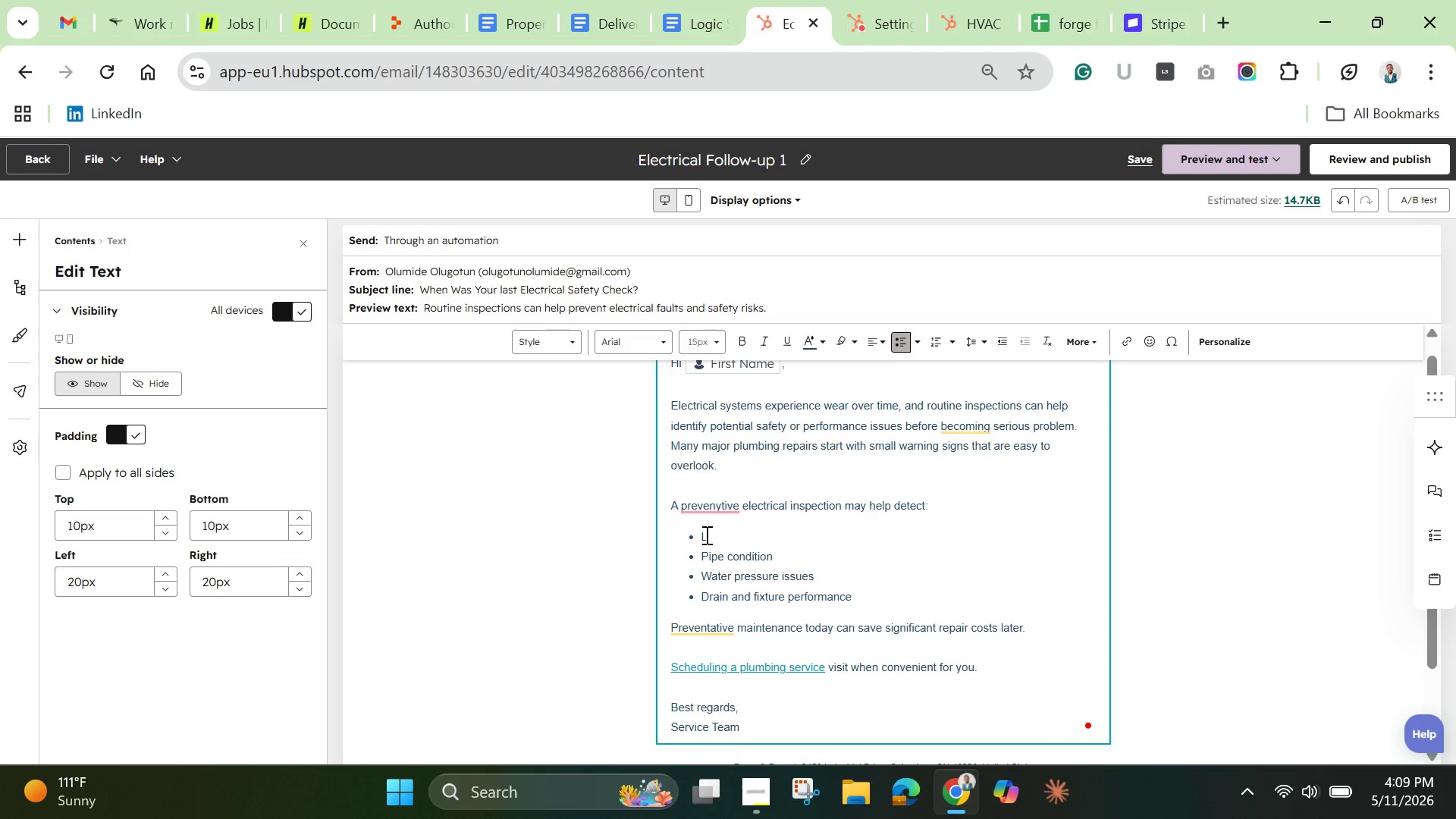 
key(Backspace)
key(Backspace)
type(Wiringb)
key(Backspace)
type( deterior)
 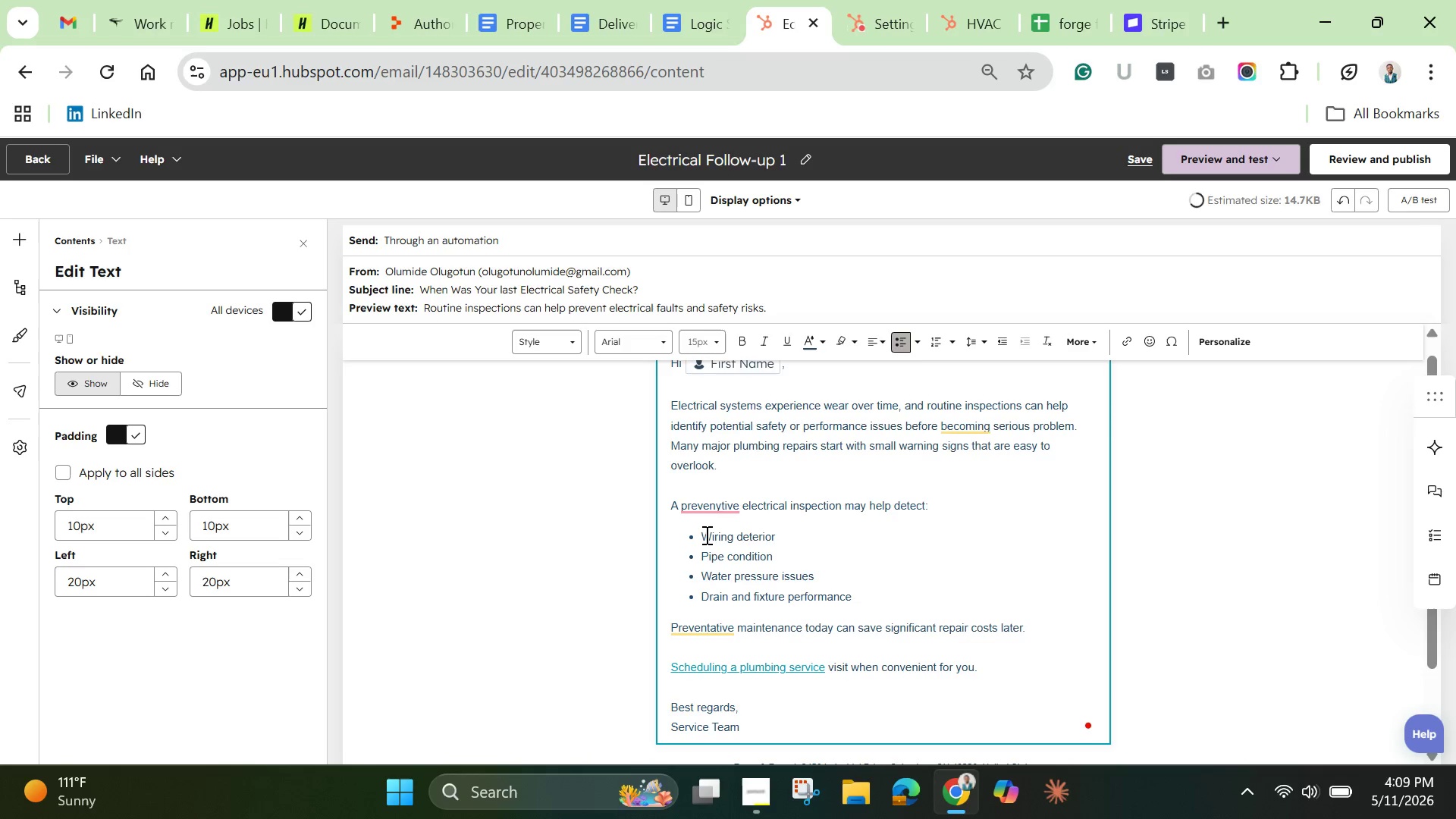 
wait(5.75)
 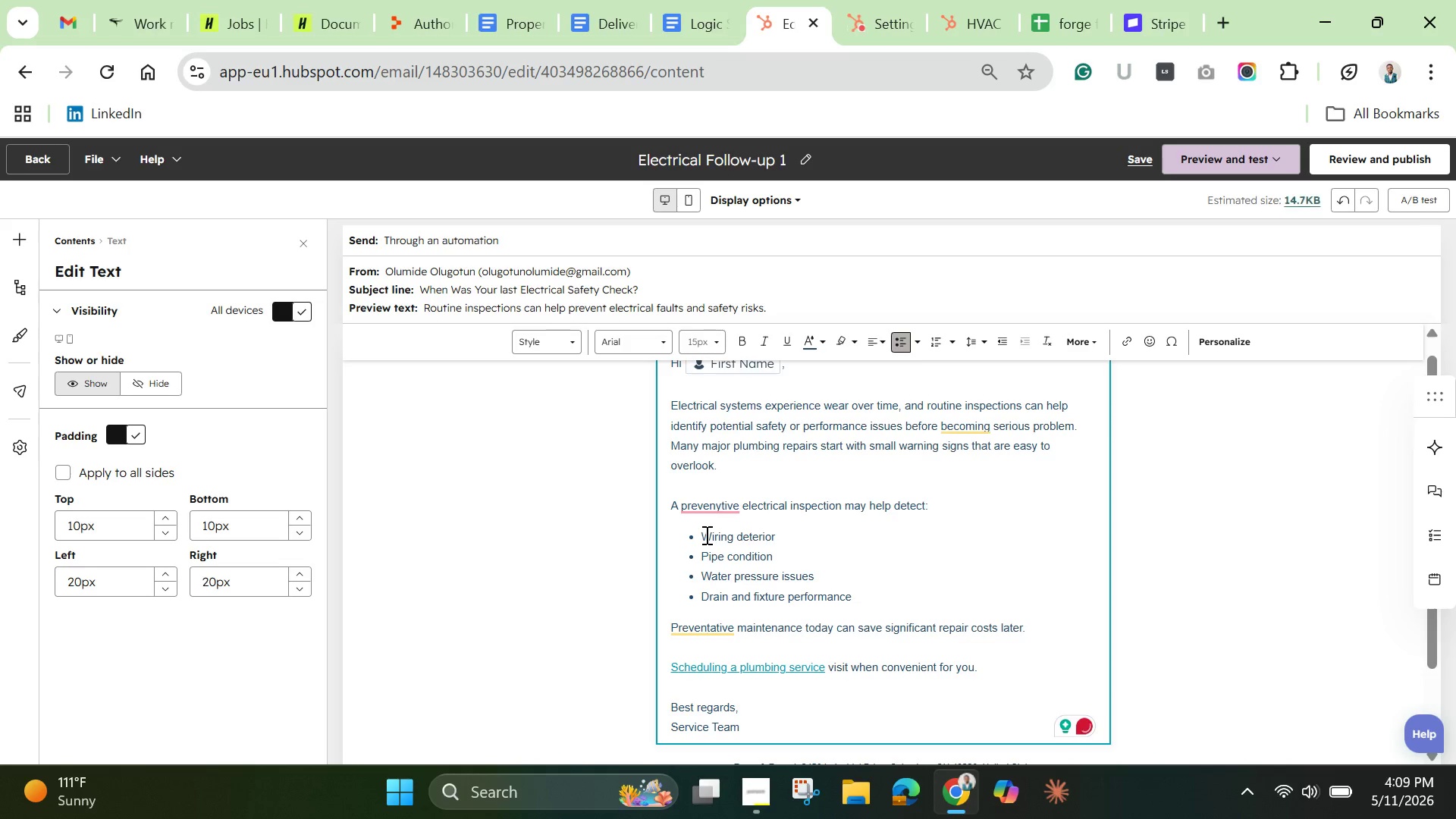 
type(ation)
 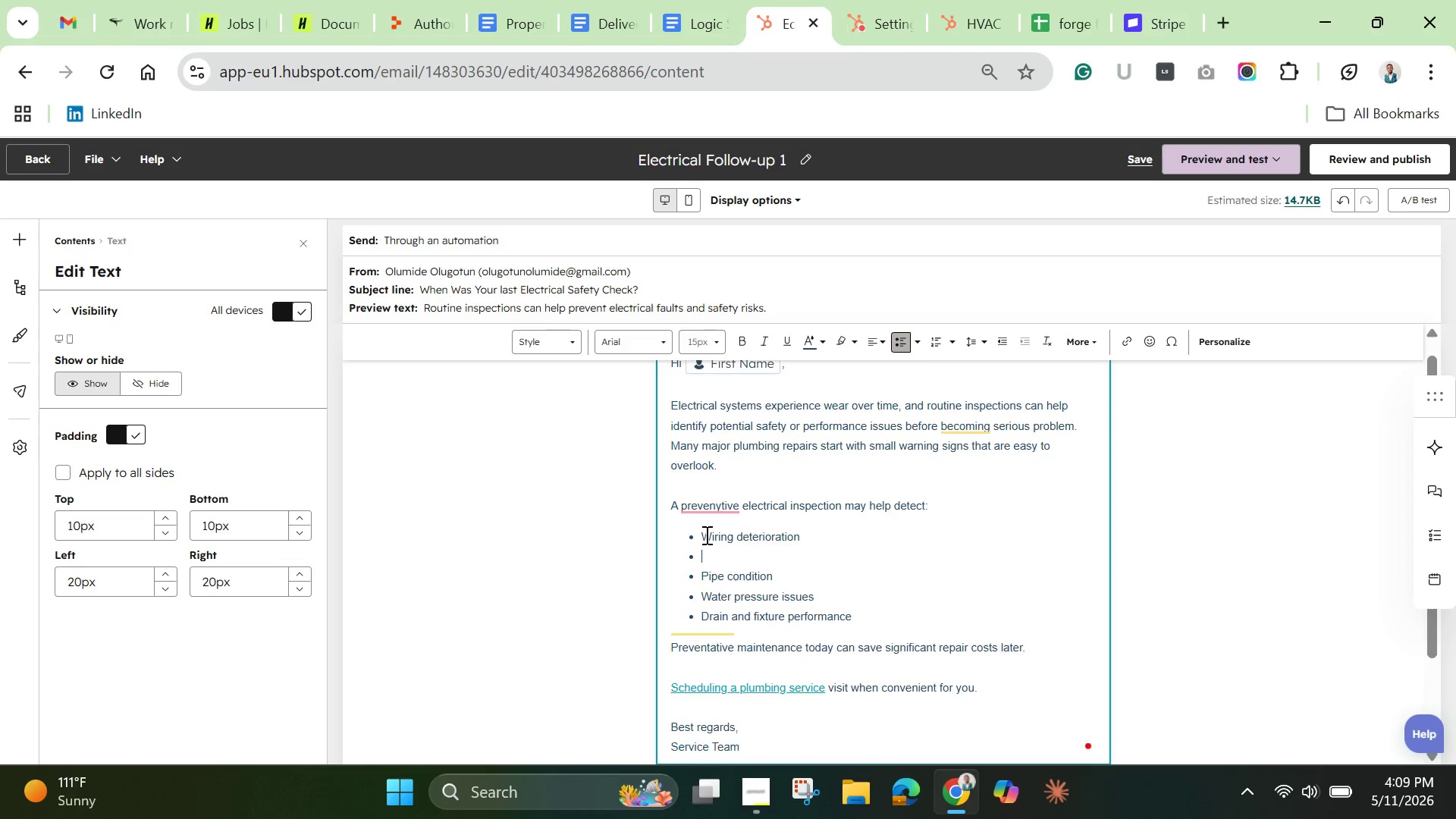 
key(Enter)
 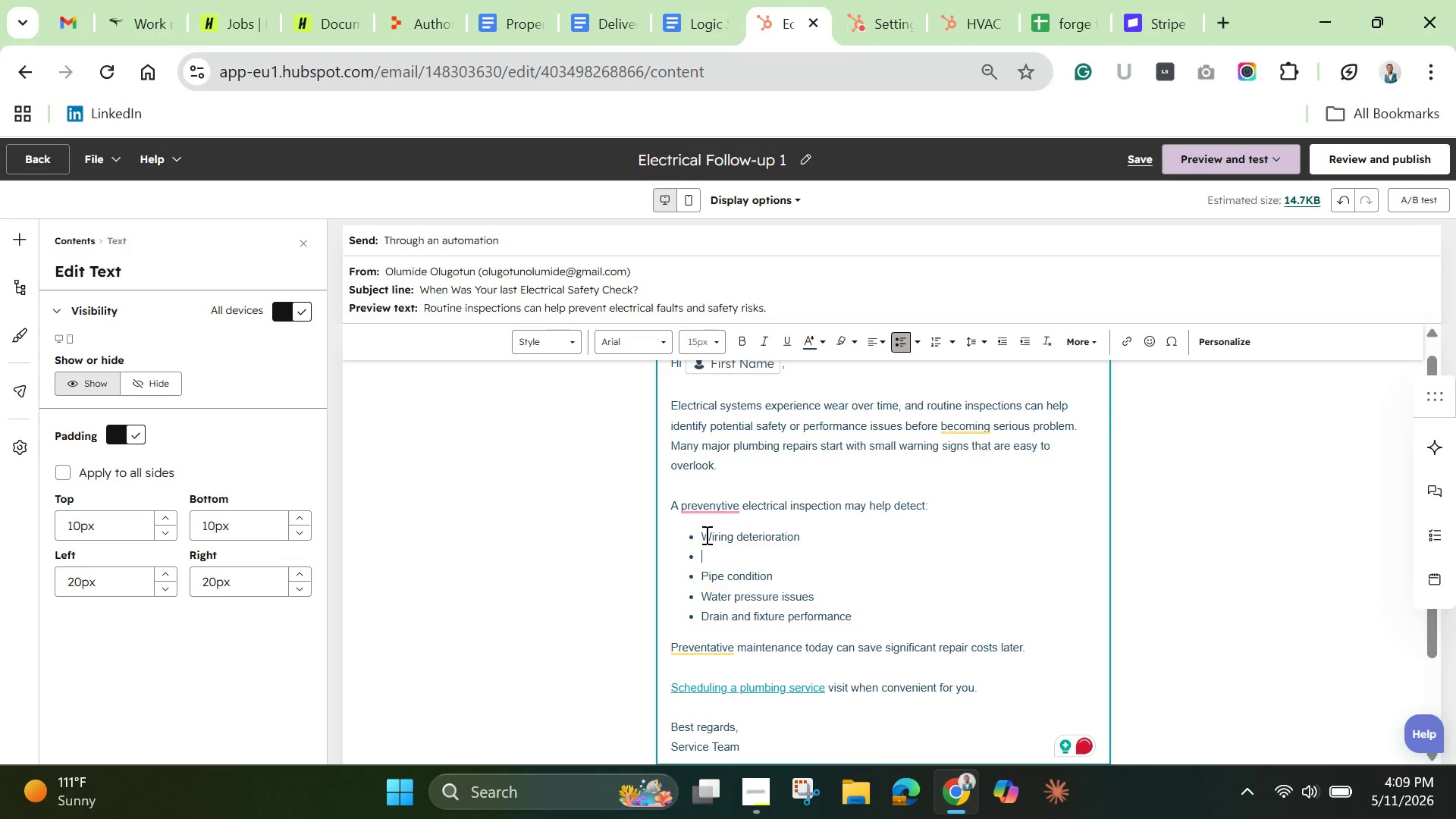 
type(Circuit i)
key(Backspace)
type(overload risks)
 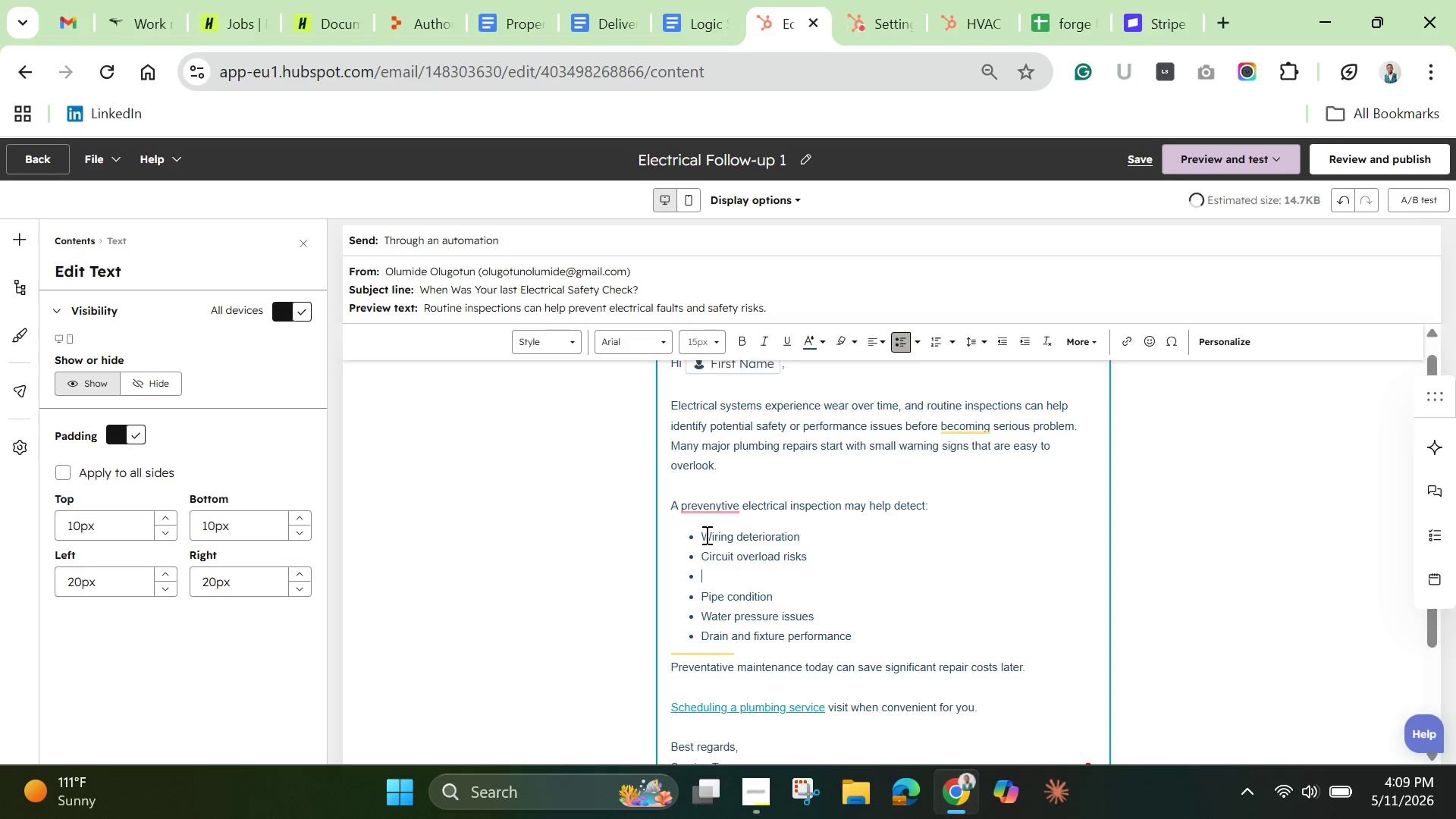 
key(Enter)
 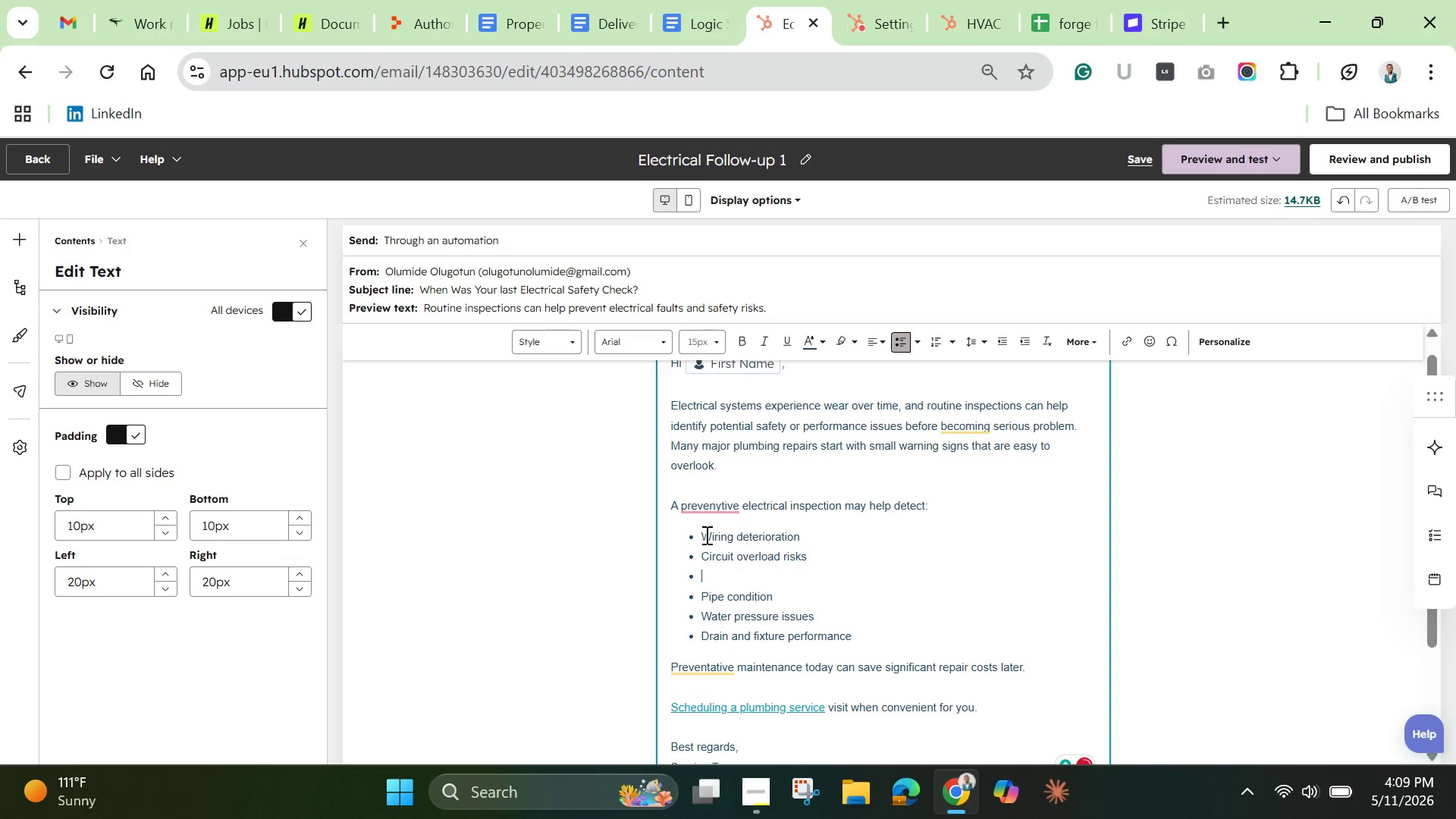 
type(Faulty outlets or breakers)
 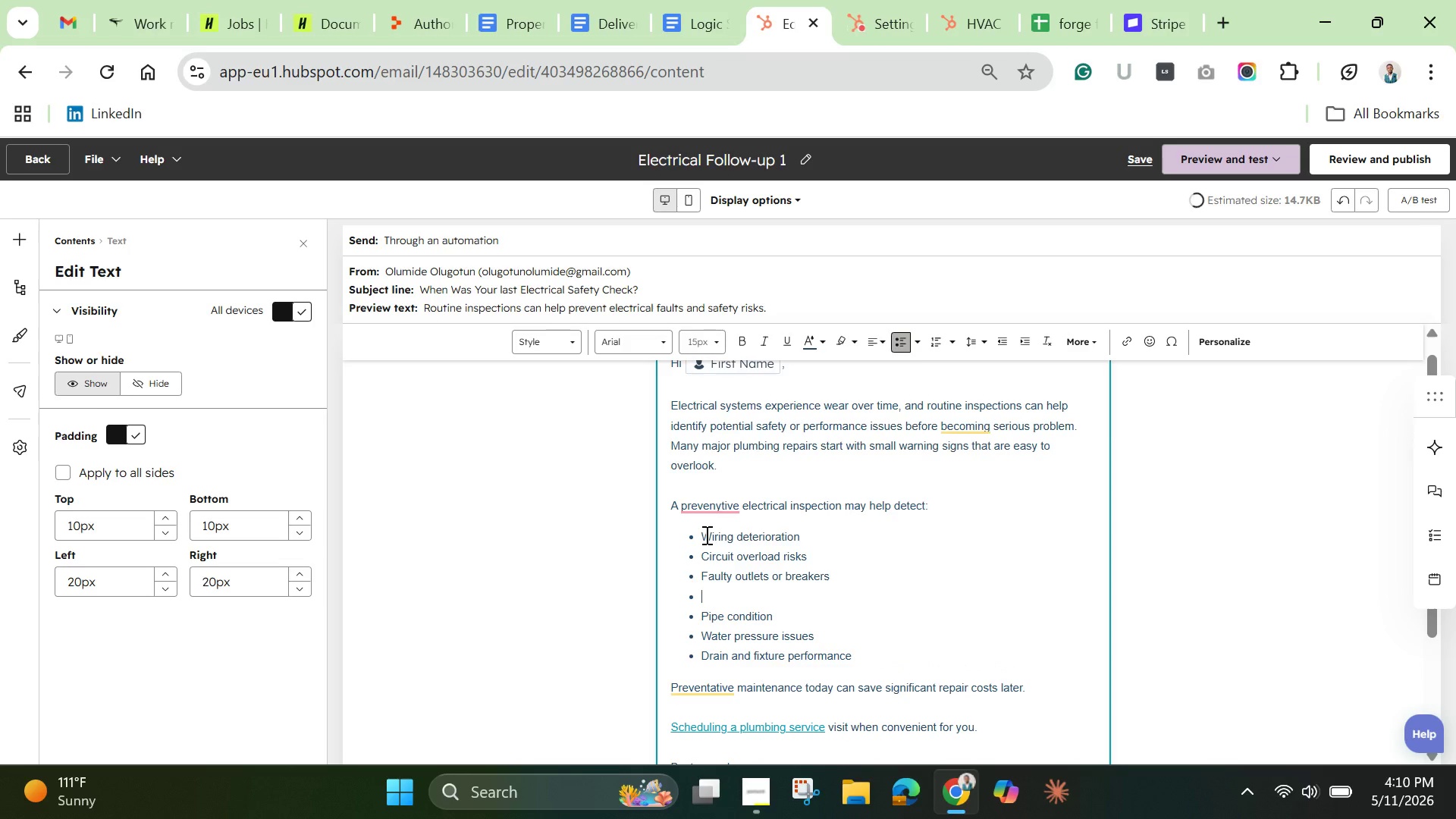 
key(Enter)
 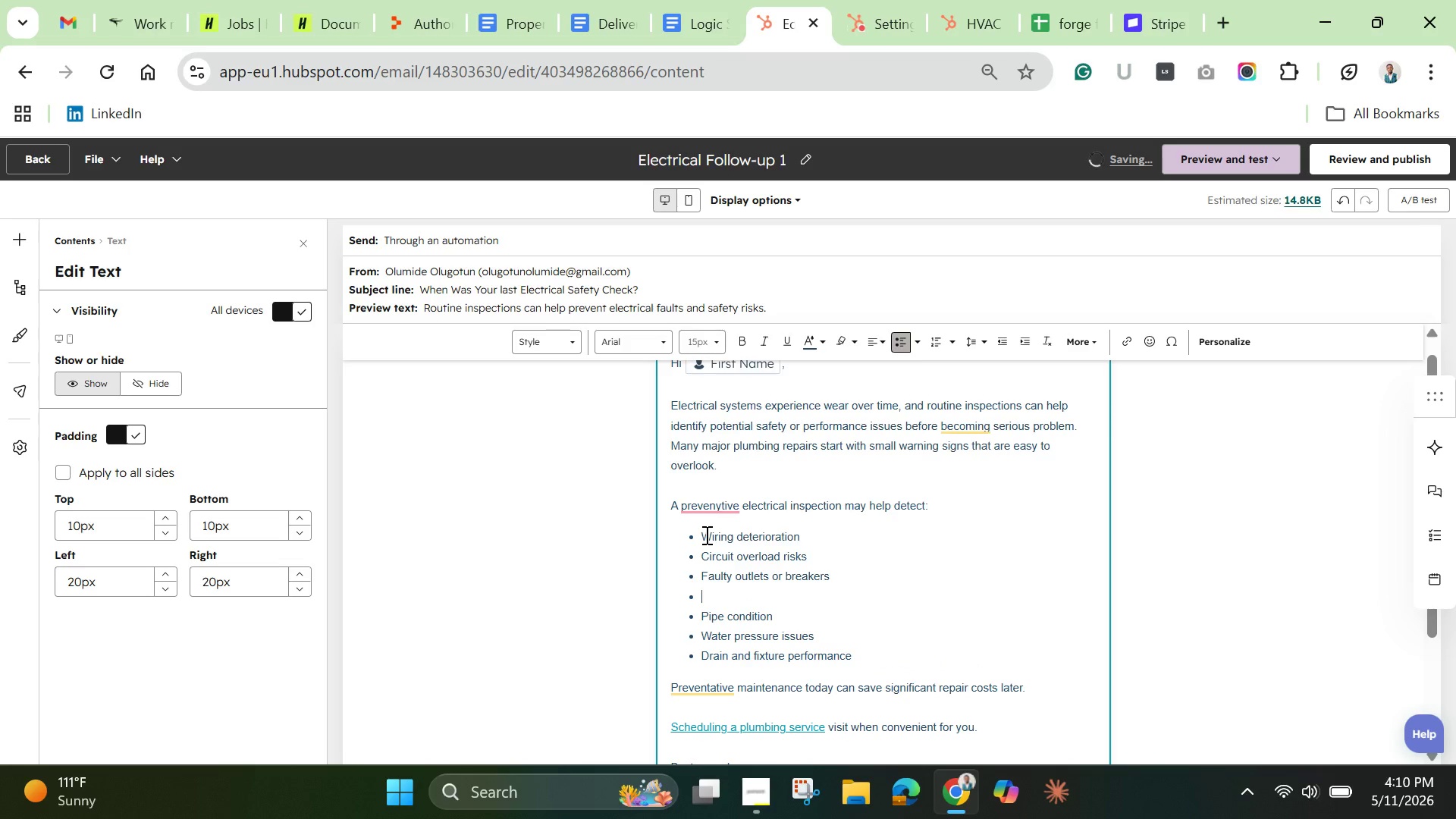 
type(Ear)
 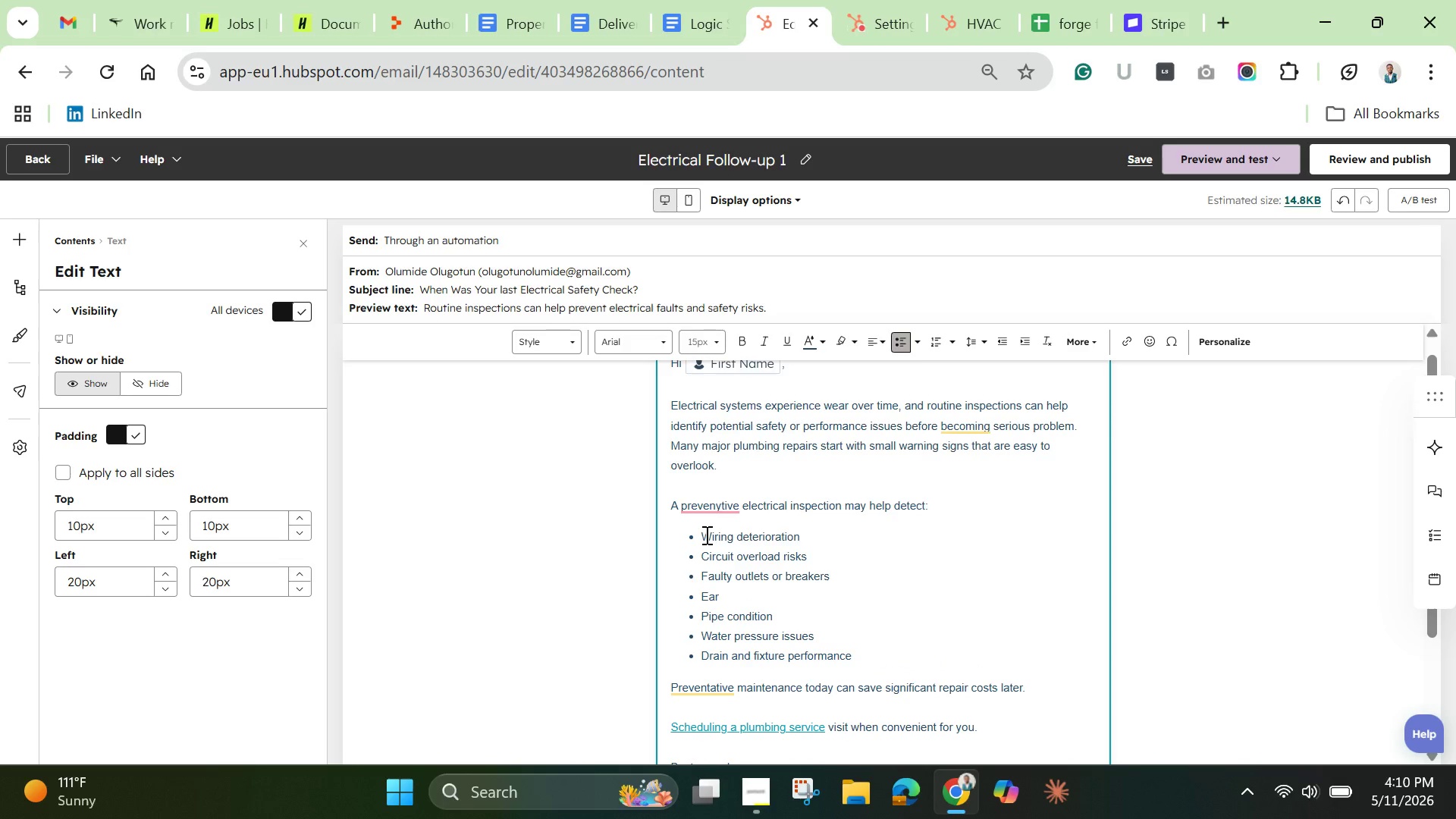 
type(ly signs of equipment failure.)
key(Backspace)
 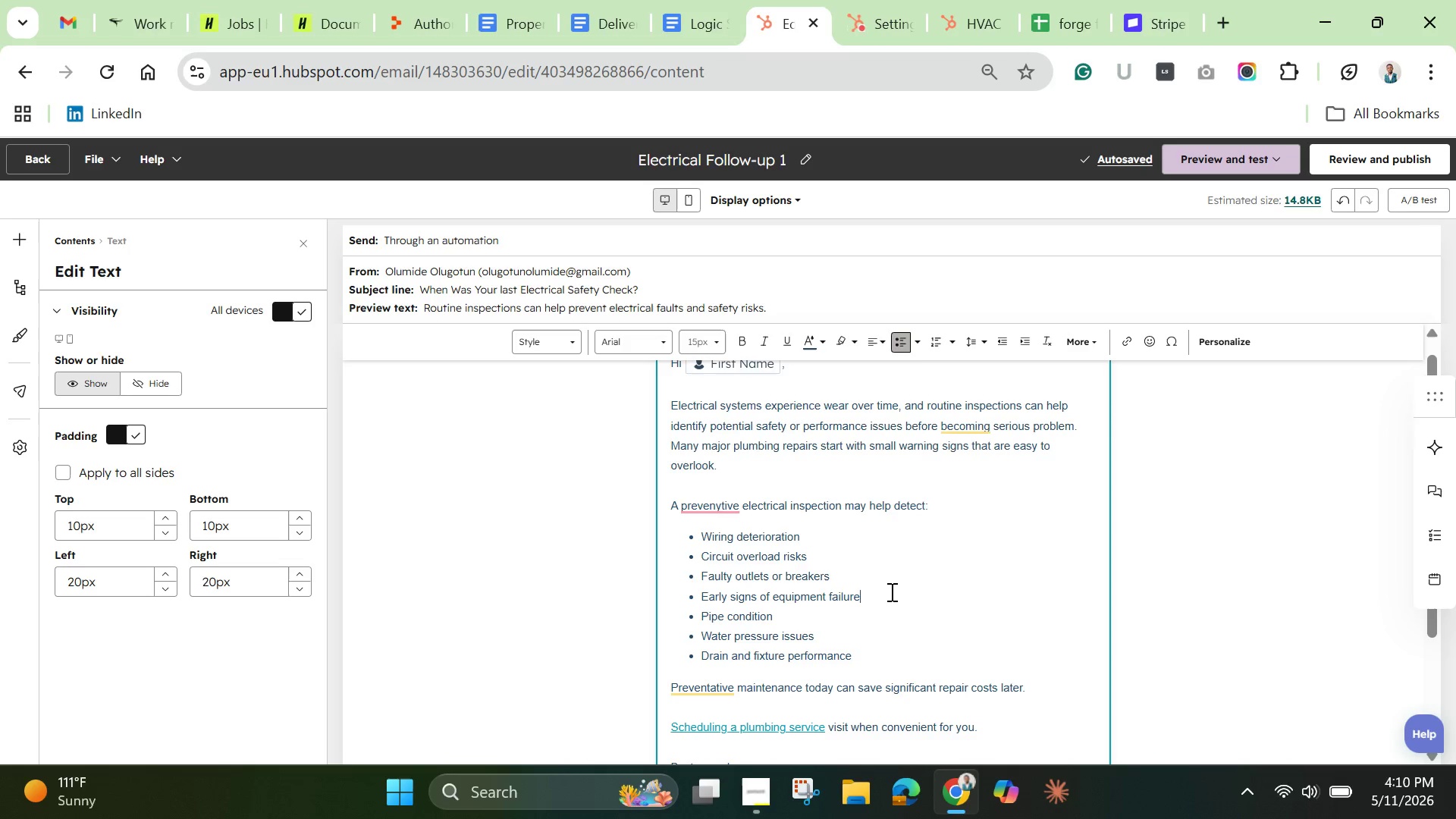 
wait(6.8)
 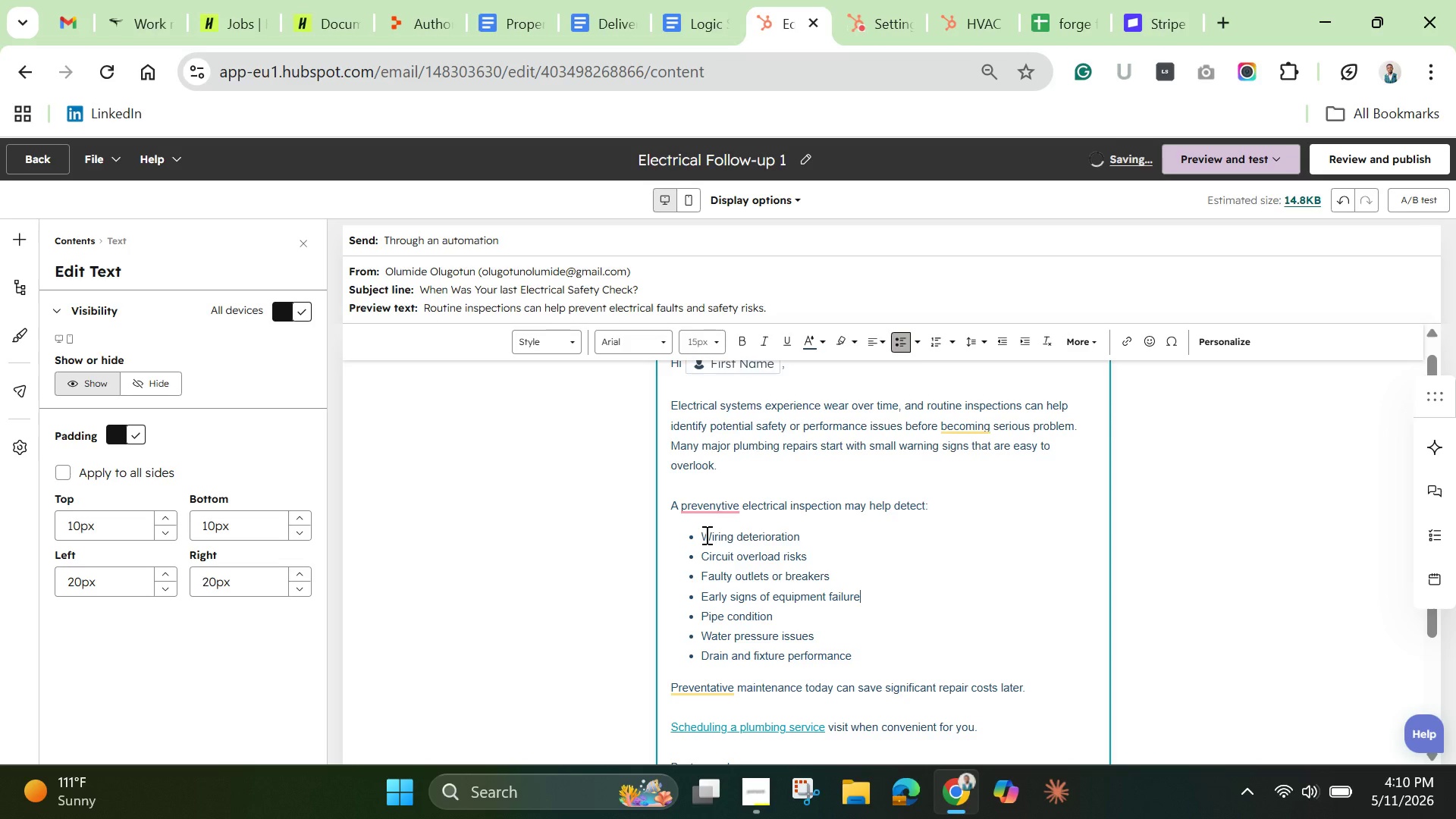 
left_click_drag(start_coordinate=[861, 659], to_coordinate=[664, 622])
 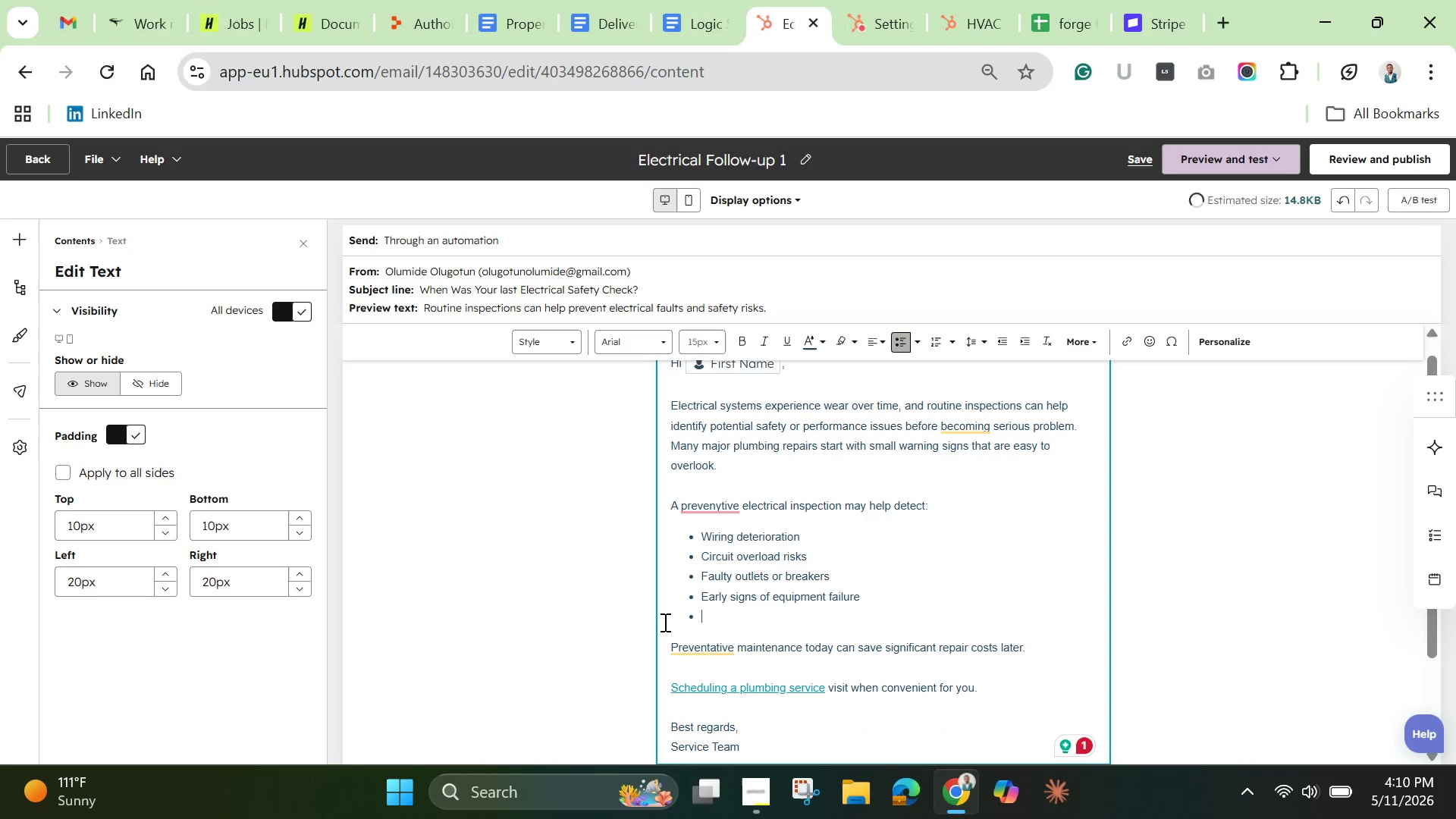 
key(Backspace)
 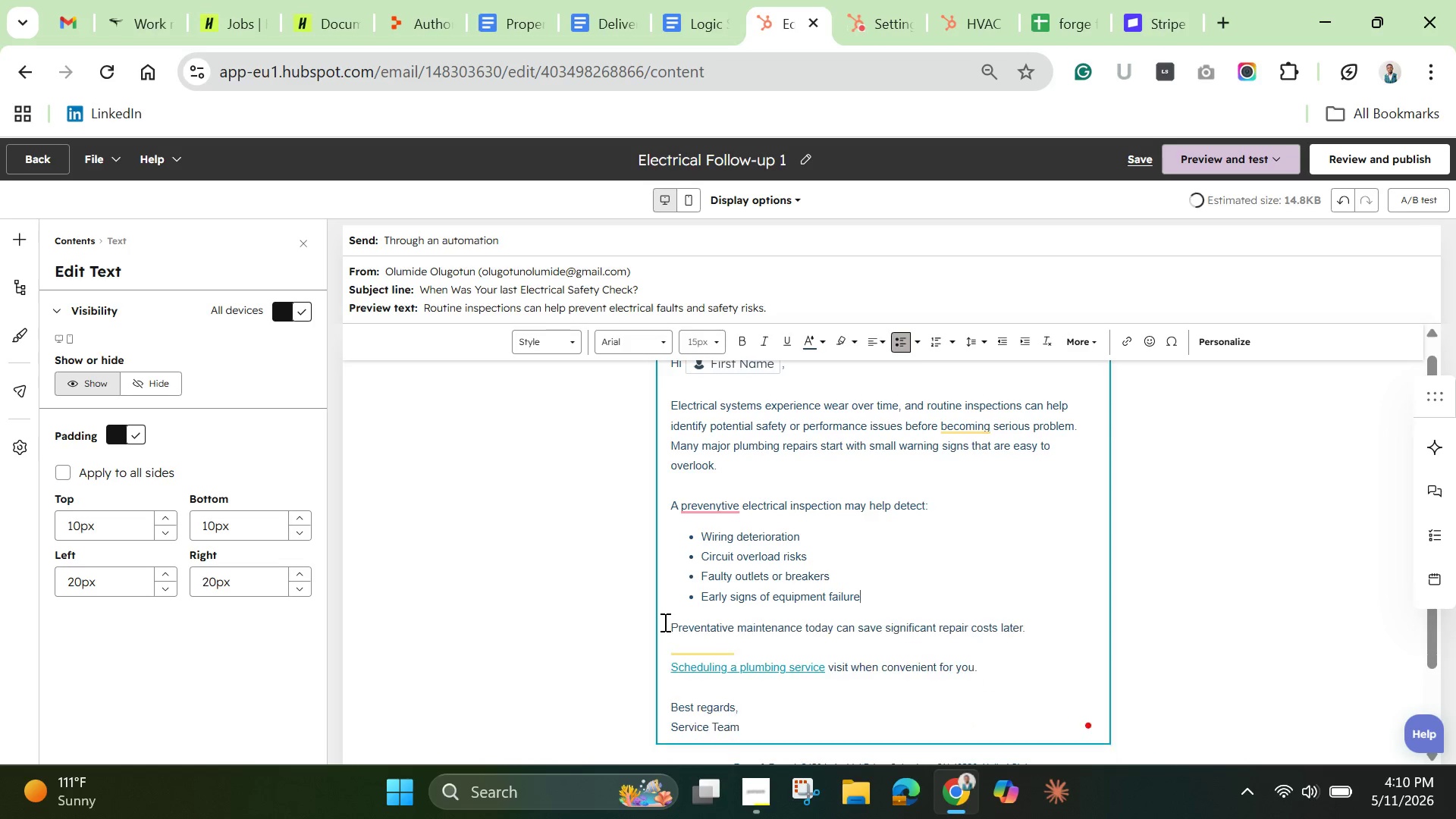 
key(Backspace)
 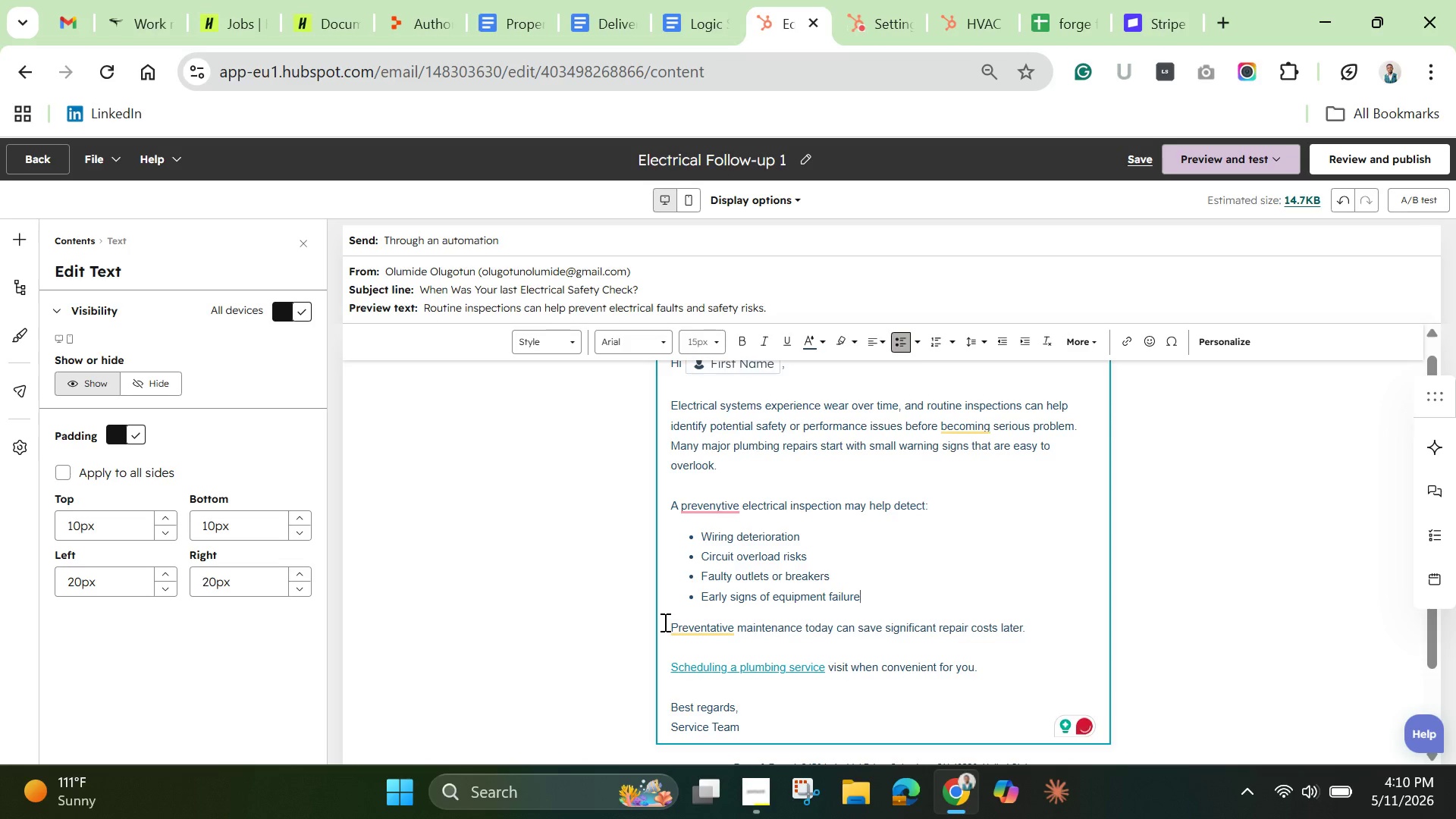 
mouse_move([714, 537])
 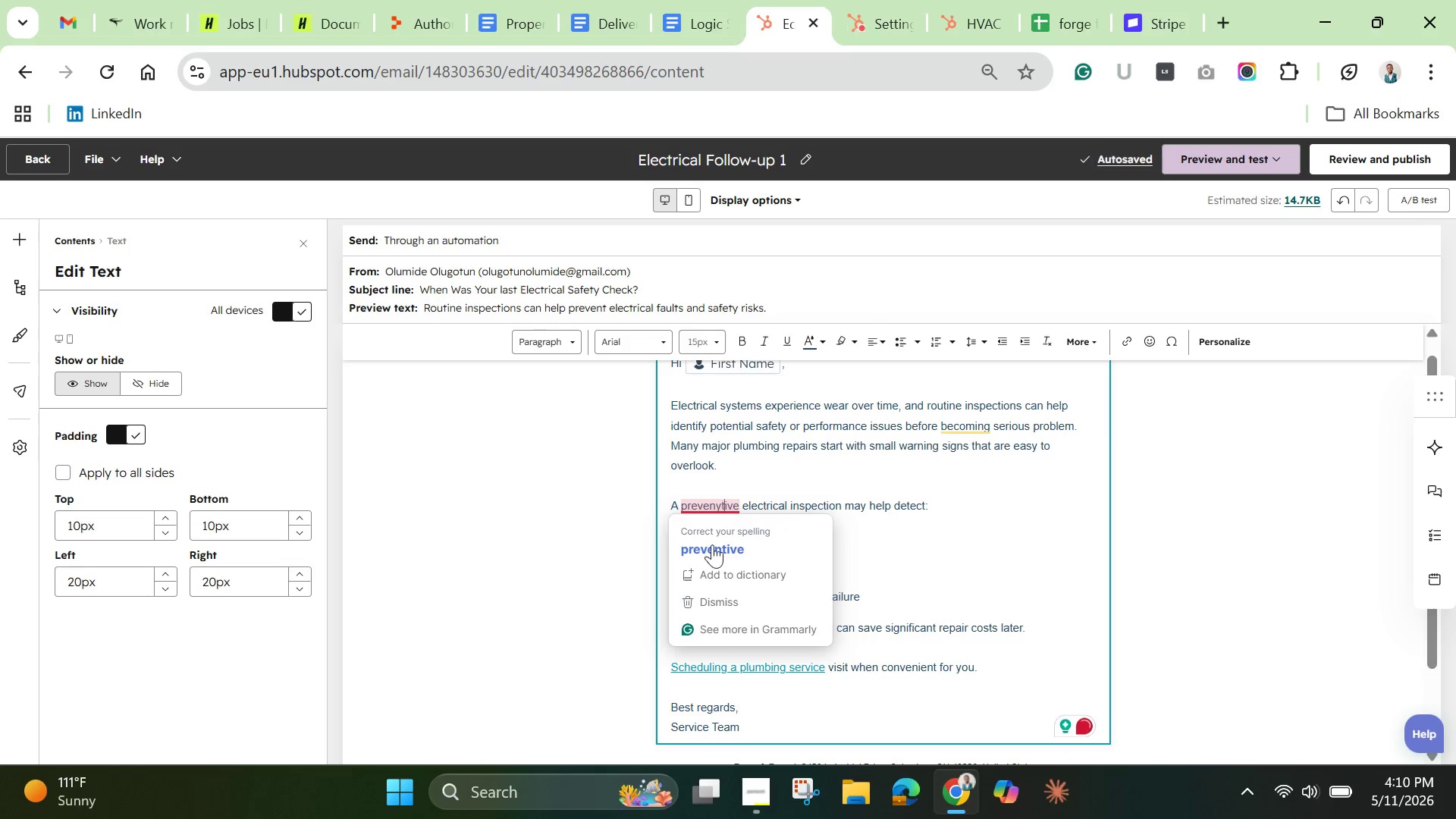 
left_click([723, 505])
 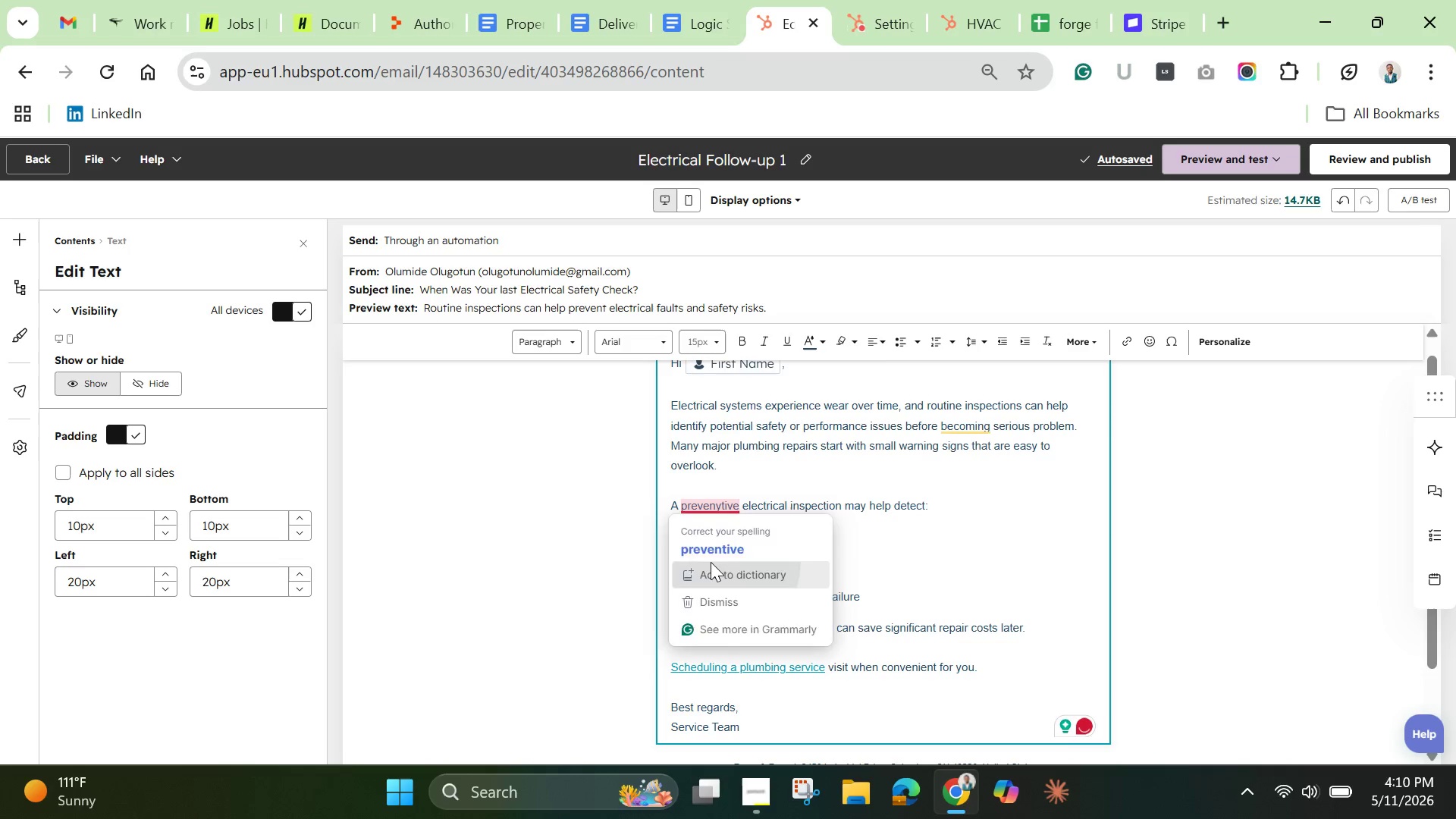 
left_click([711, 562])
 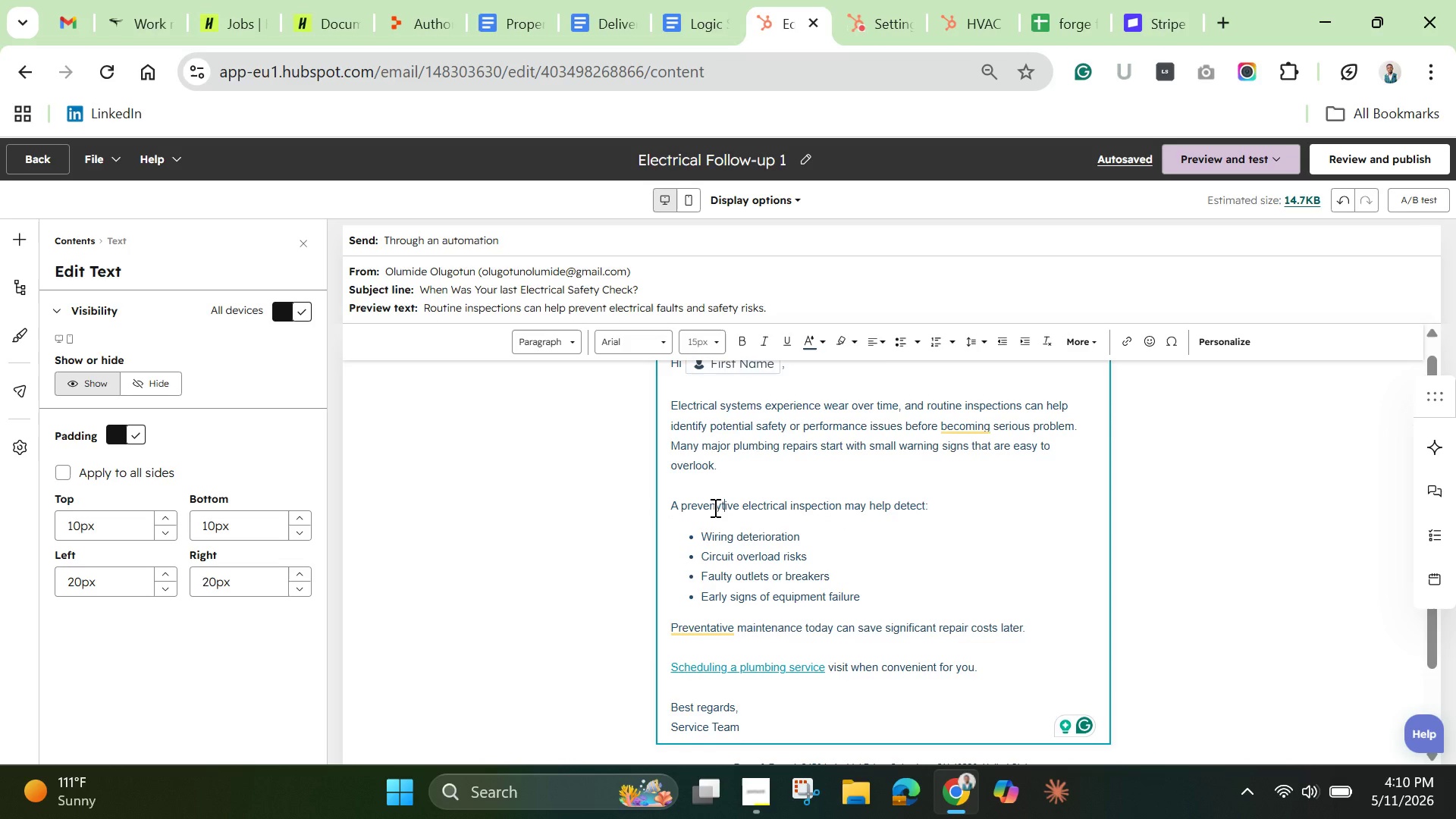 
left_click([720, 506])
 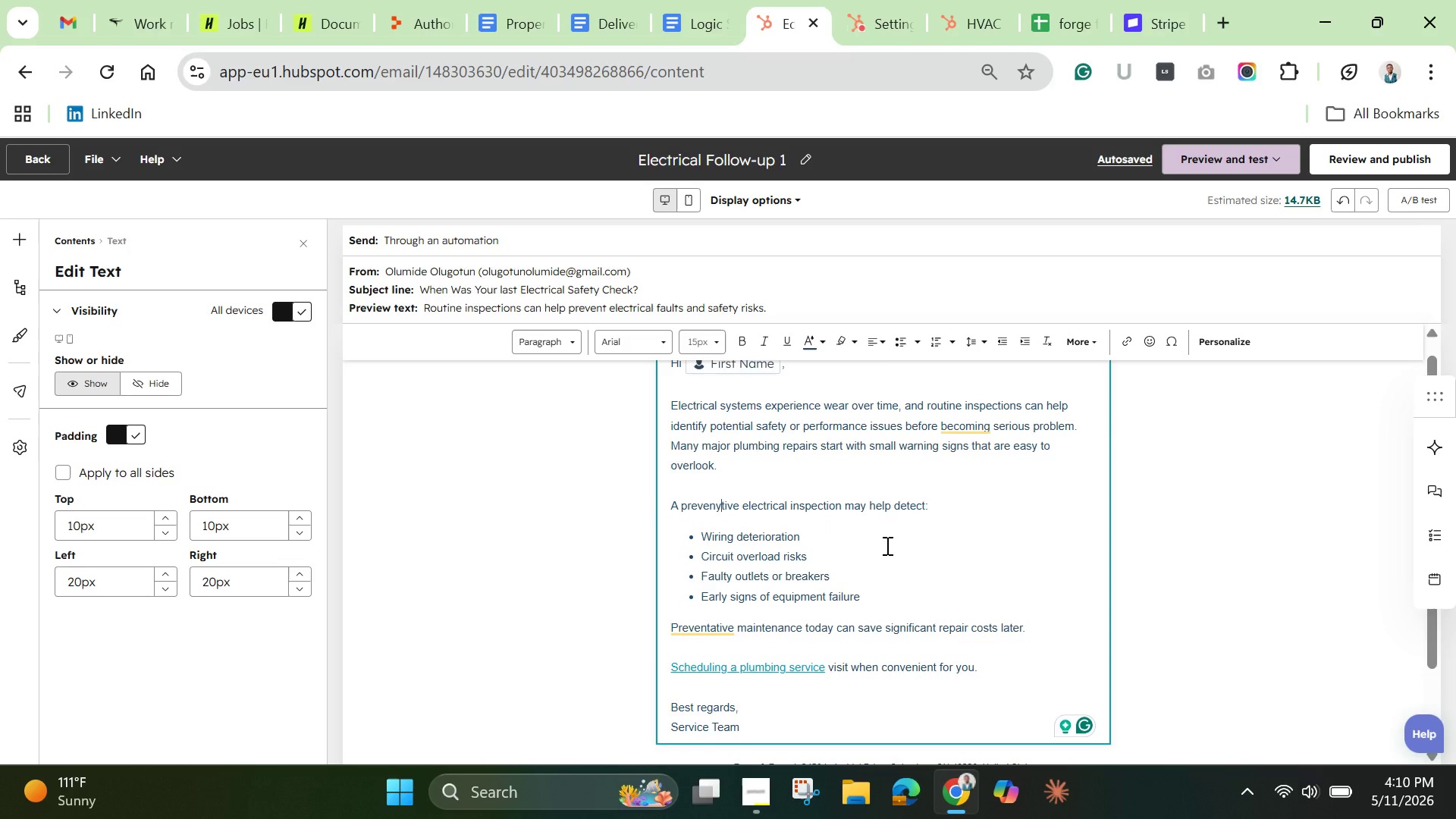 
key(Backspace)
 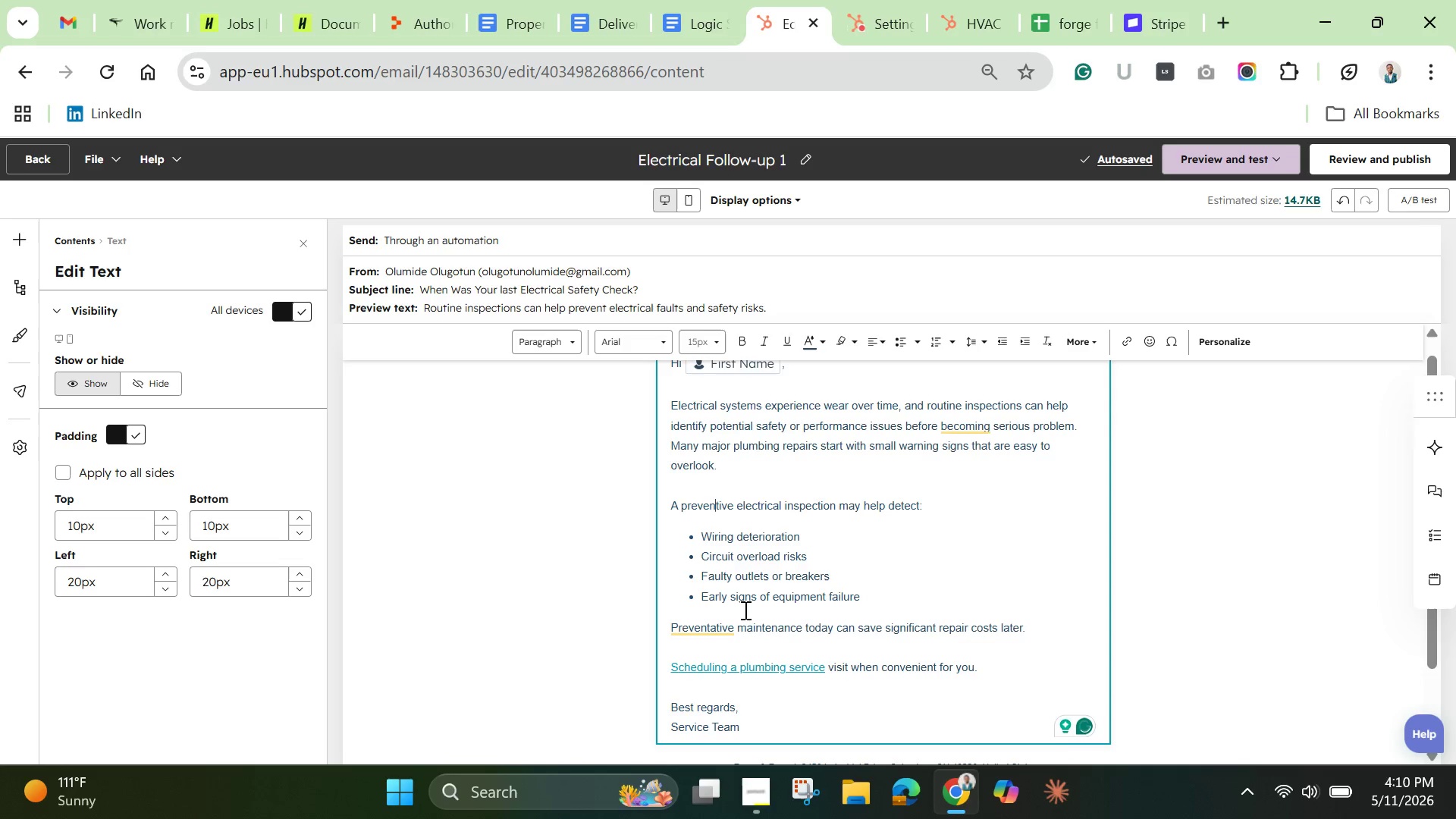 
wait(6.67)
 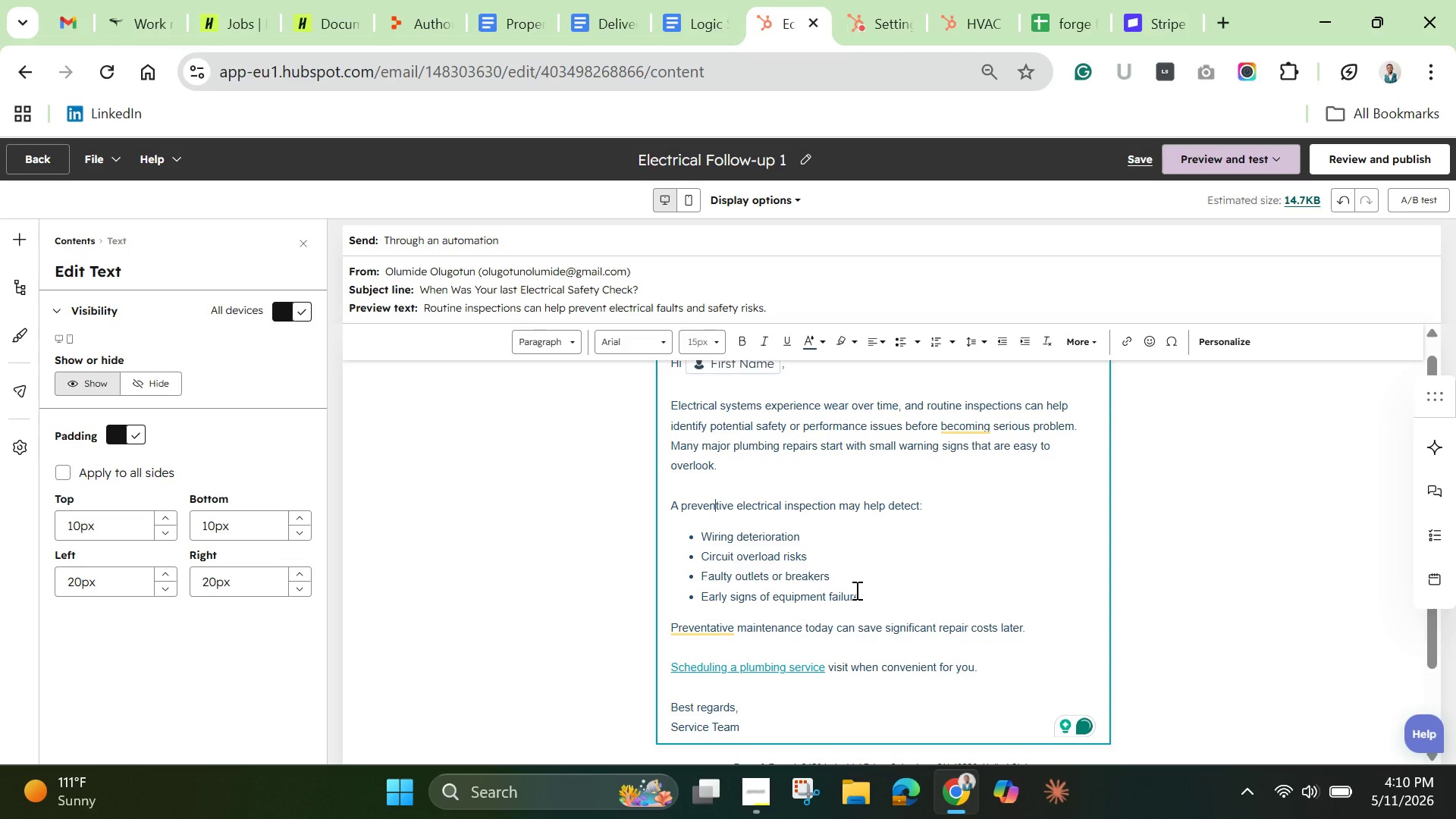 
left_click_drag(start_coordinate=[1026, 629], to_coordinate=[626, 618])
 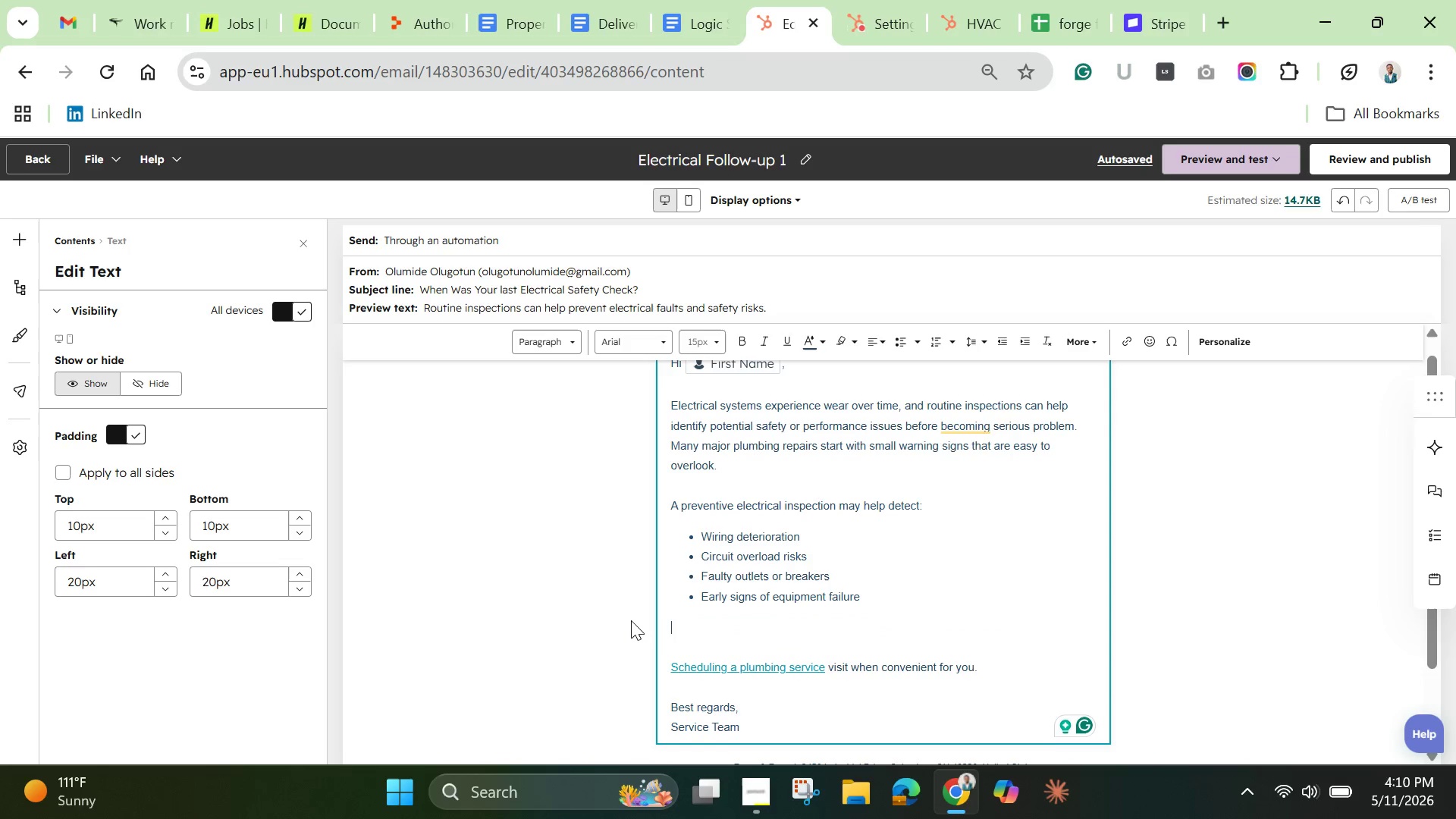 
key(Backspace)
type(Regulare)
key(Backspace)
type( maintennance can improve reliav)
 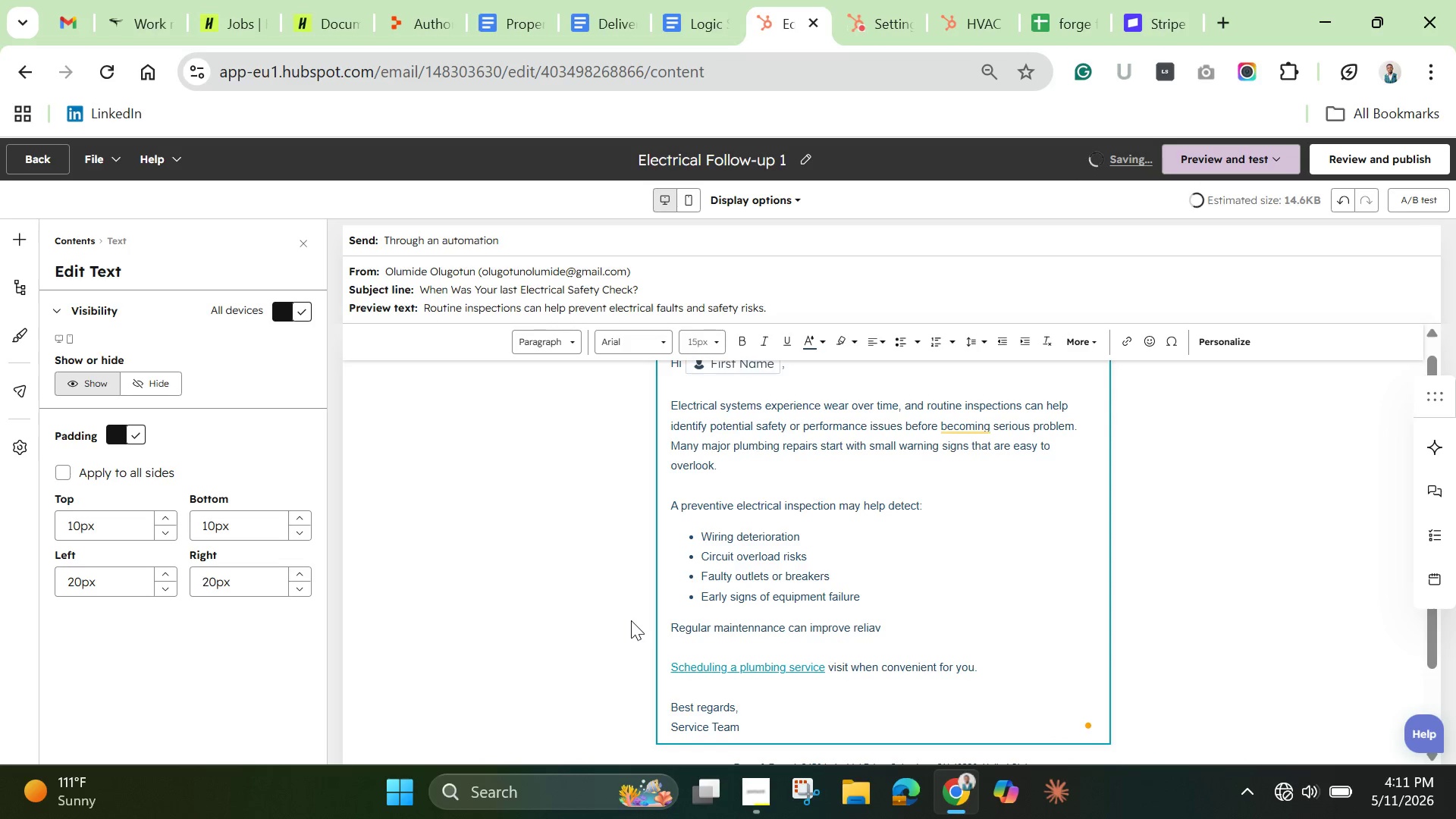 
key(Backspace)
 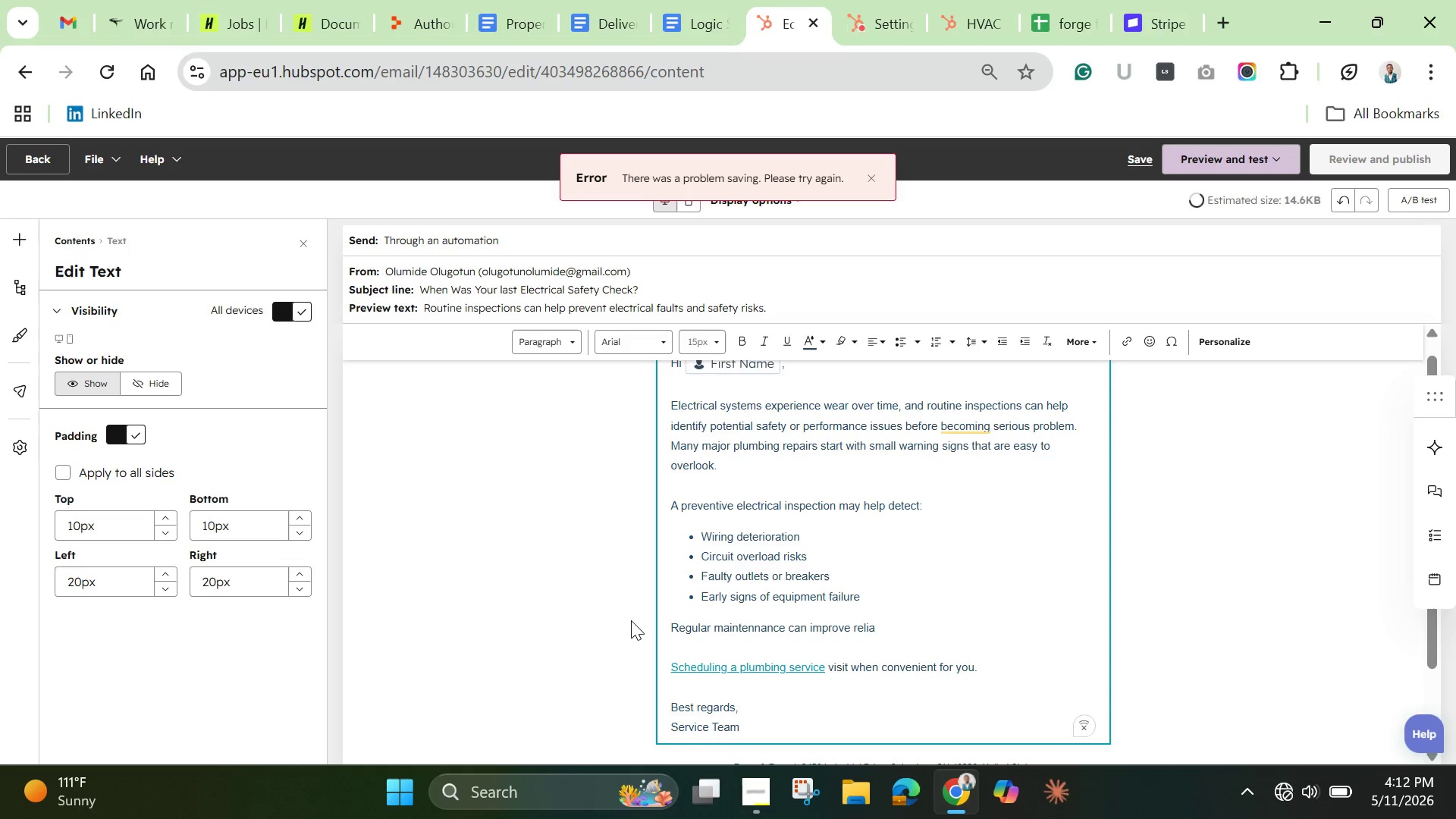 
wait(46.5)
 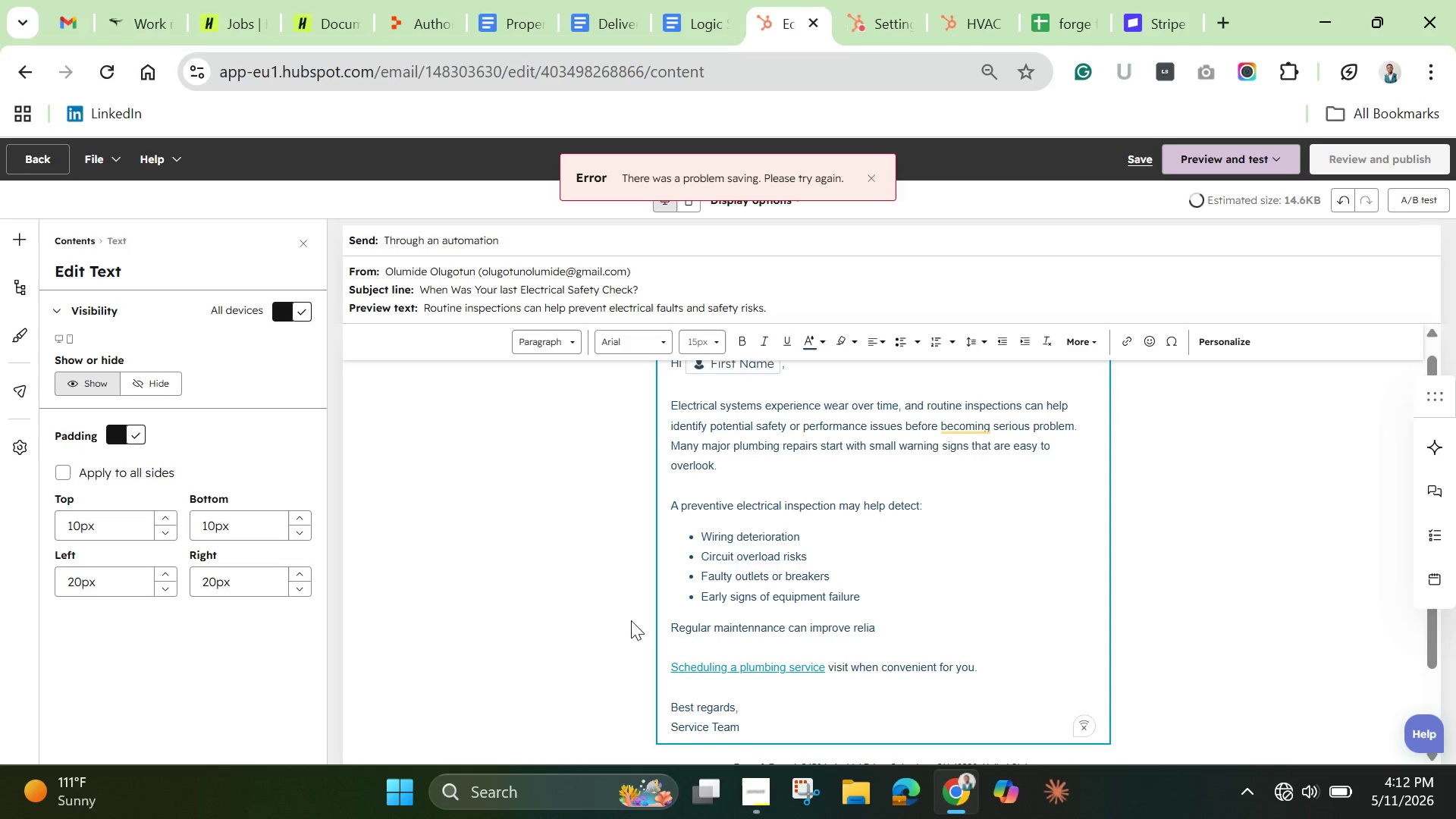 
left_click([851, 542])
 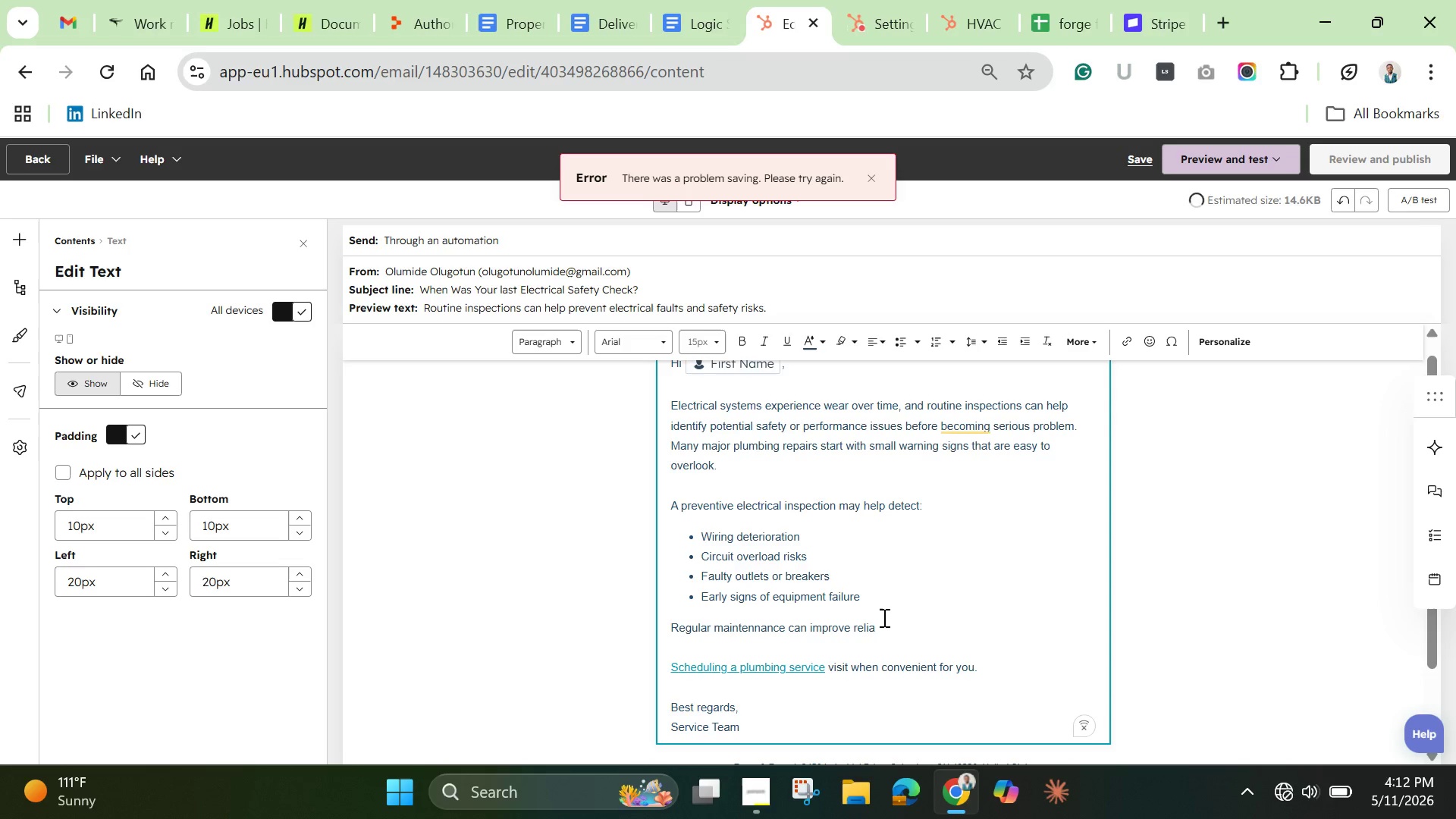 
wait(17.19)
 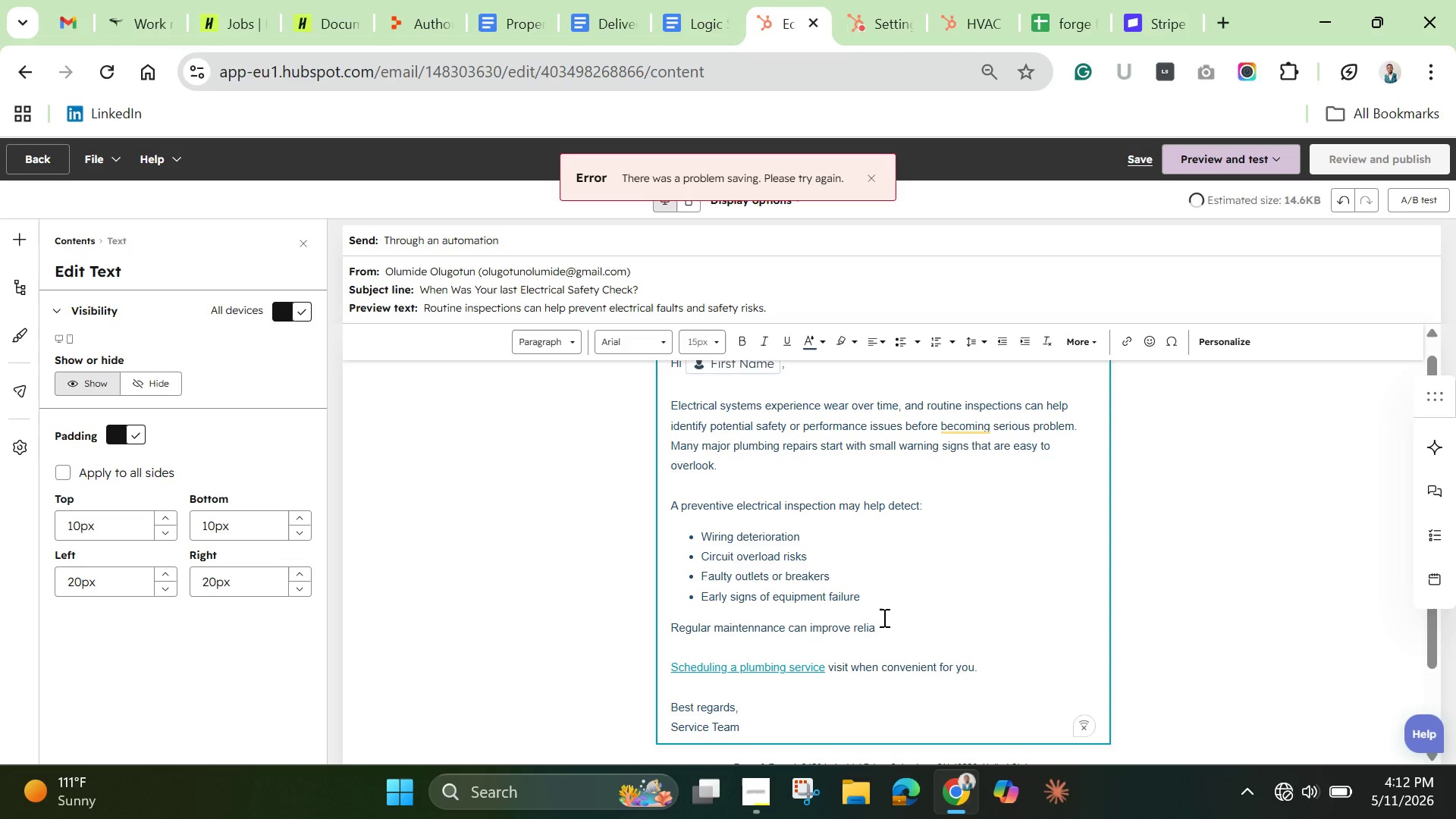 
left_click([877, 582])
 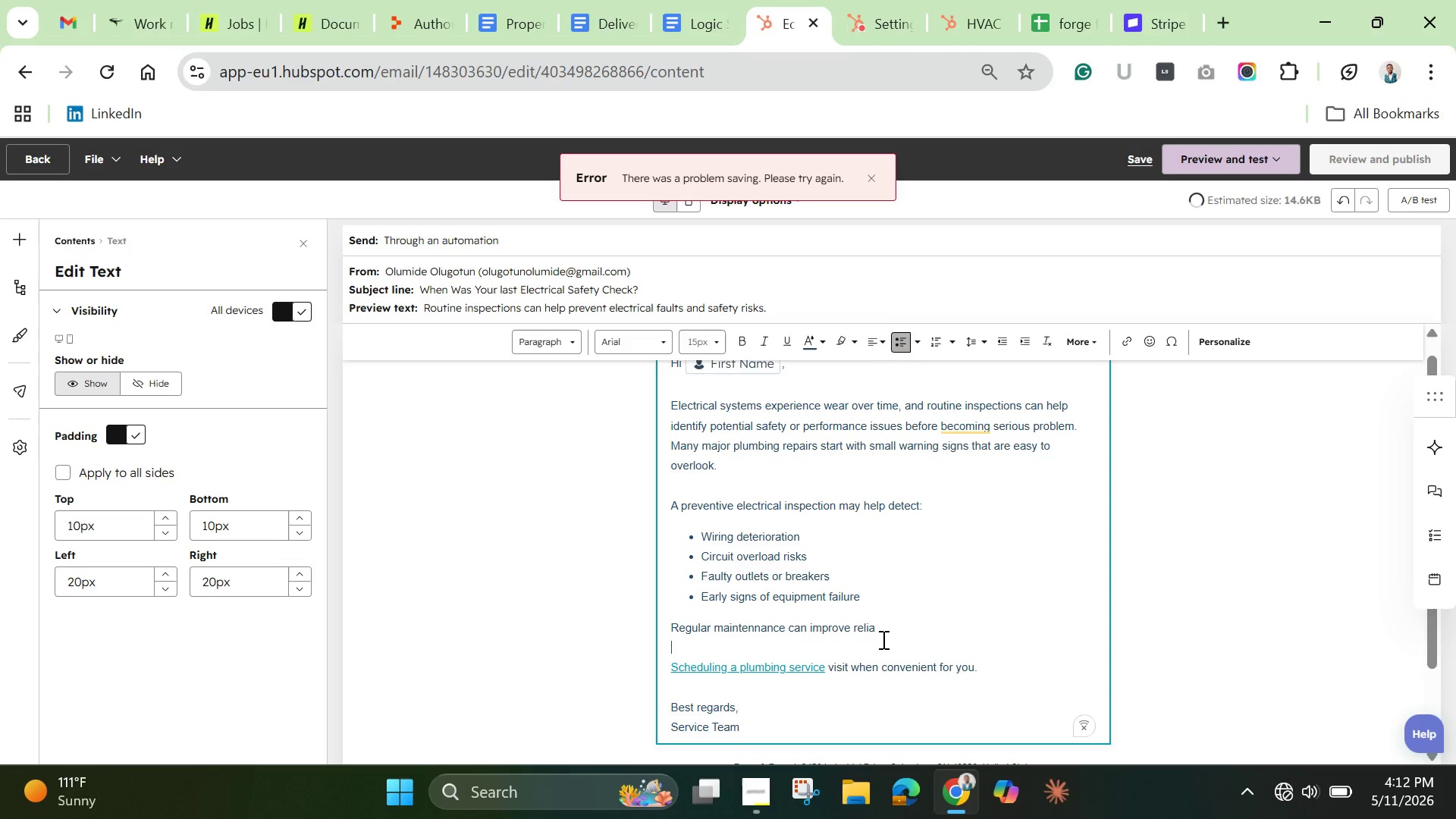 
left_click([882, 639])
 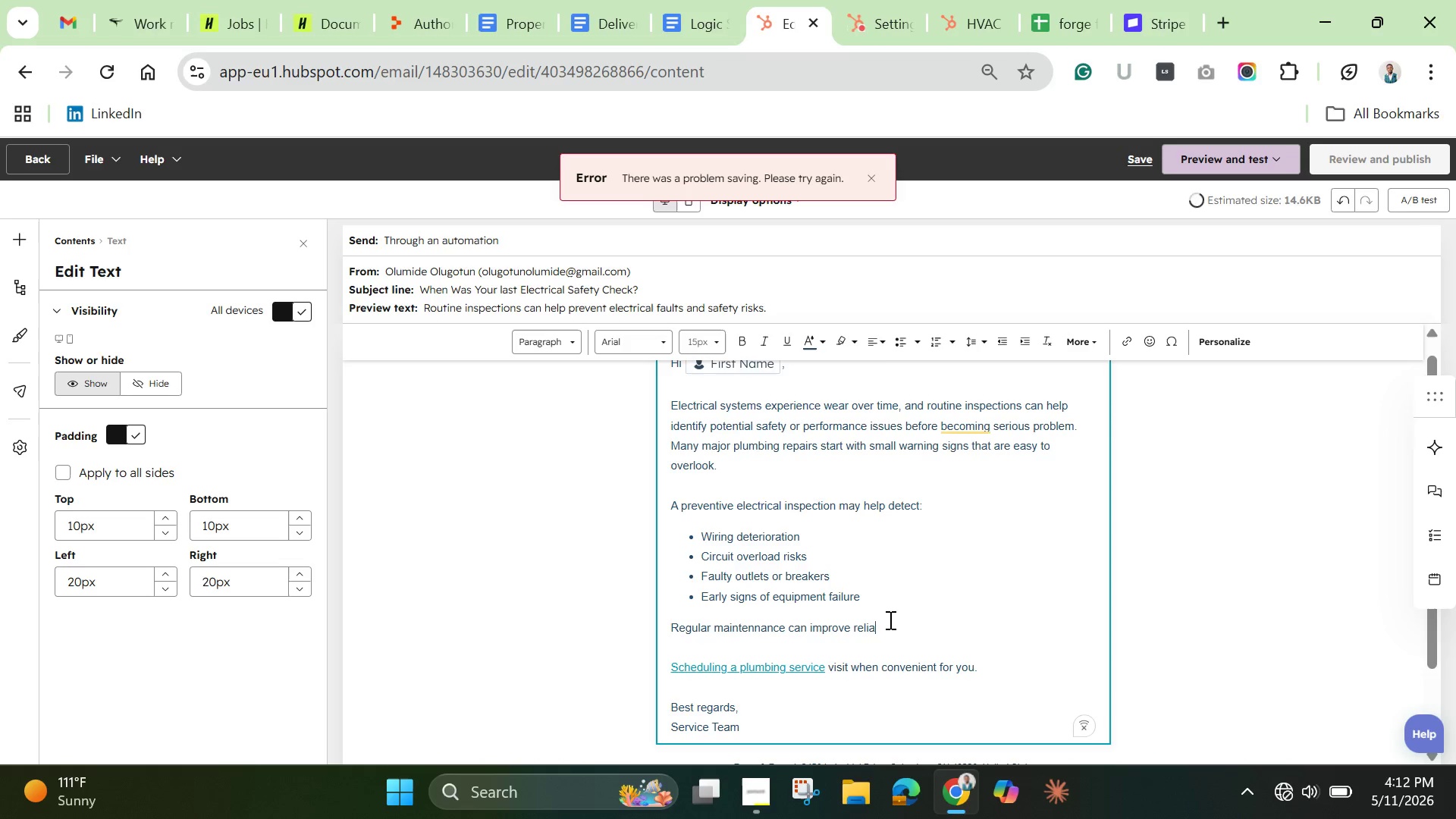 
left_click([889, 620])
 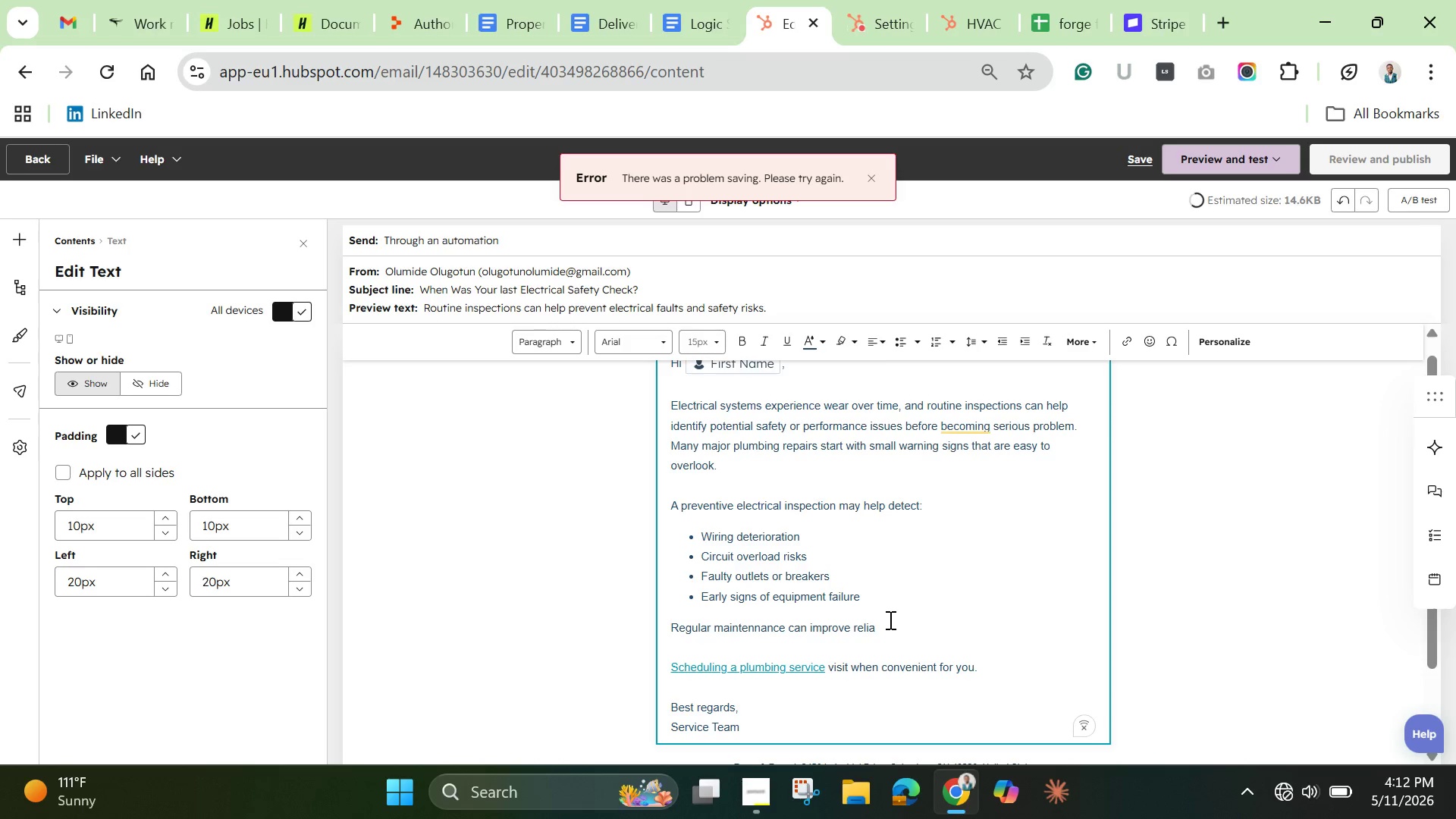 
key(Backspace)
 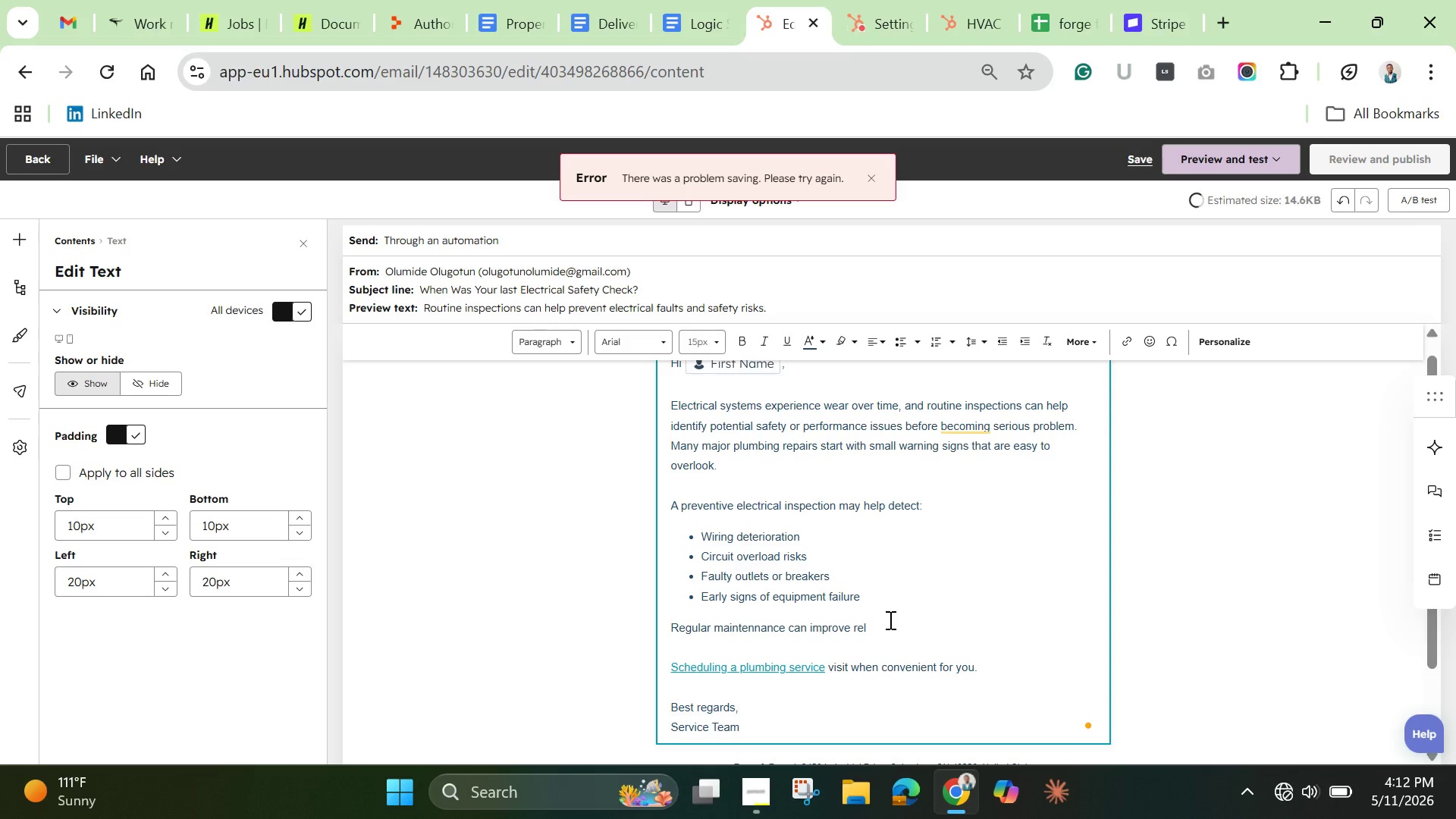 
key(Backspace)
 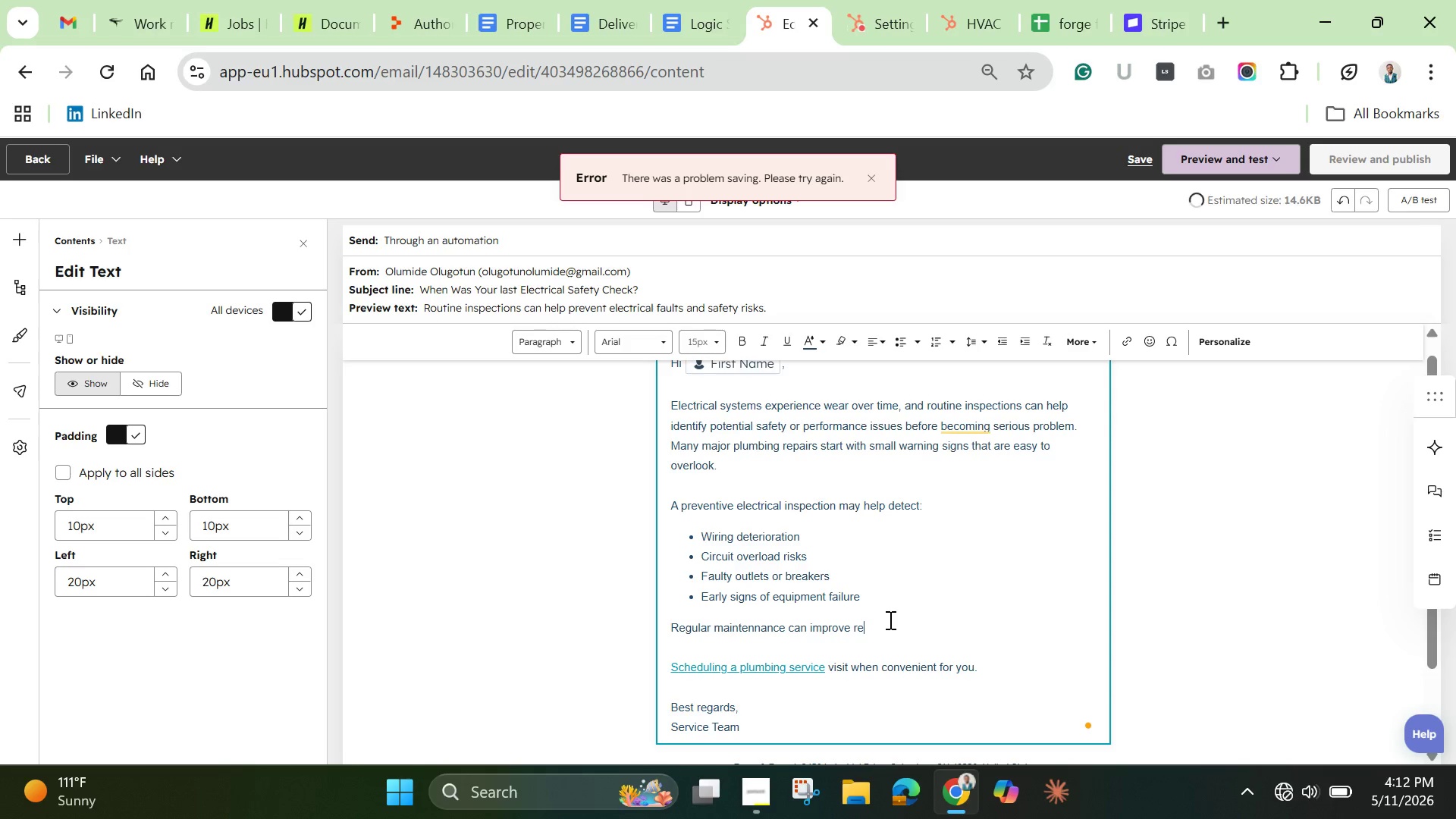 
key(Backspace)
 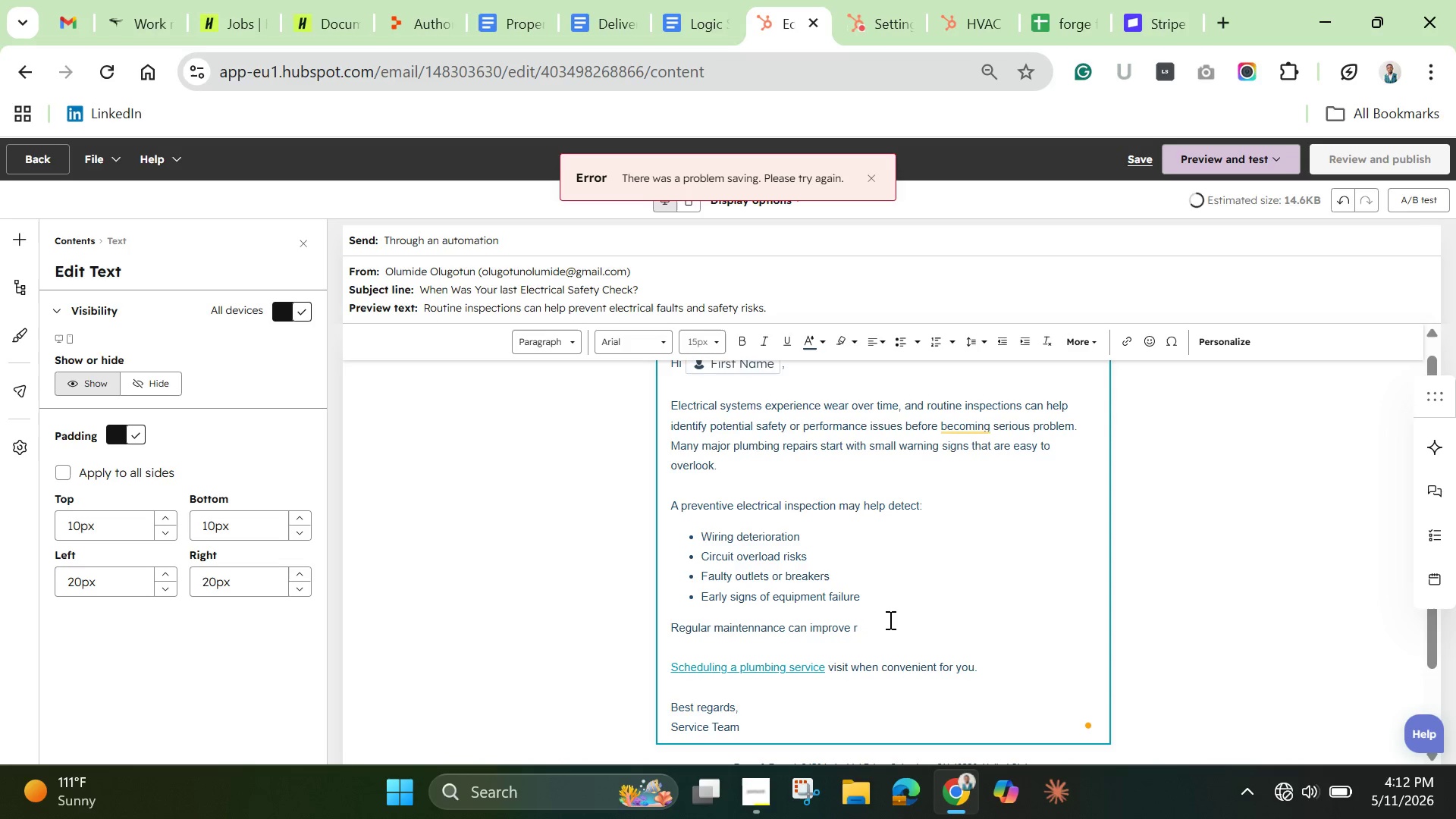 
key(Backspace)
 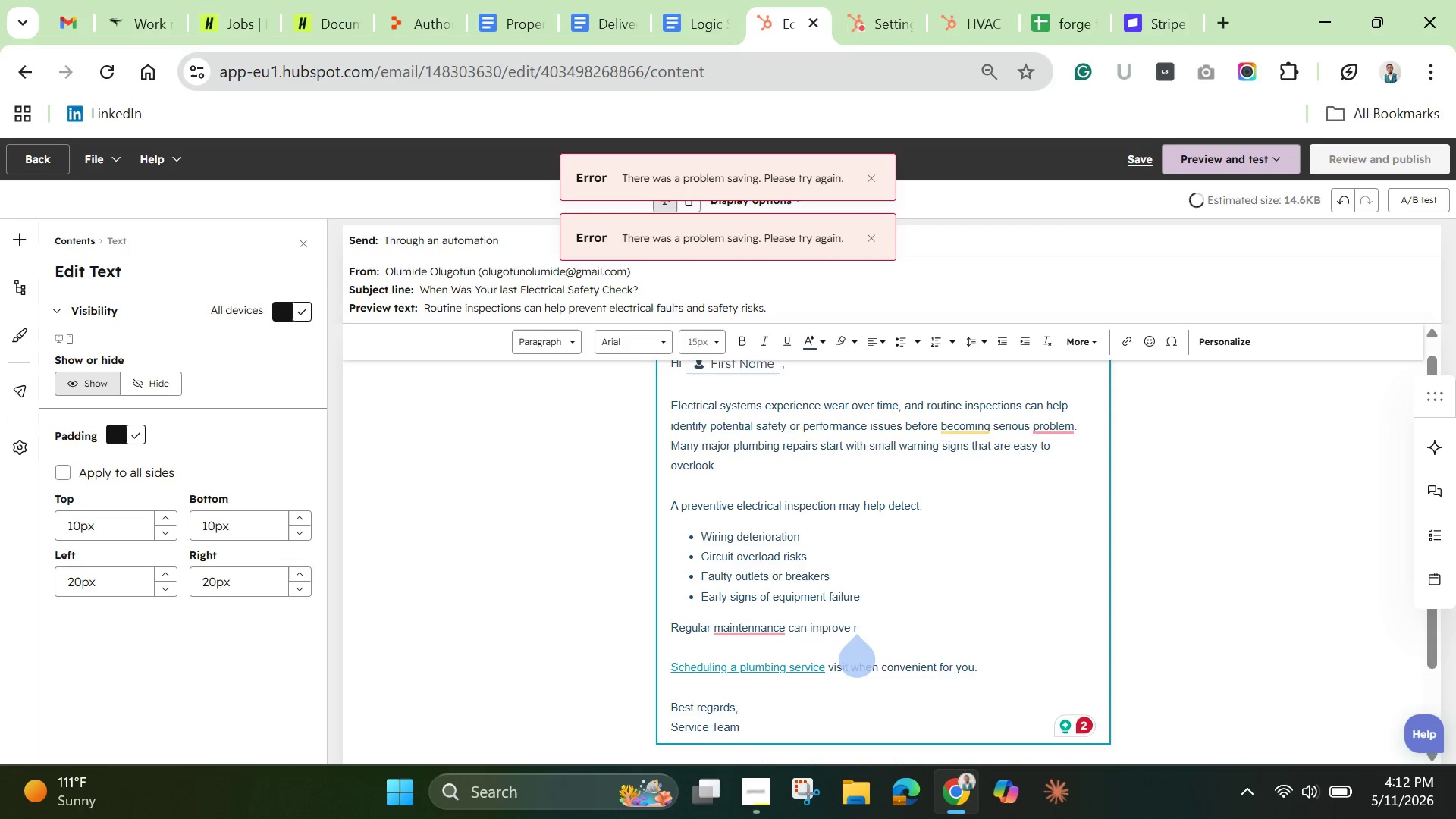 
wait(35.45)
 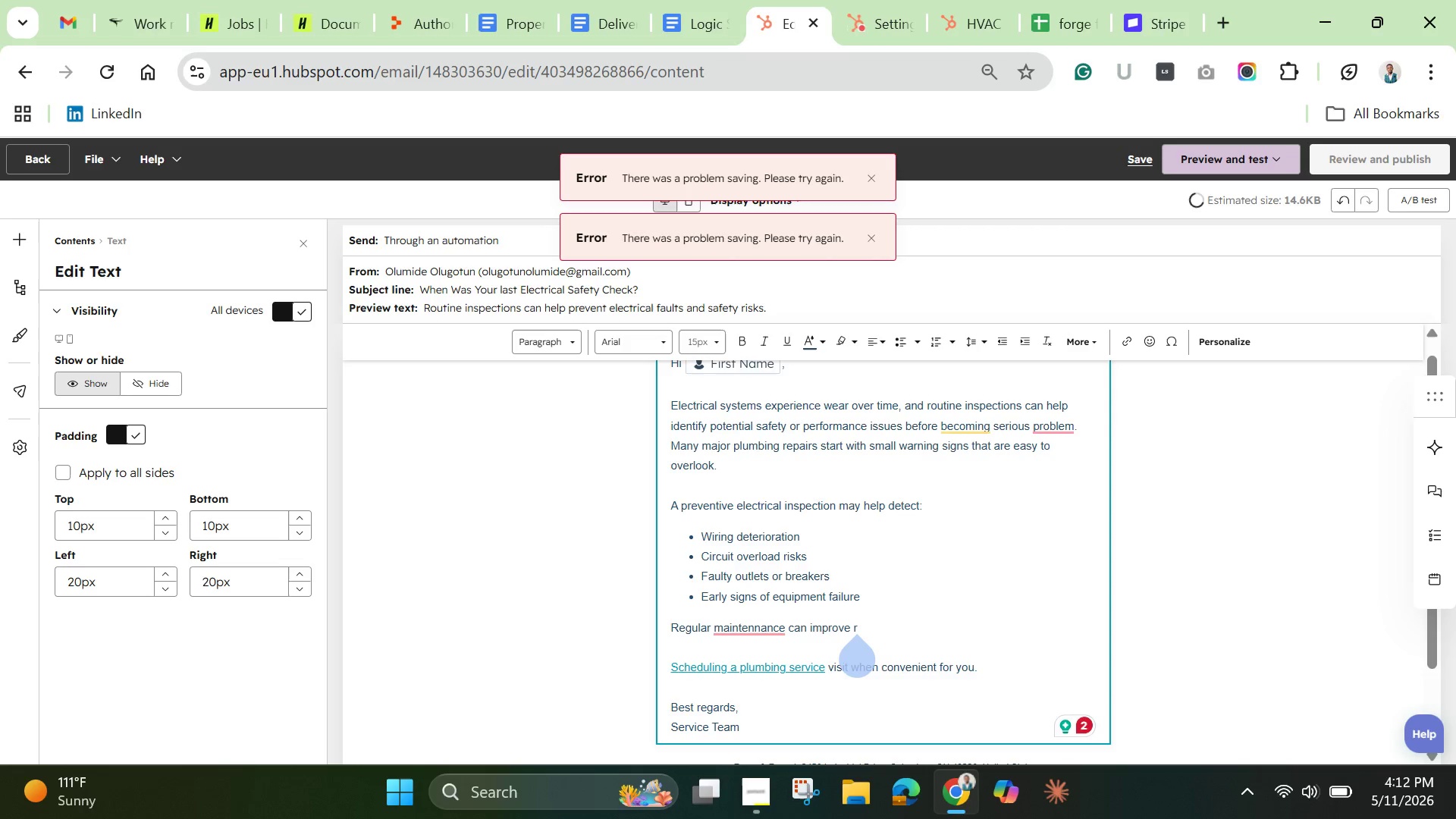 
key(Backspace)
 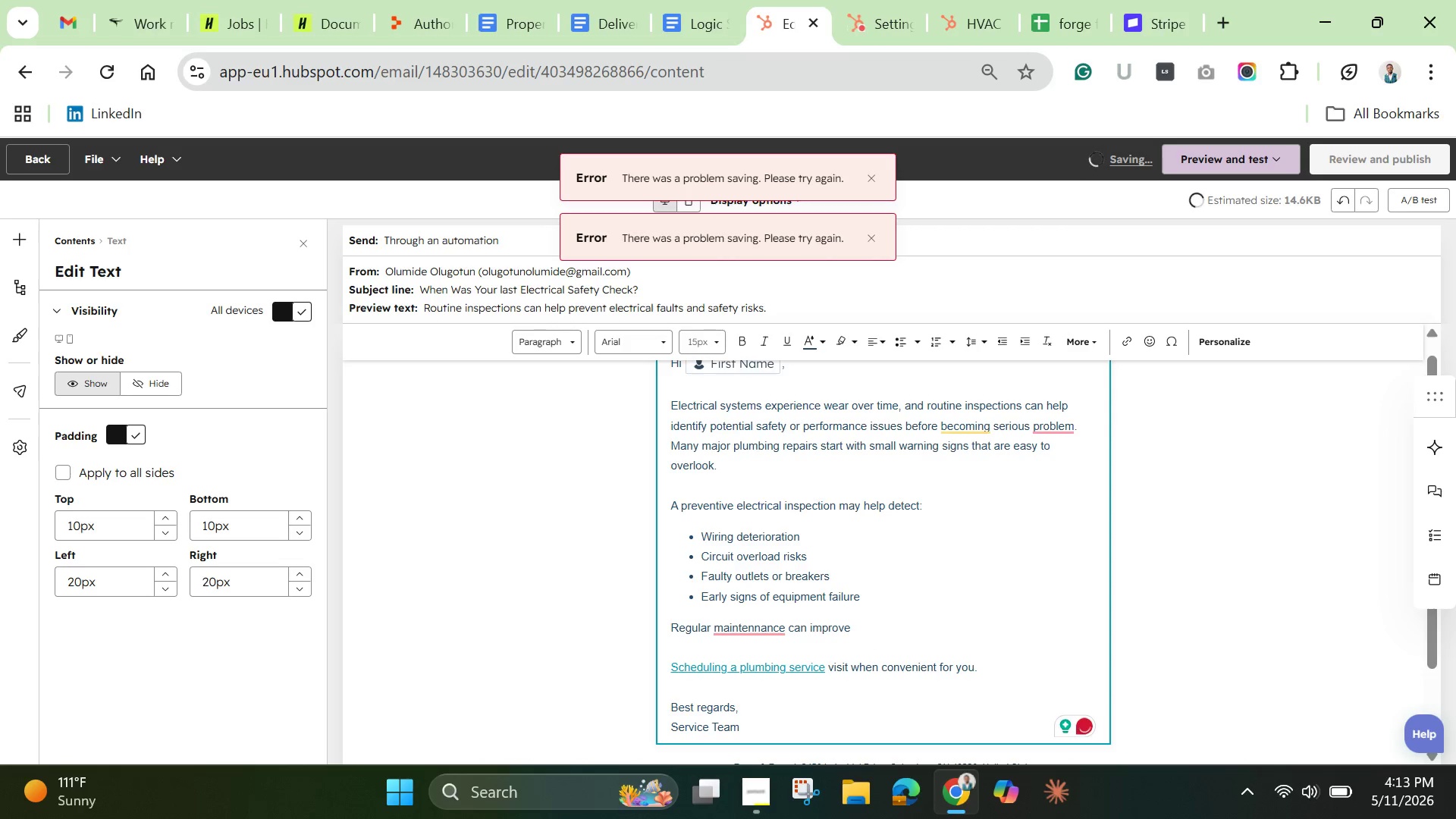 
type(reliability and help reduce the risk of unexpected outages or repairs. )
 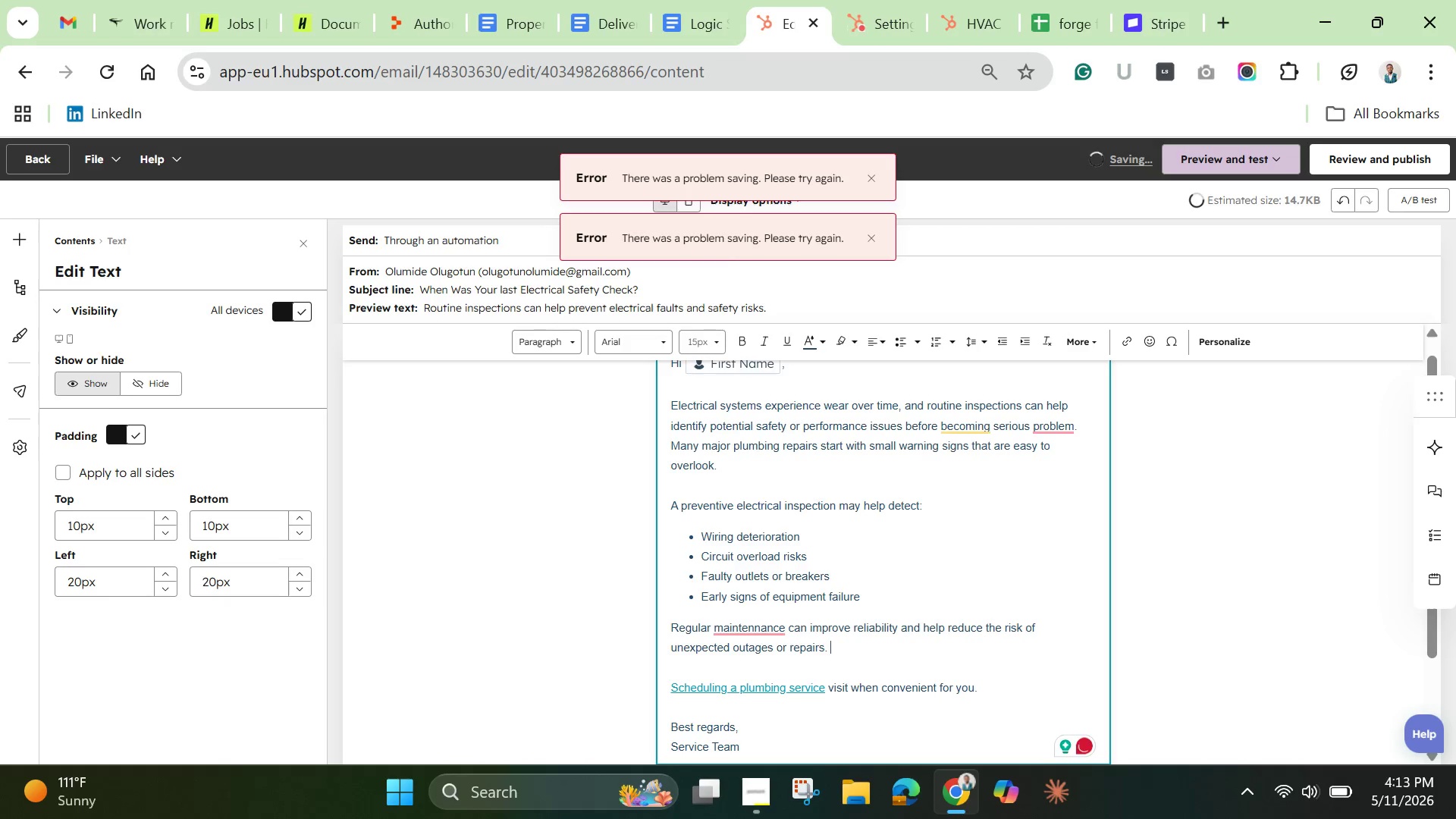 
wait(9.03)
 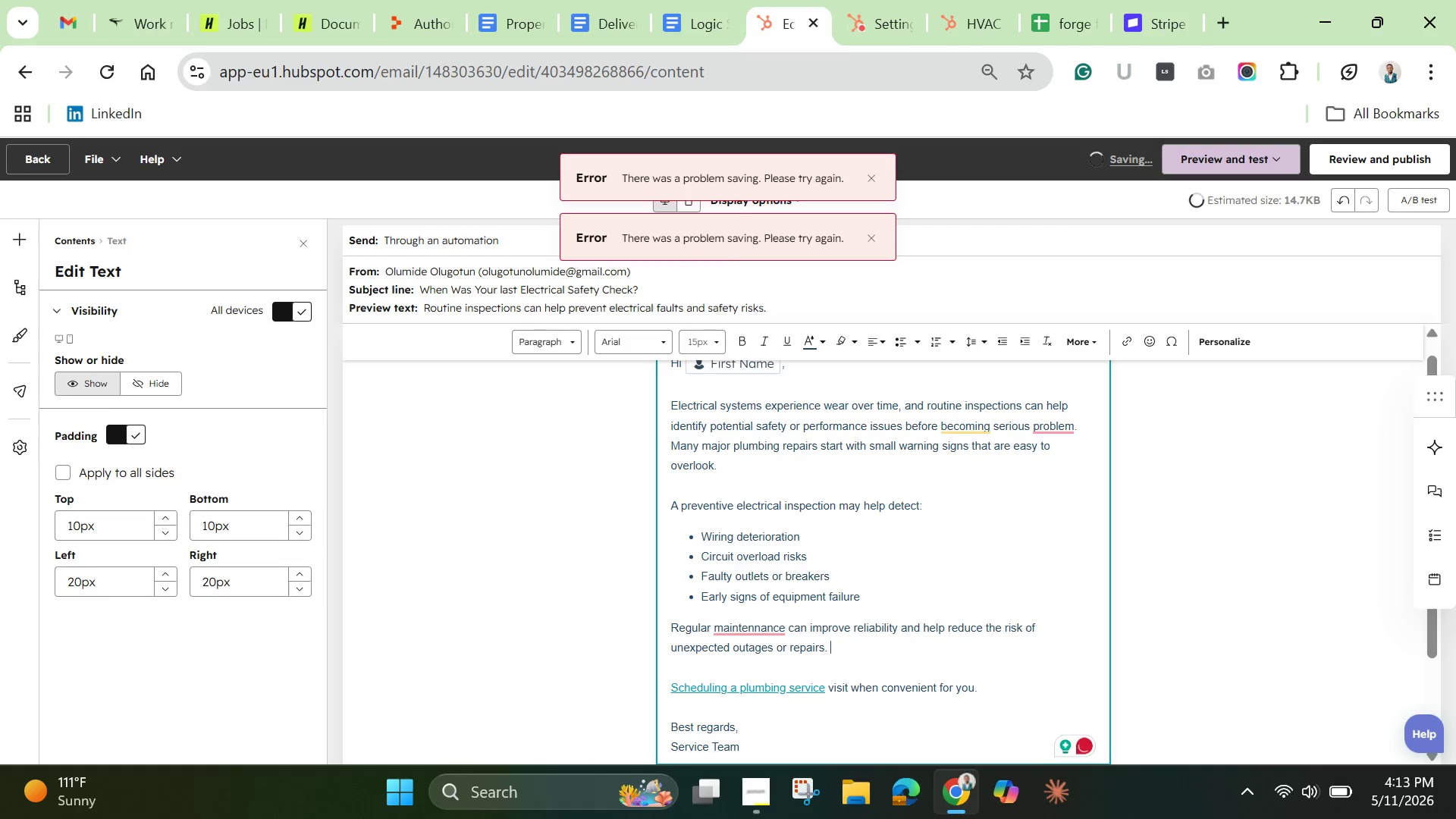 
left_click([733, 686])
 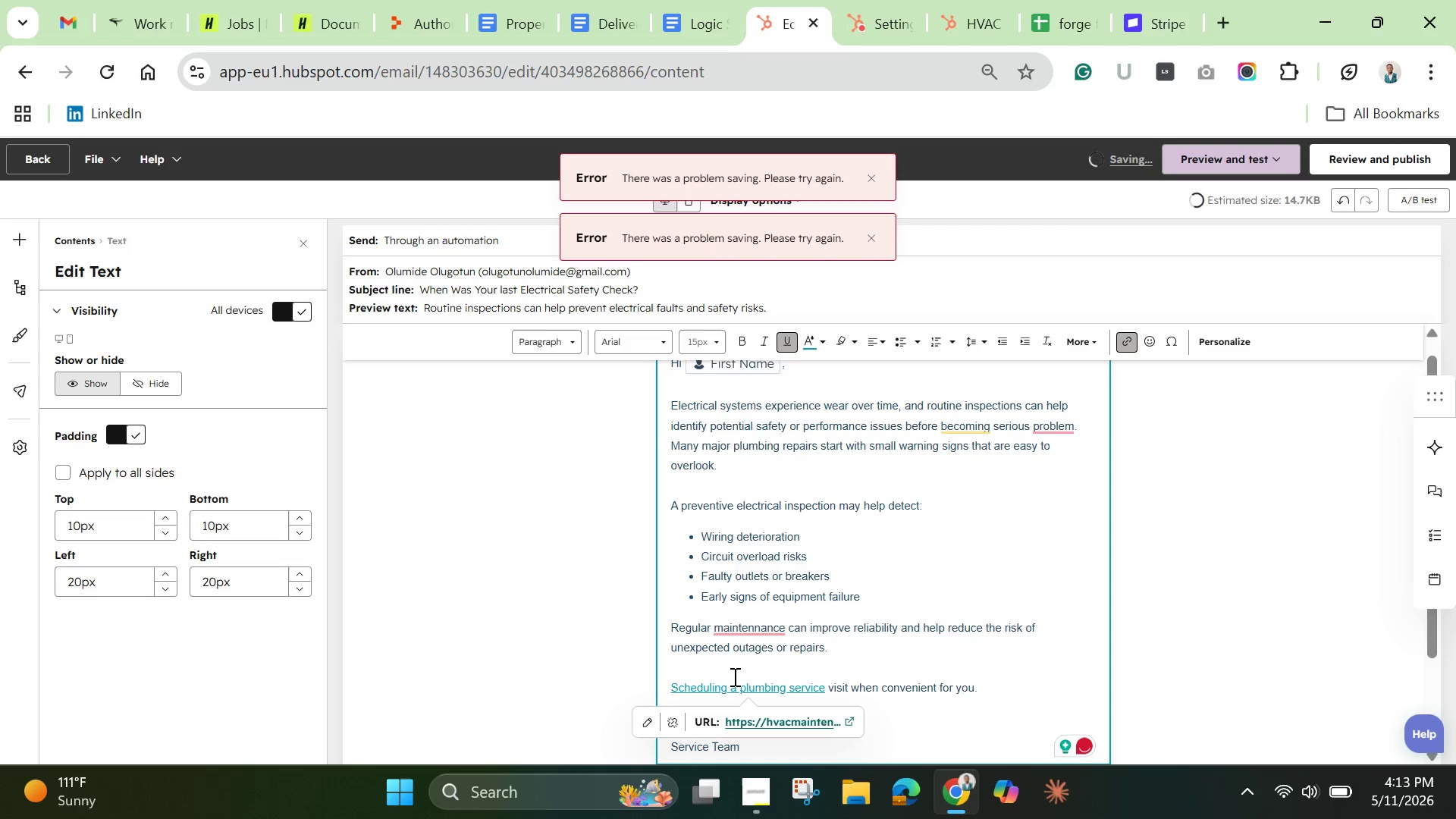 
key(ArrowRight)
 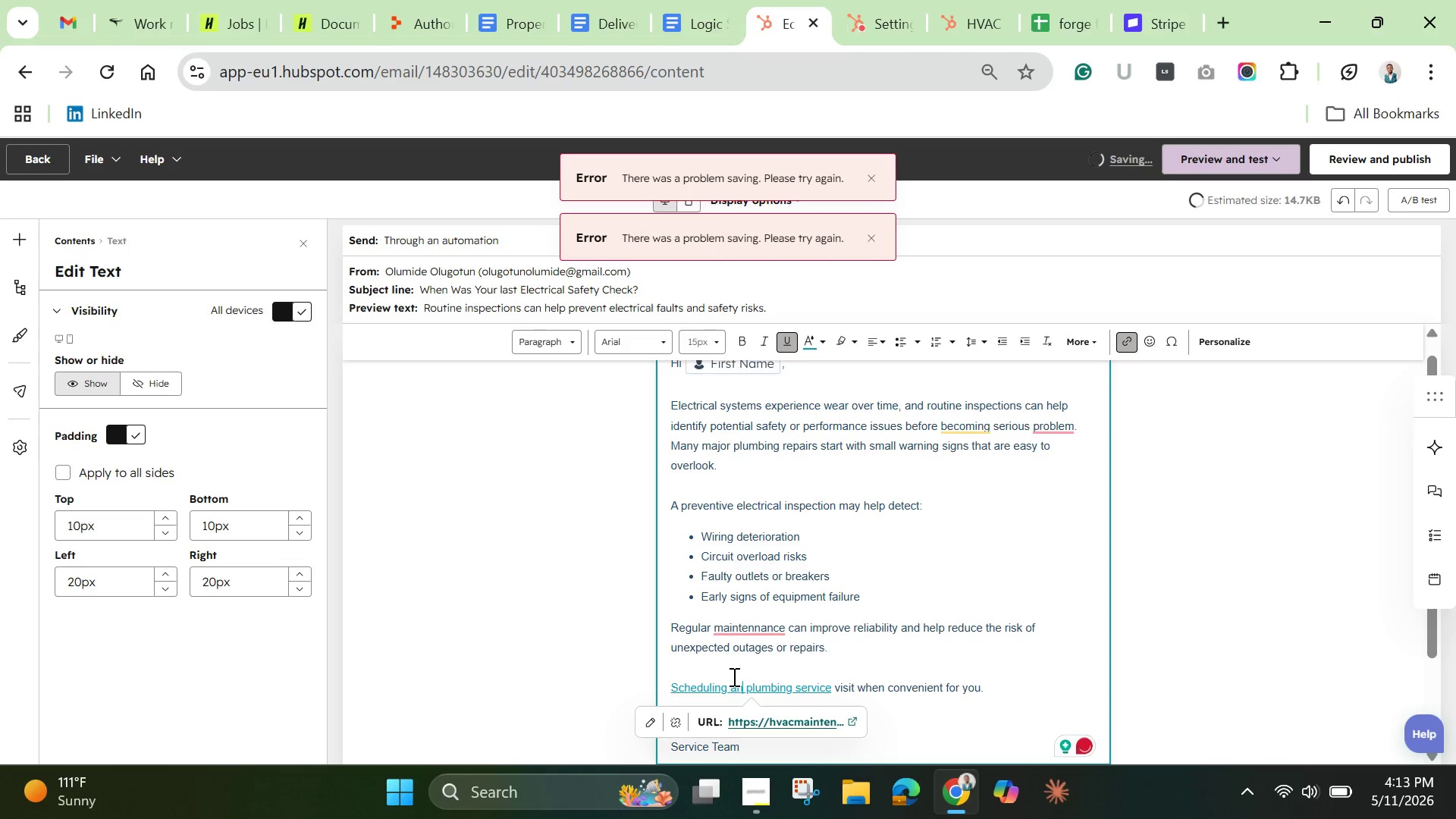 
type(n electrical inspection)
 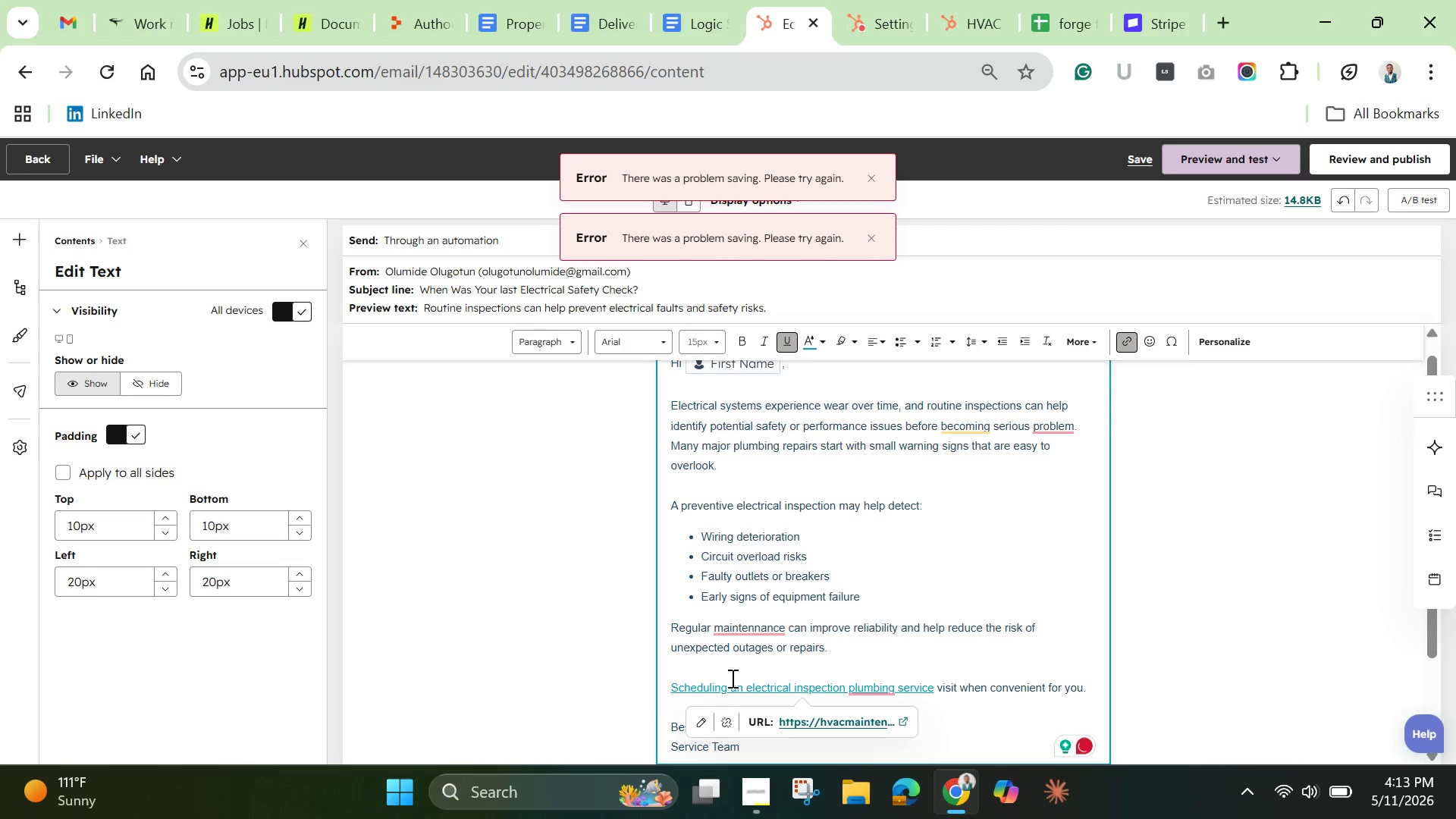 
key(ArrowRight)
 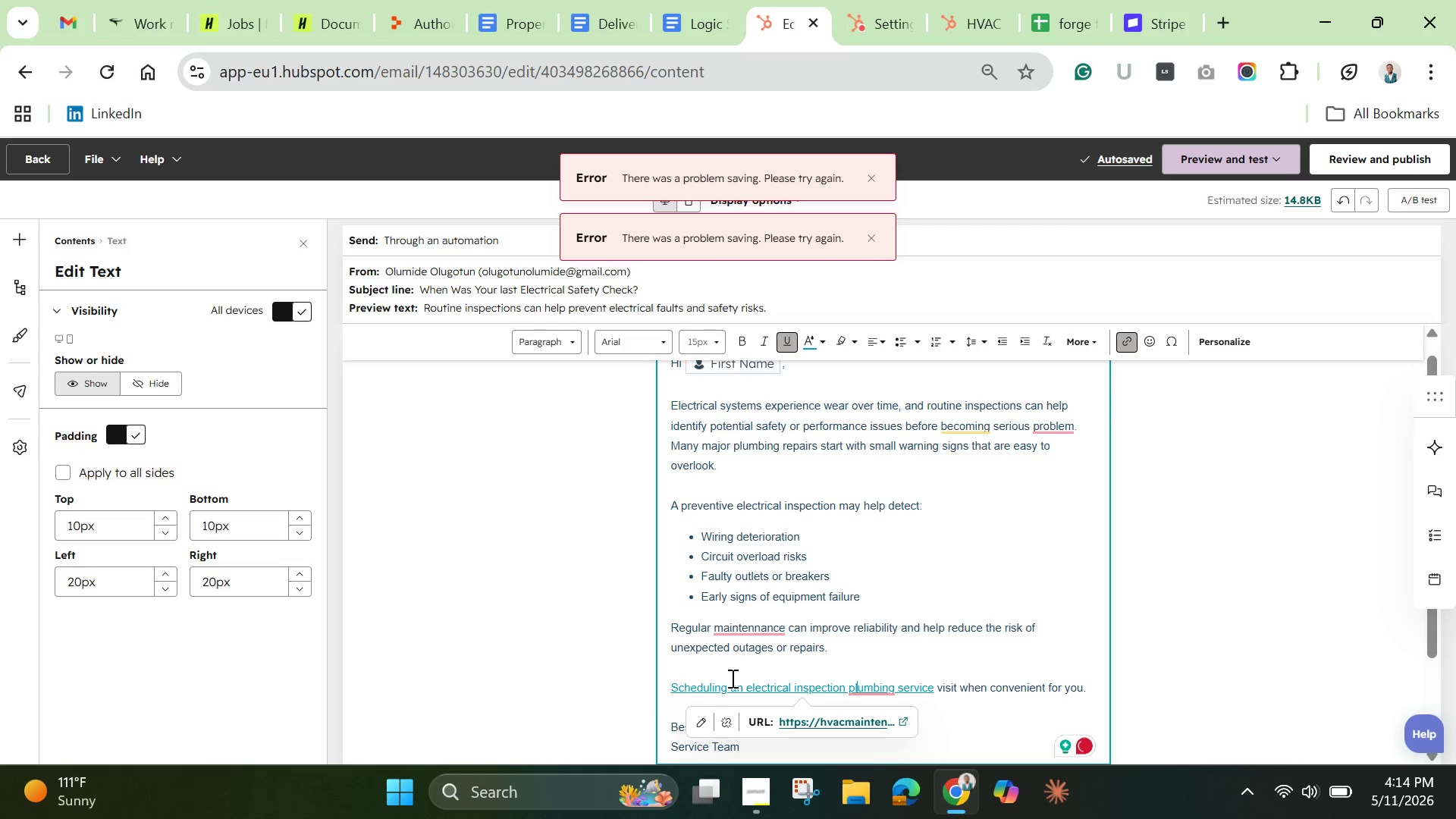 
key(ArrowRight)
 